 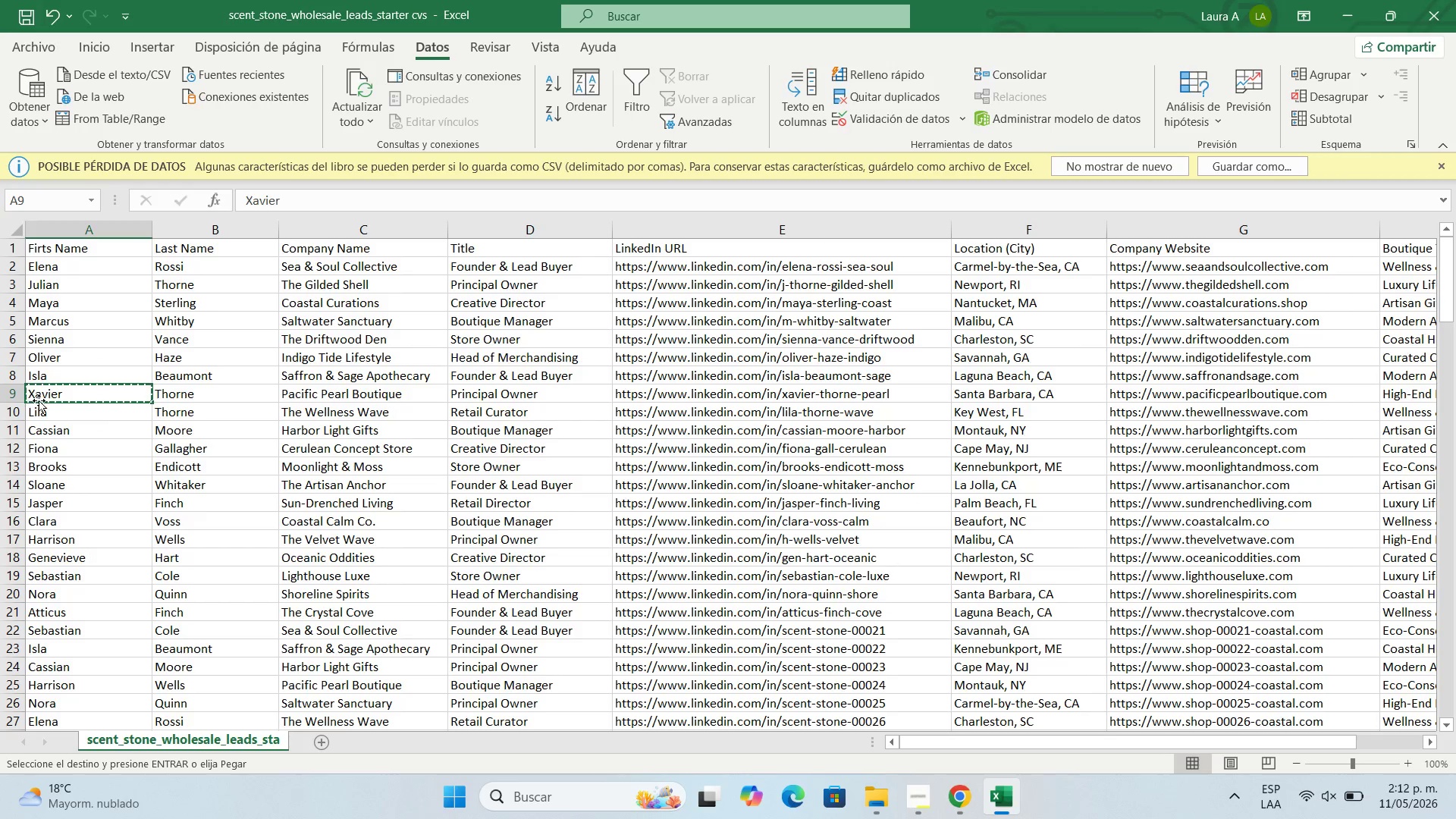 
left_click([967, 805])
 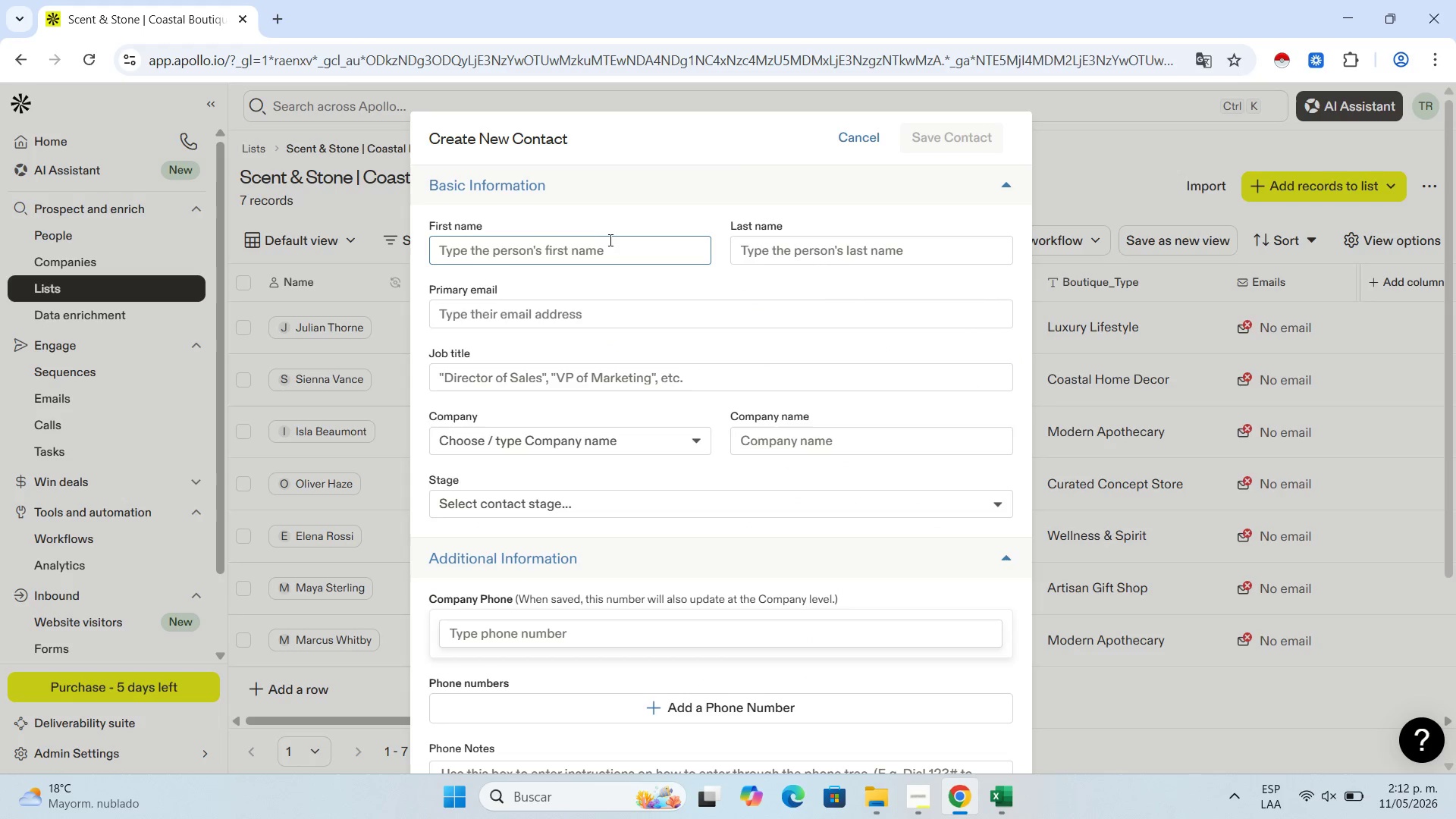 
left_click([607, 240])
 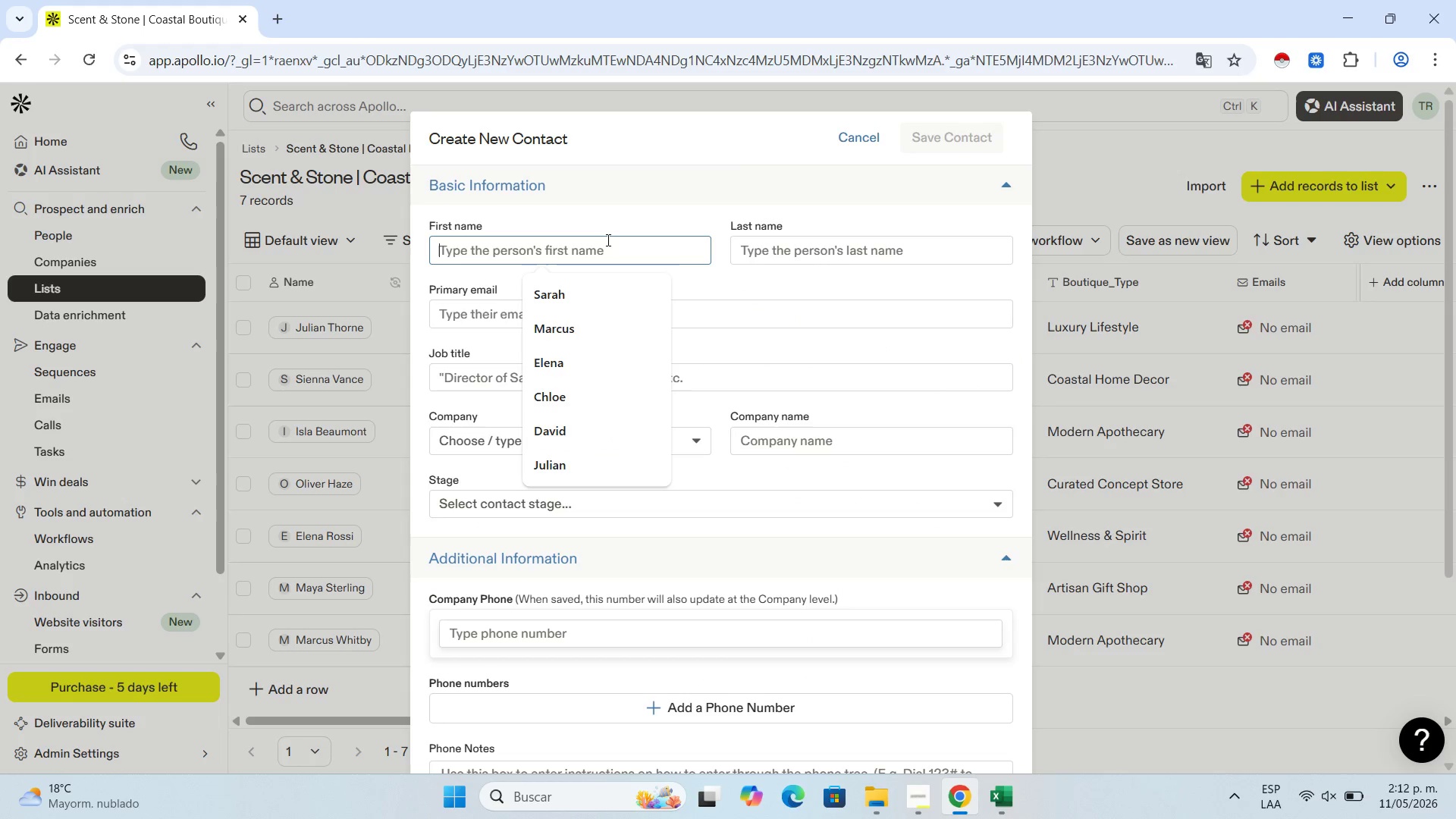 
key(Control+V)
 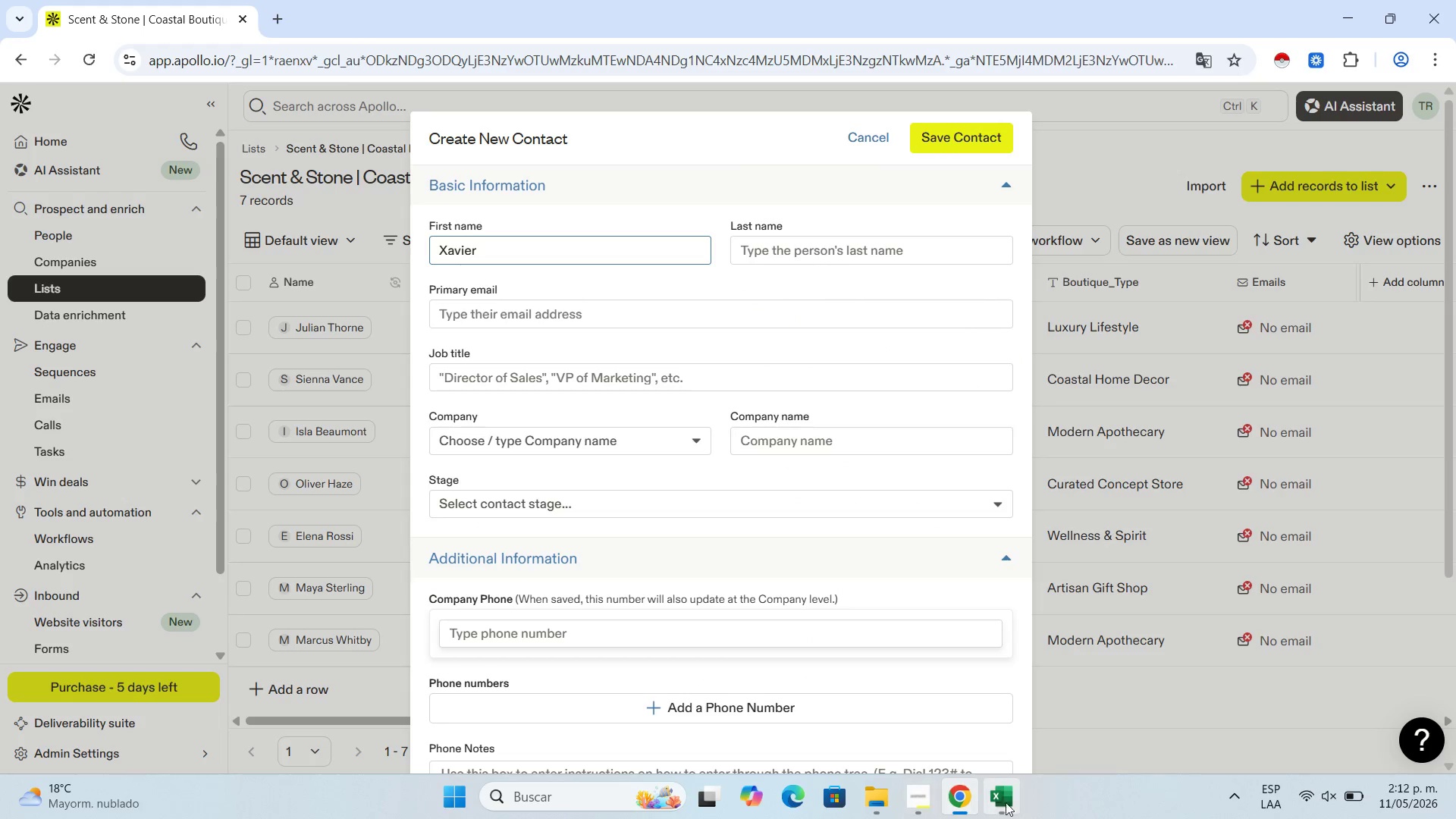 
left_click([1000, 789])
 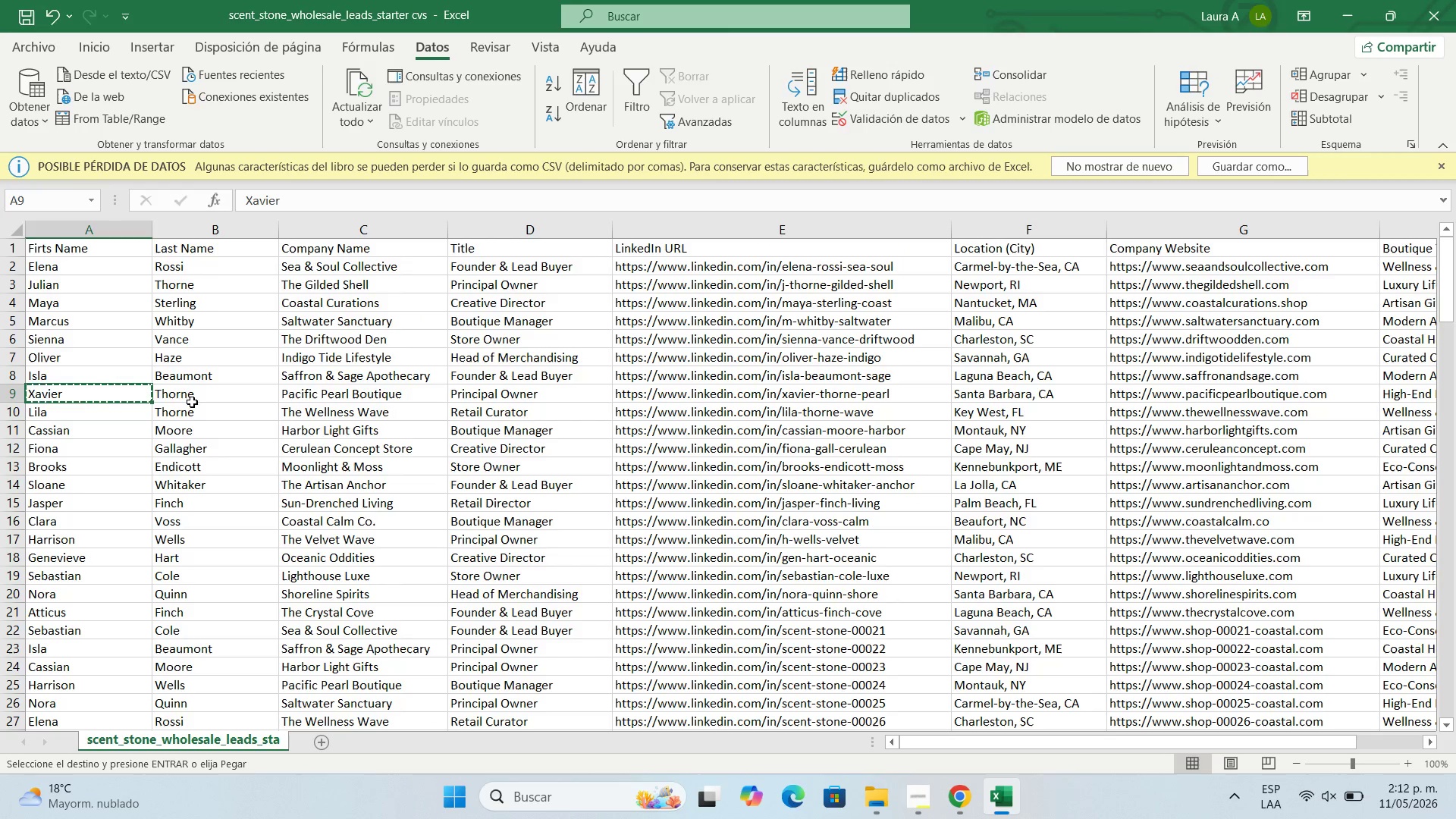 
left_click([193, 391])
 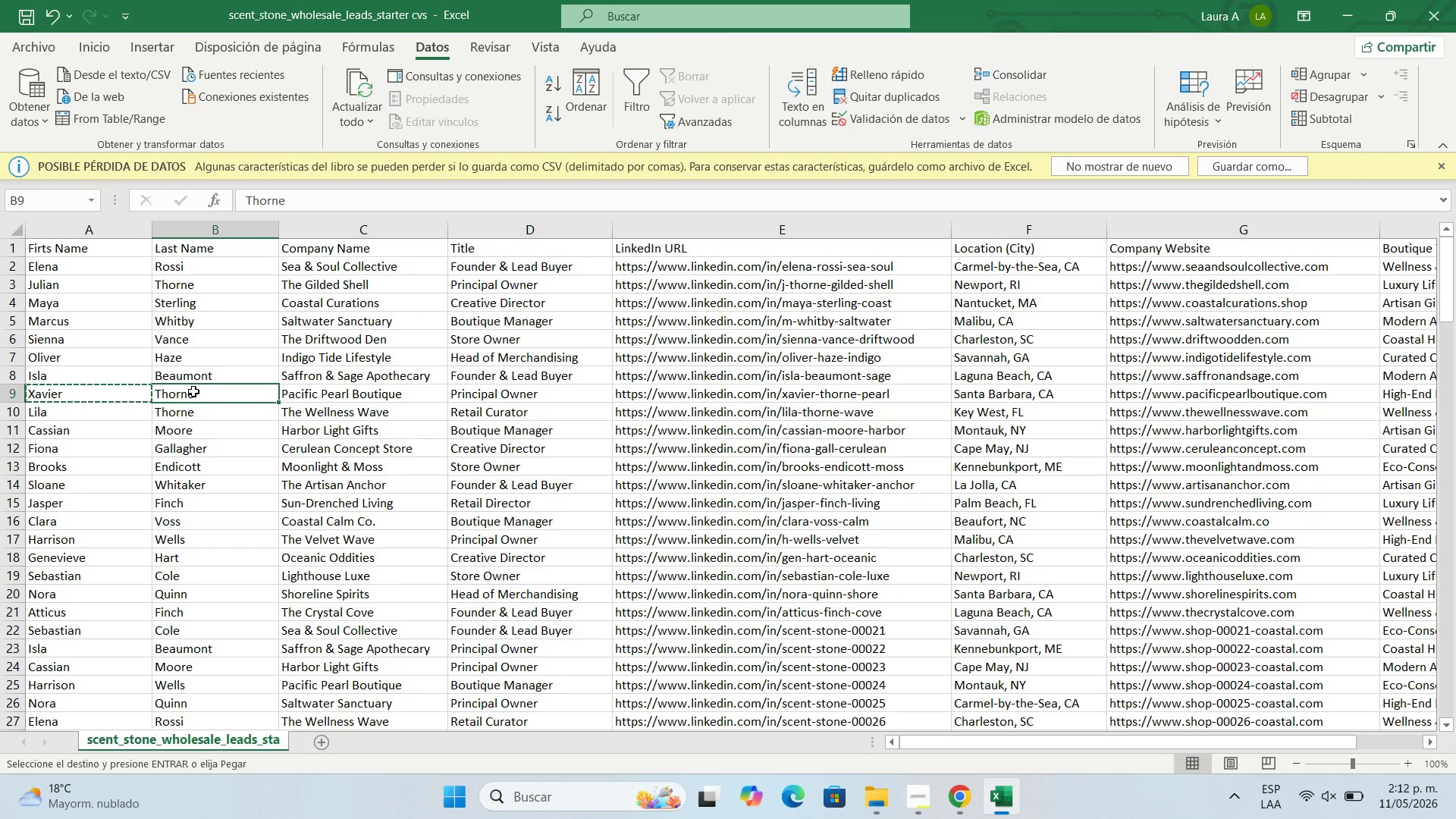 
key(Control+C)
 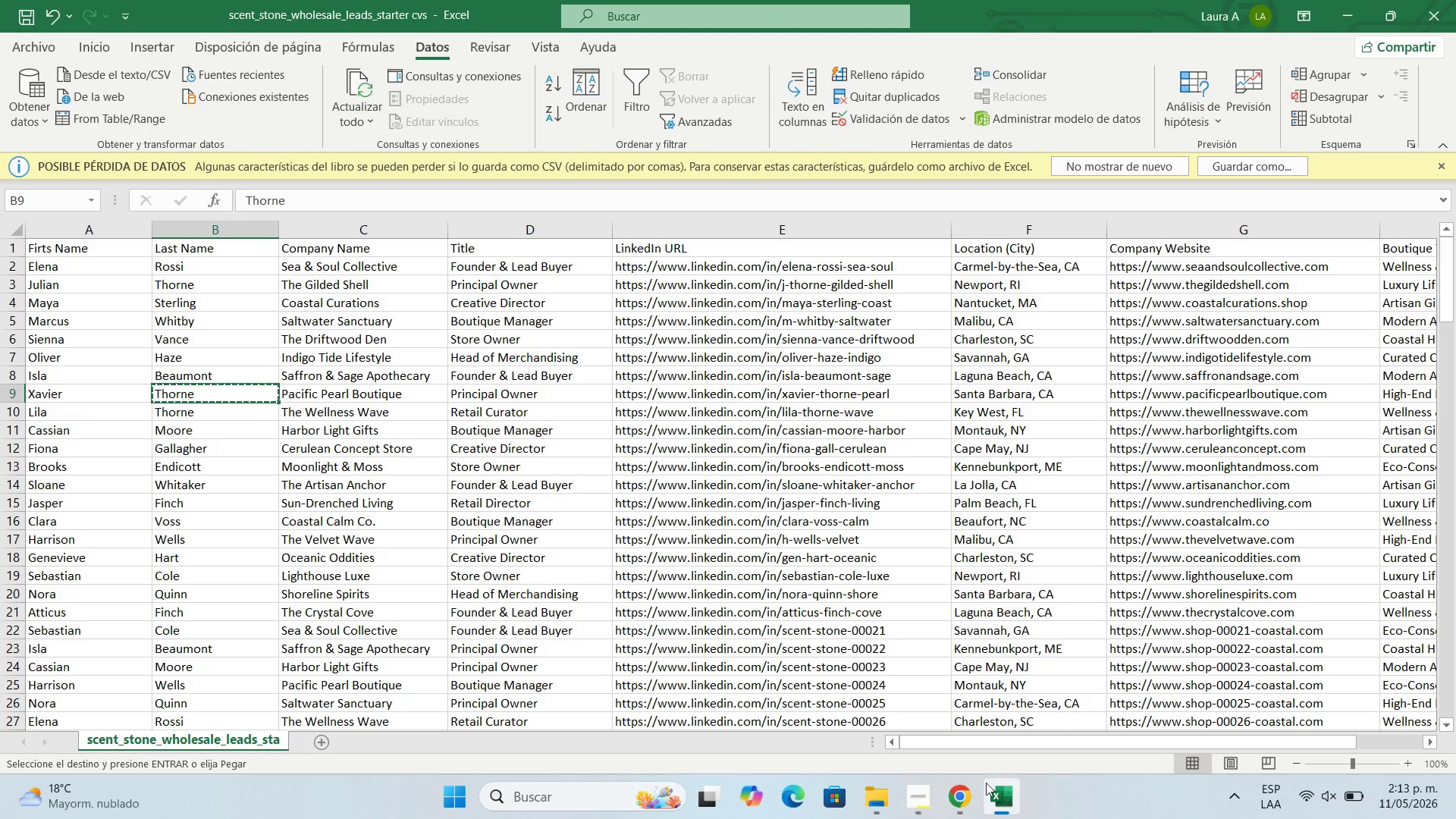 
left_click([975, 793])
 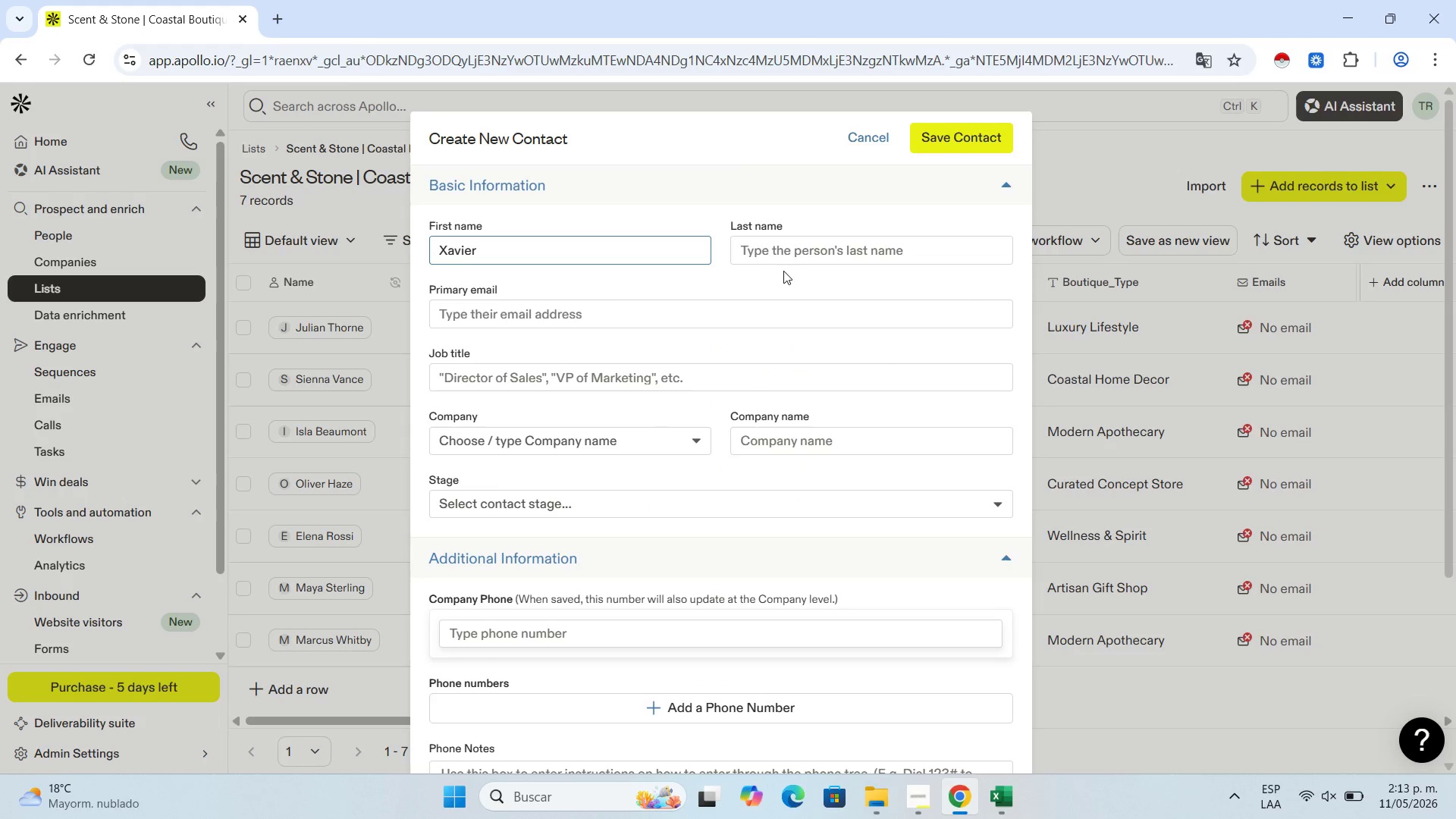 
left_click([783, 246])
 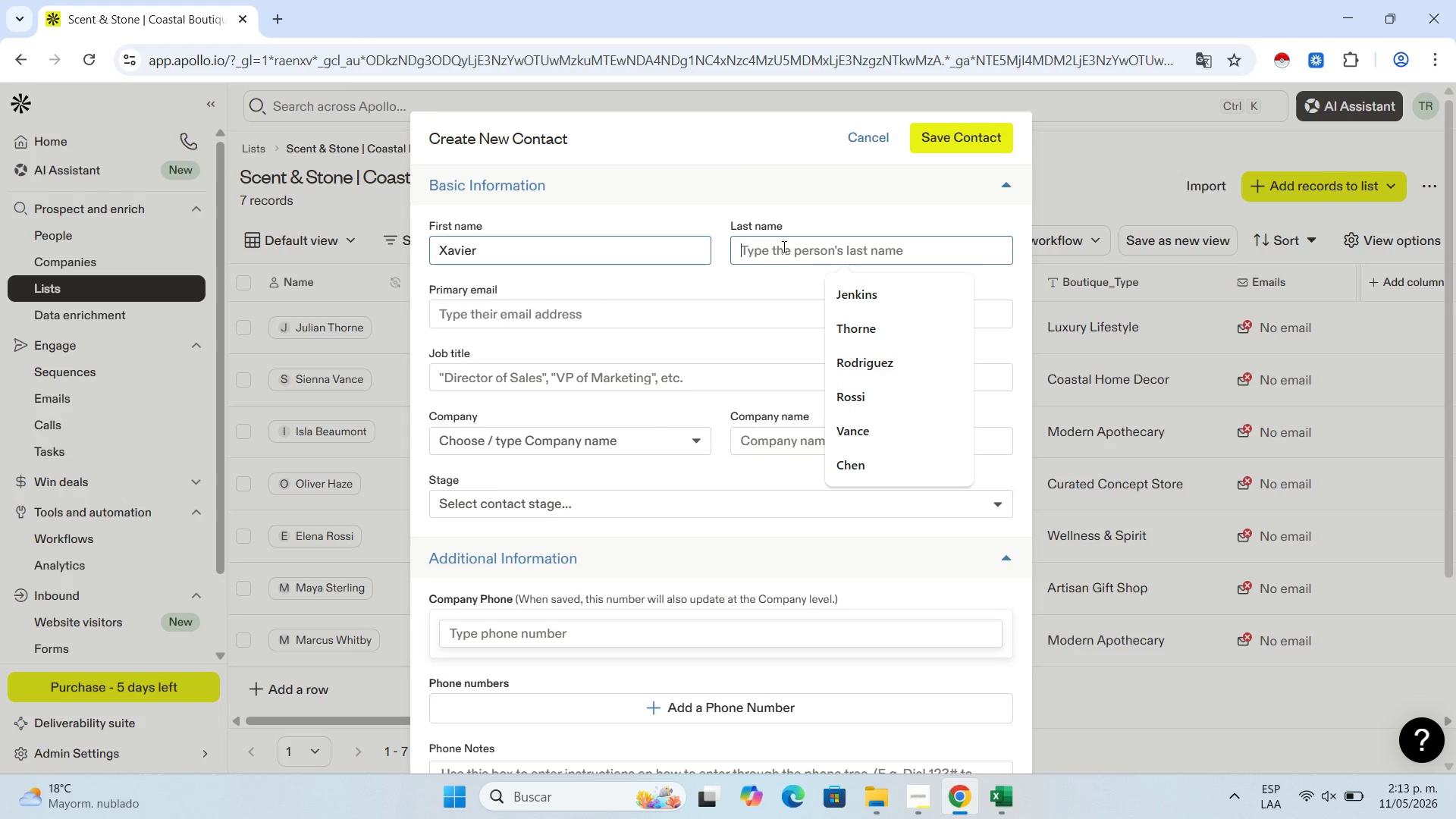 
key(Control+V)
 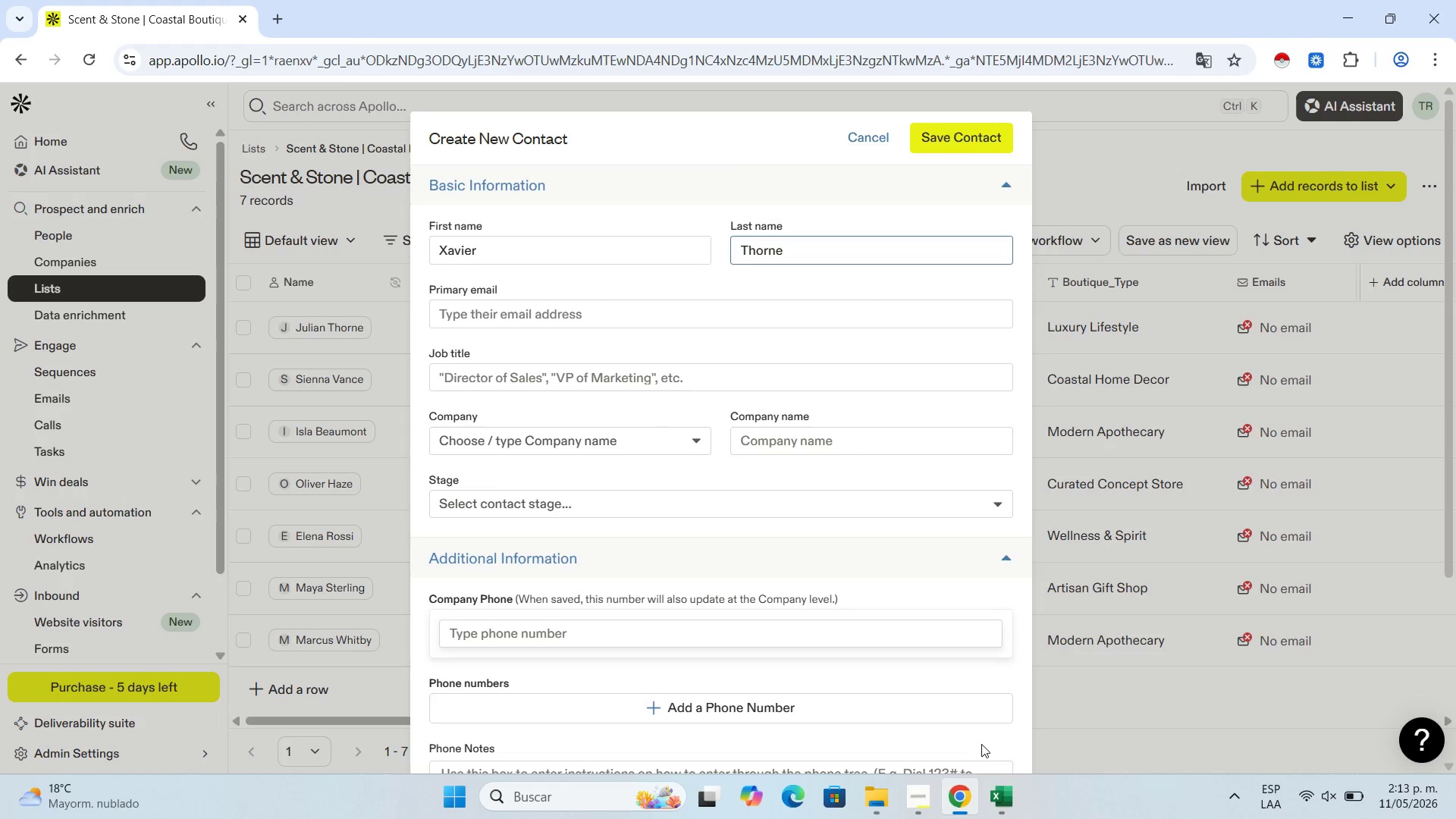 
left_click([992, 789])
 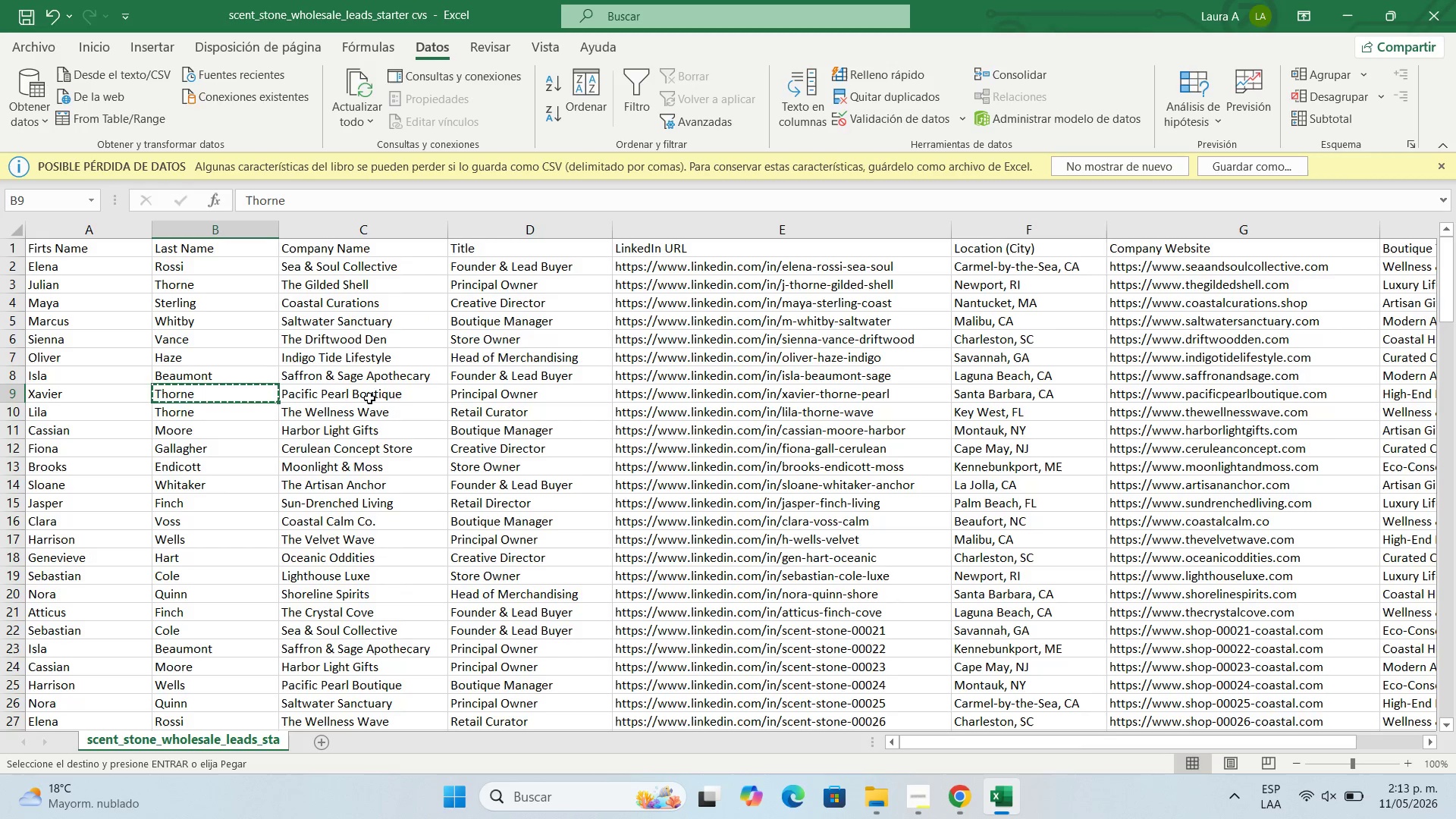 
left_click([369, 392])
 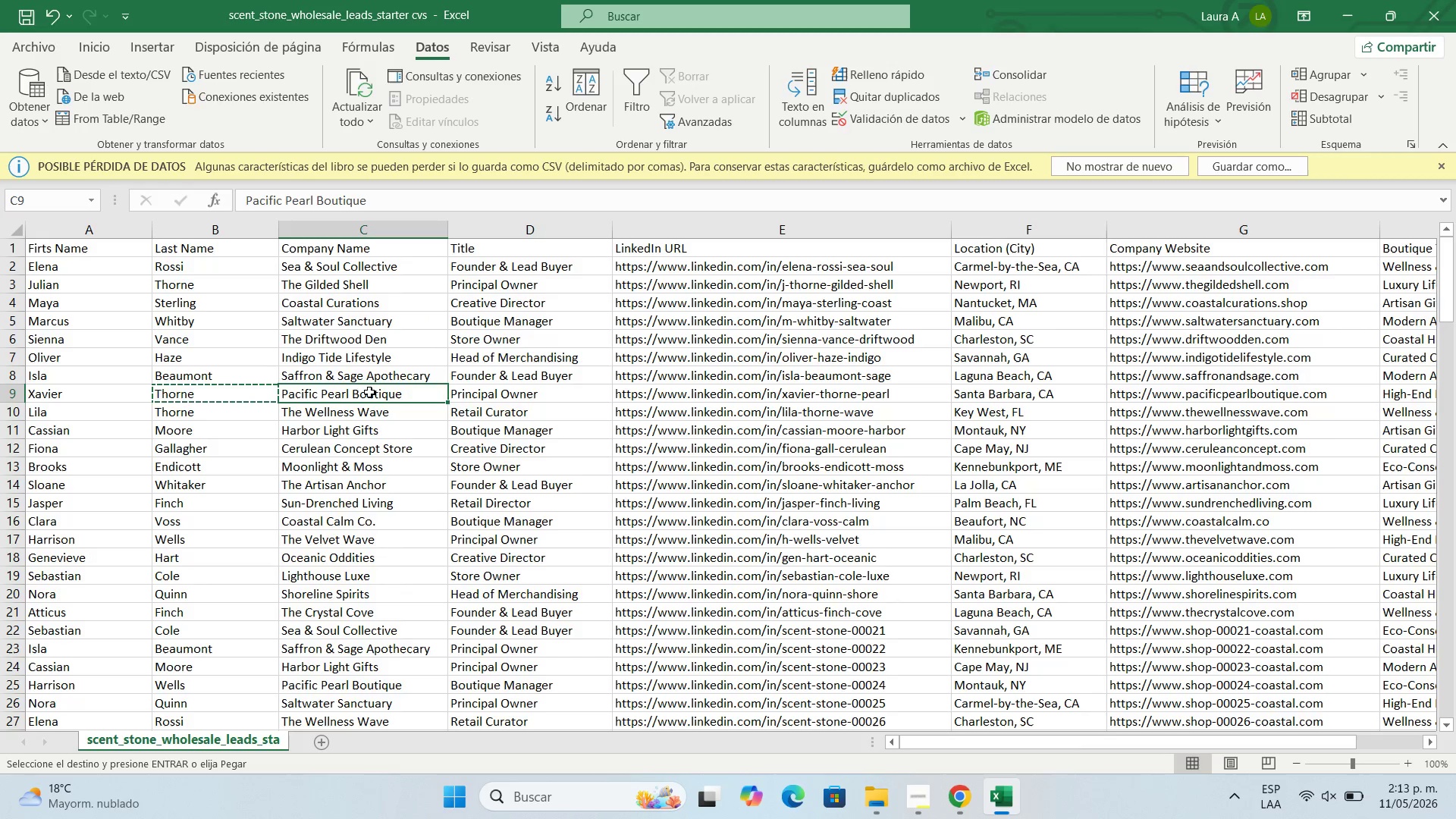 
key(Control+C)
 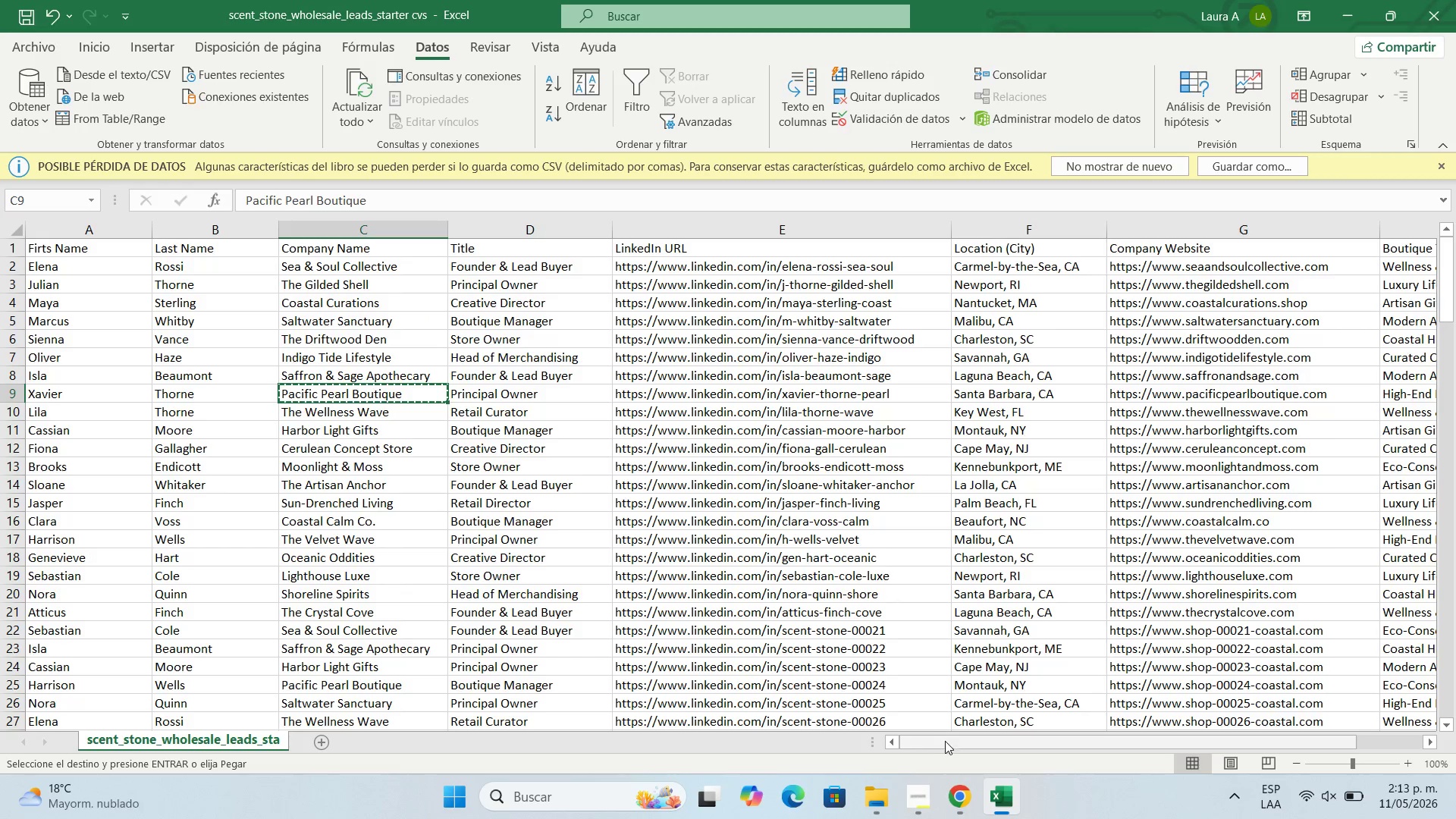 
left_click([958, 802])
 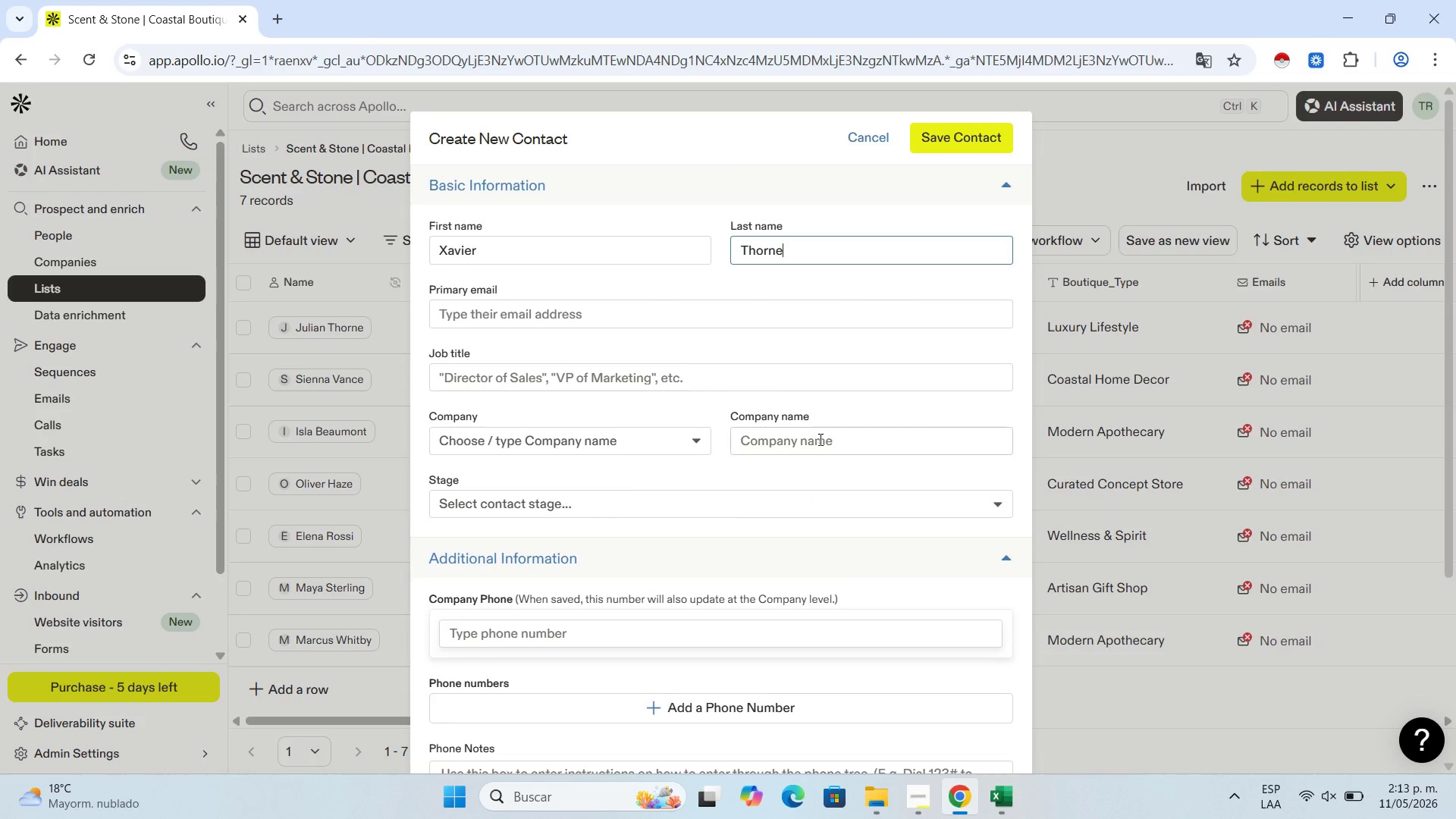 
left_click([819, 439])
 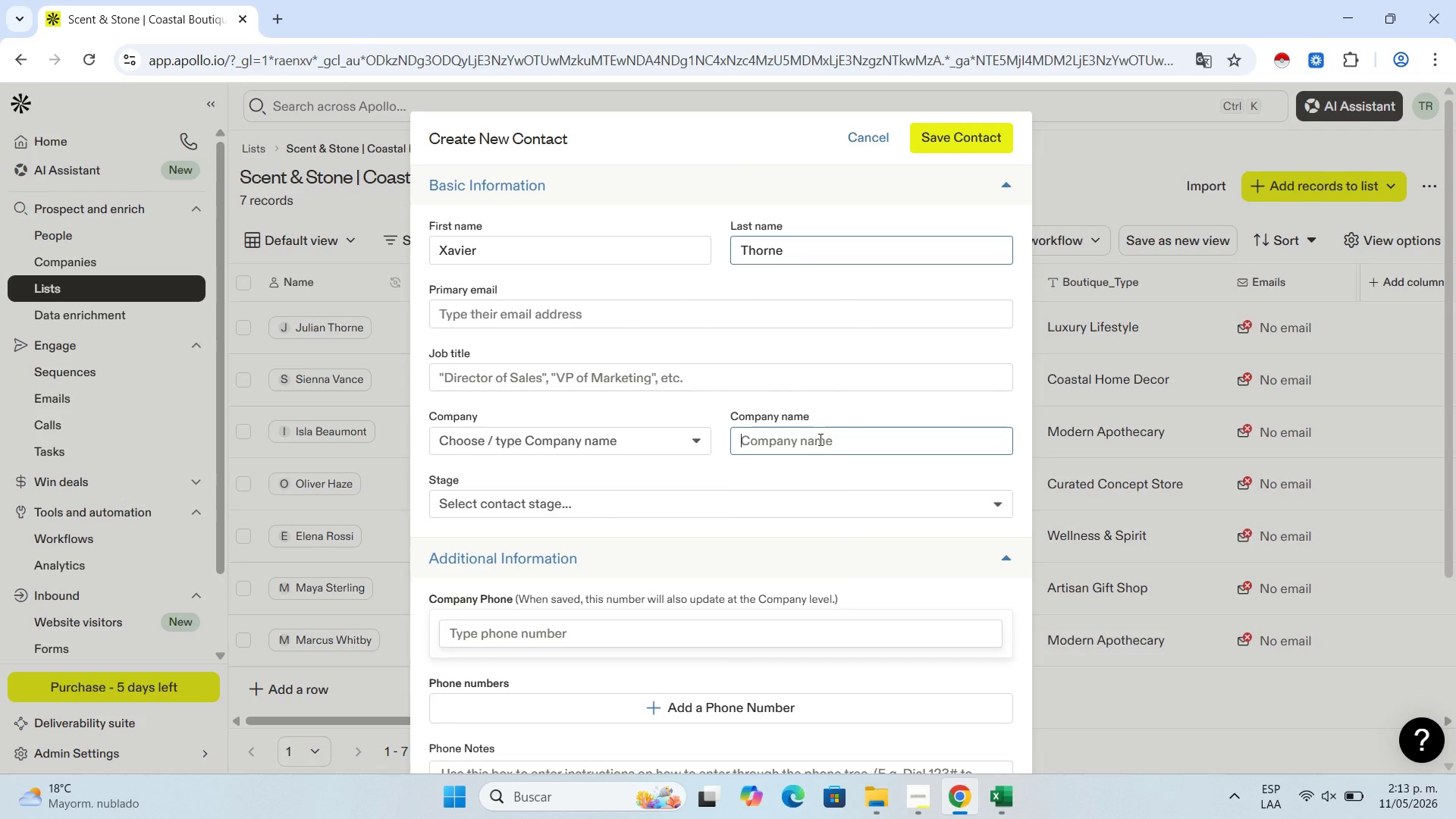 
key(Control+V)
 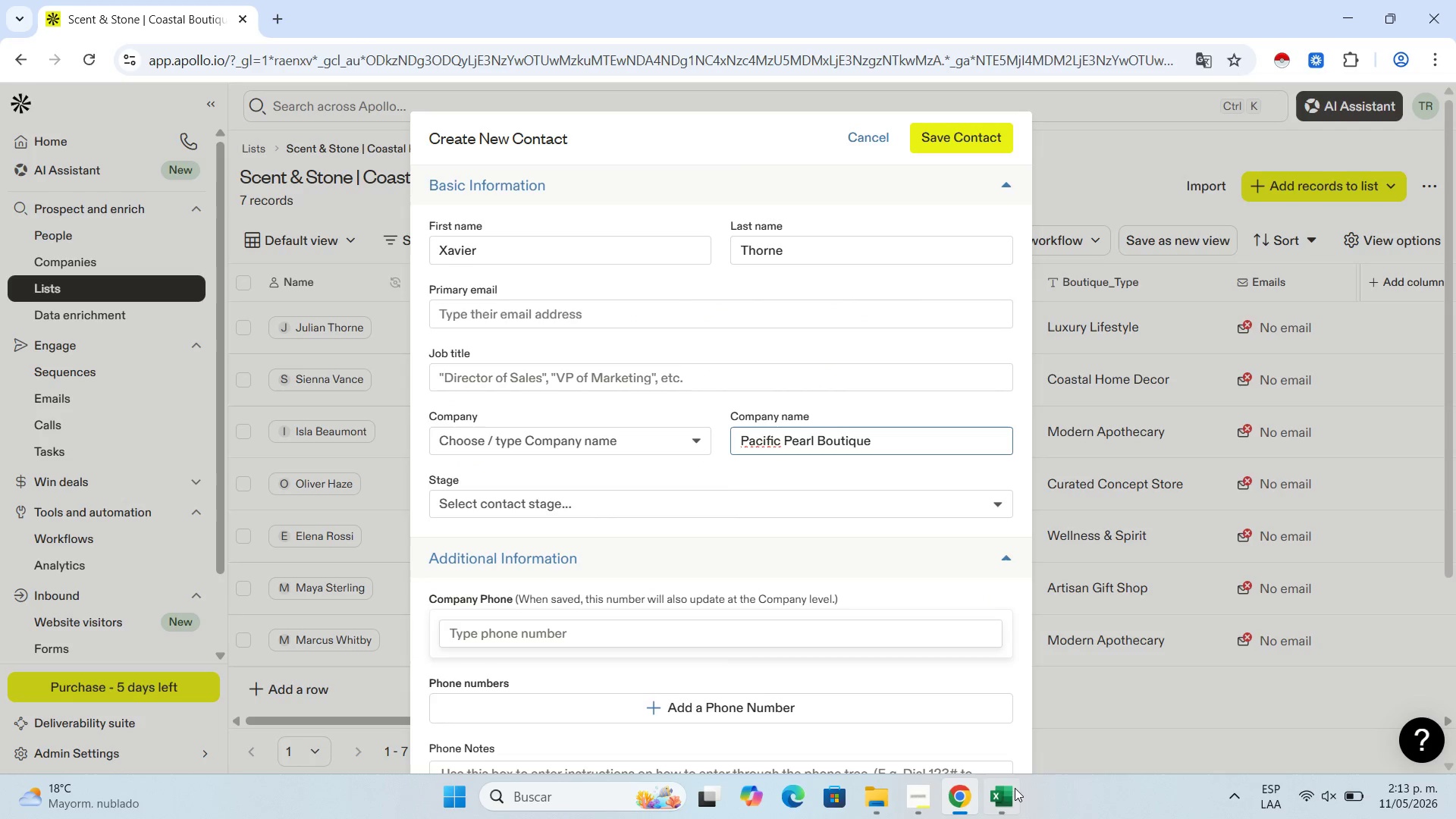 
left_click([1009, 797])
 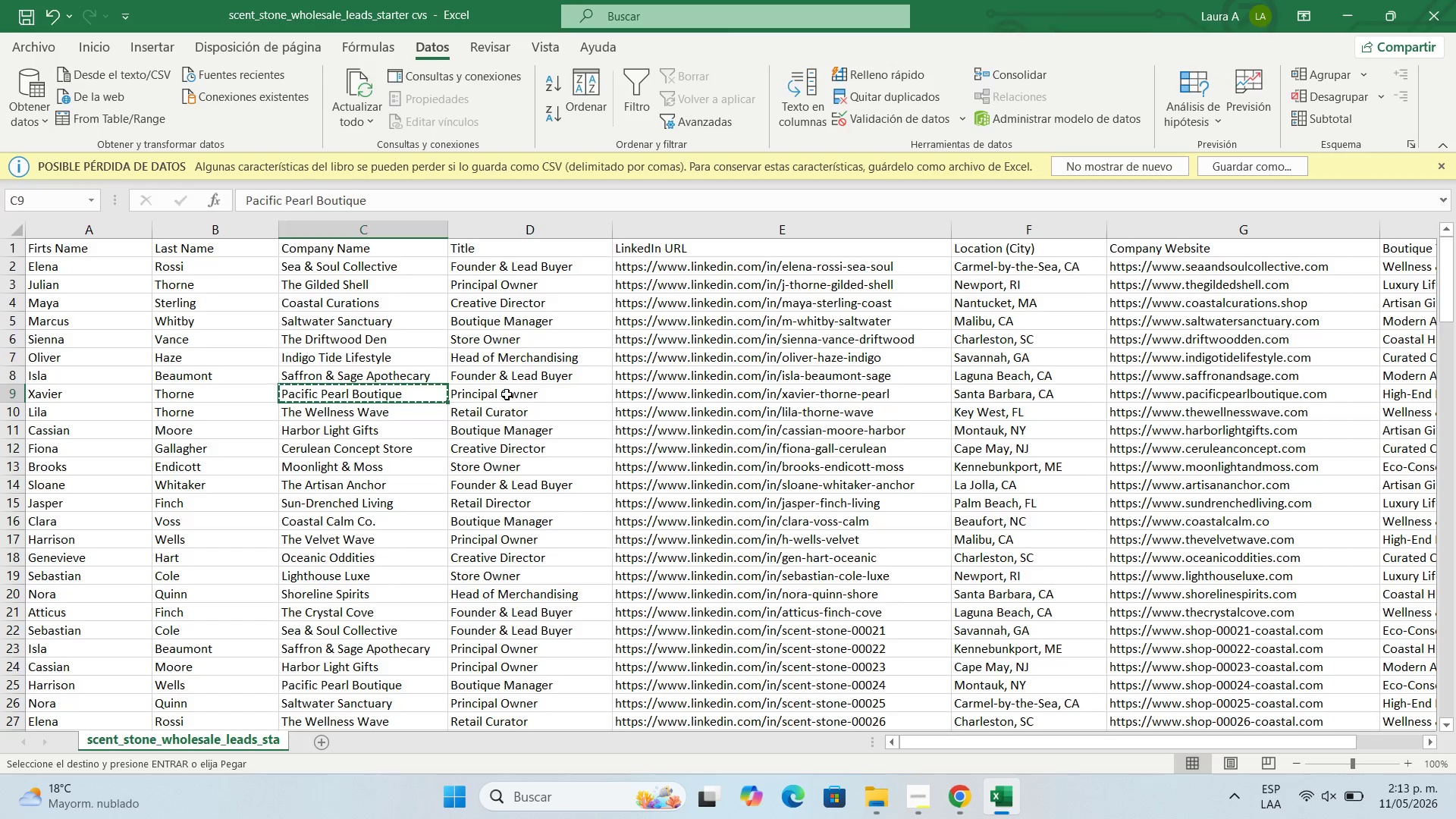 
left_click([515, 385])
 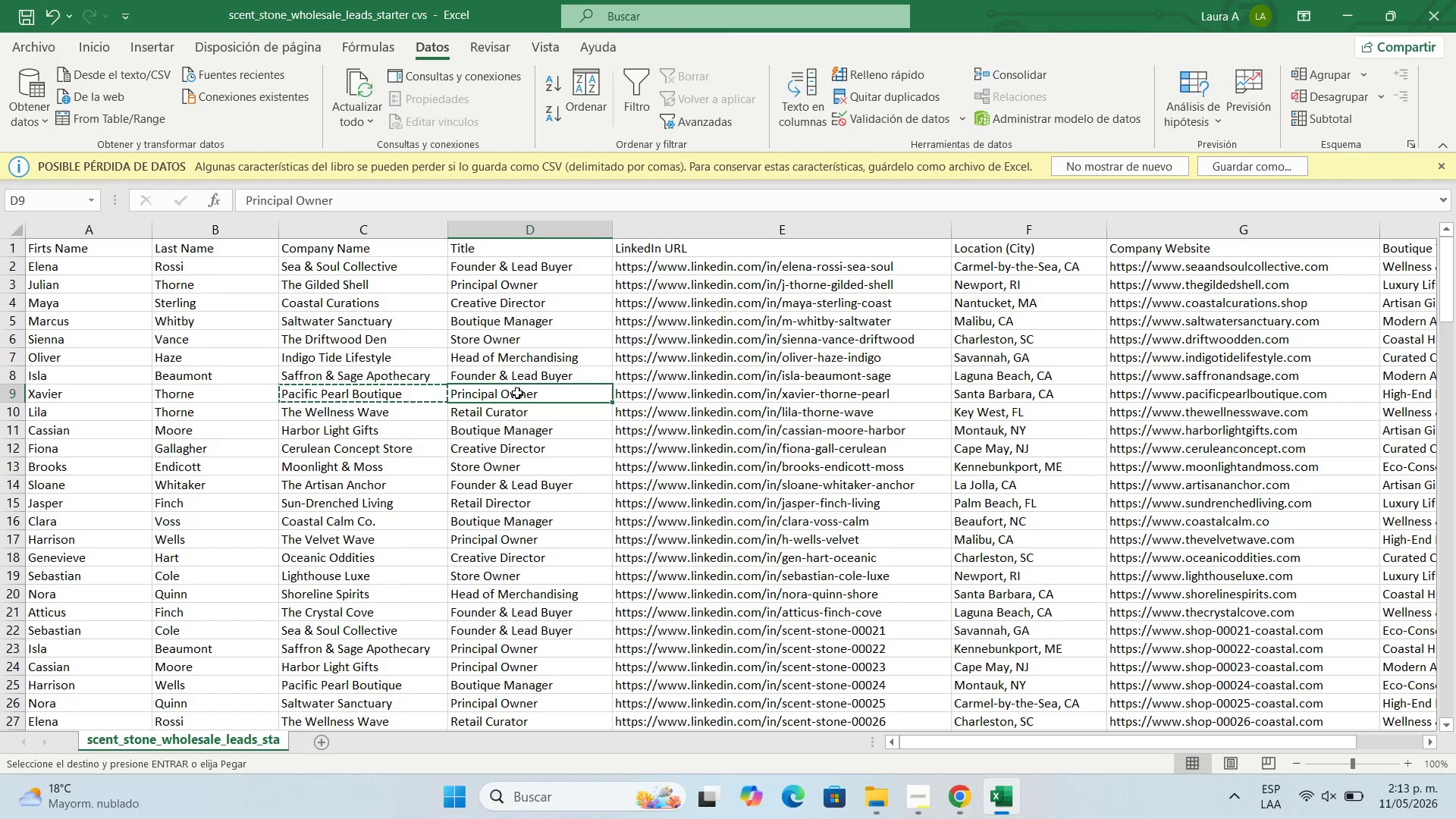 
key(Control+C)
 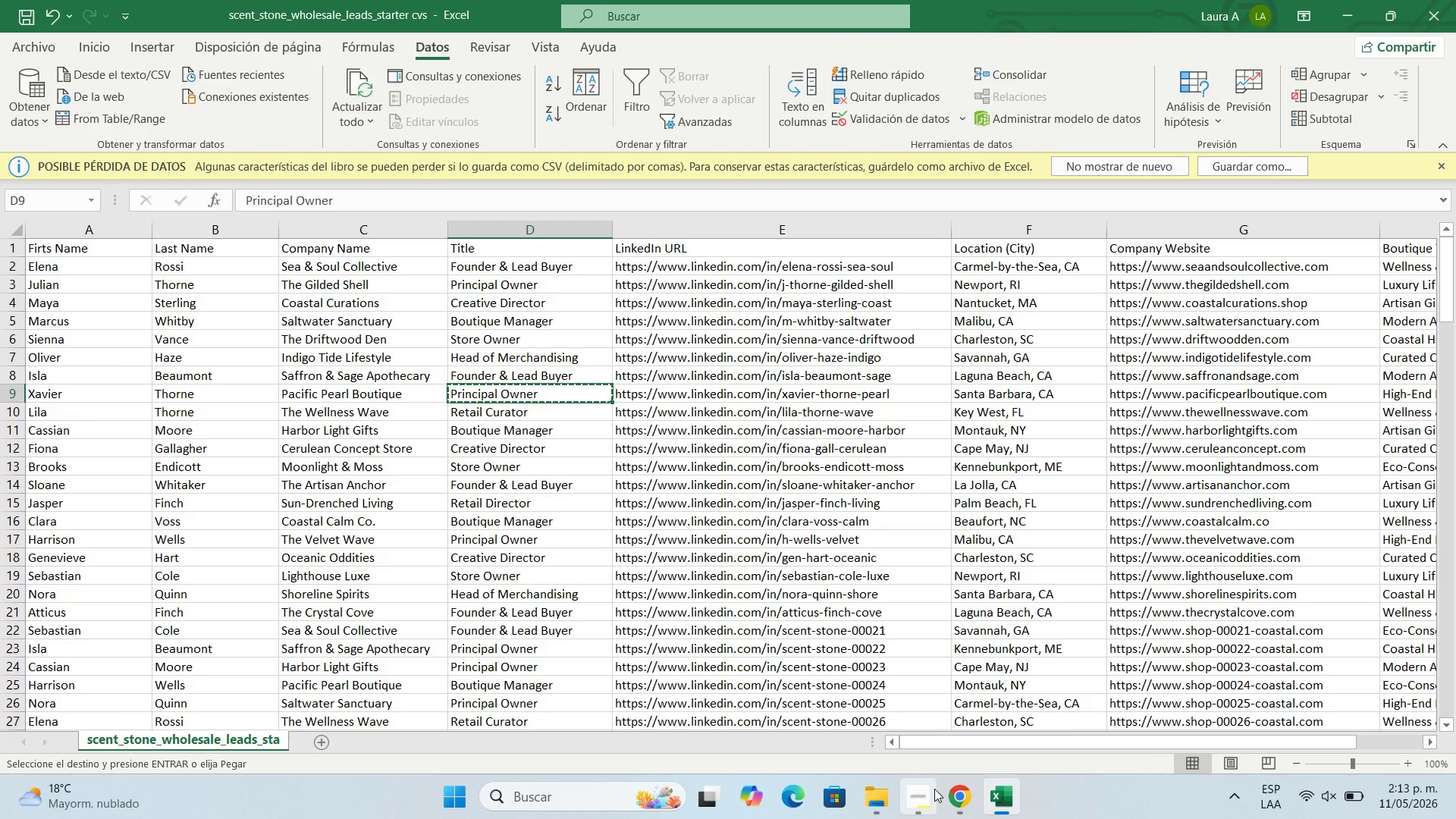 
left_click([981, 809])
 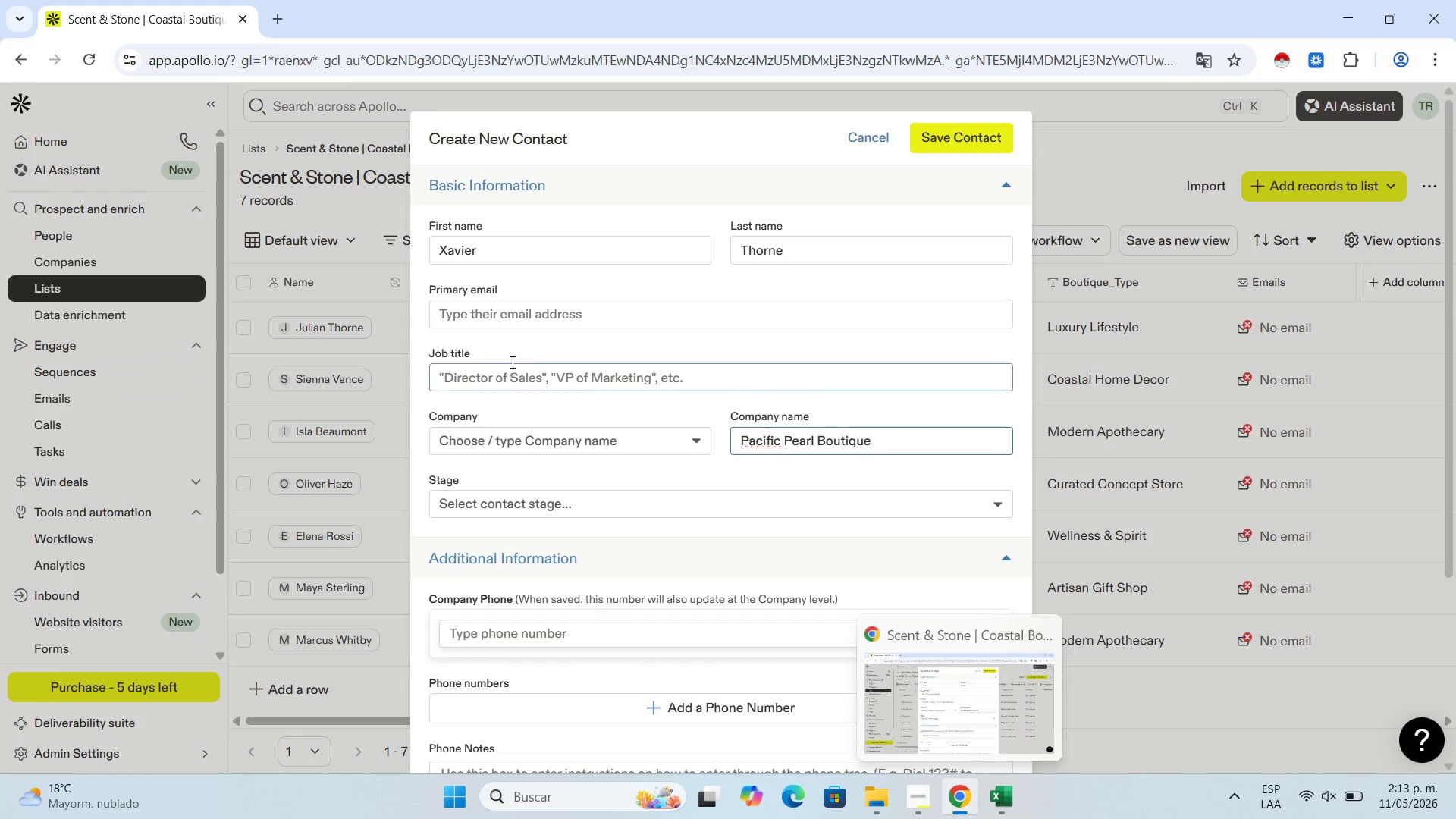 
left_click([522, 312])
 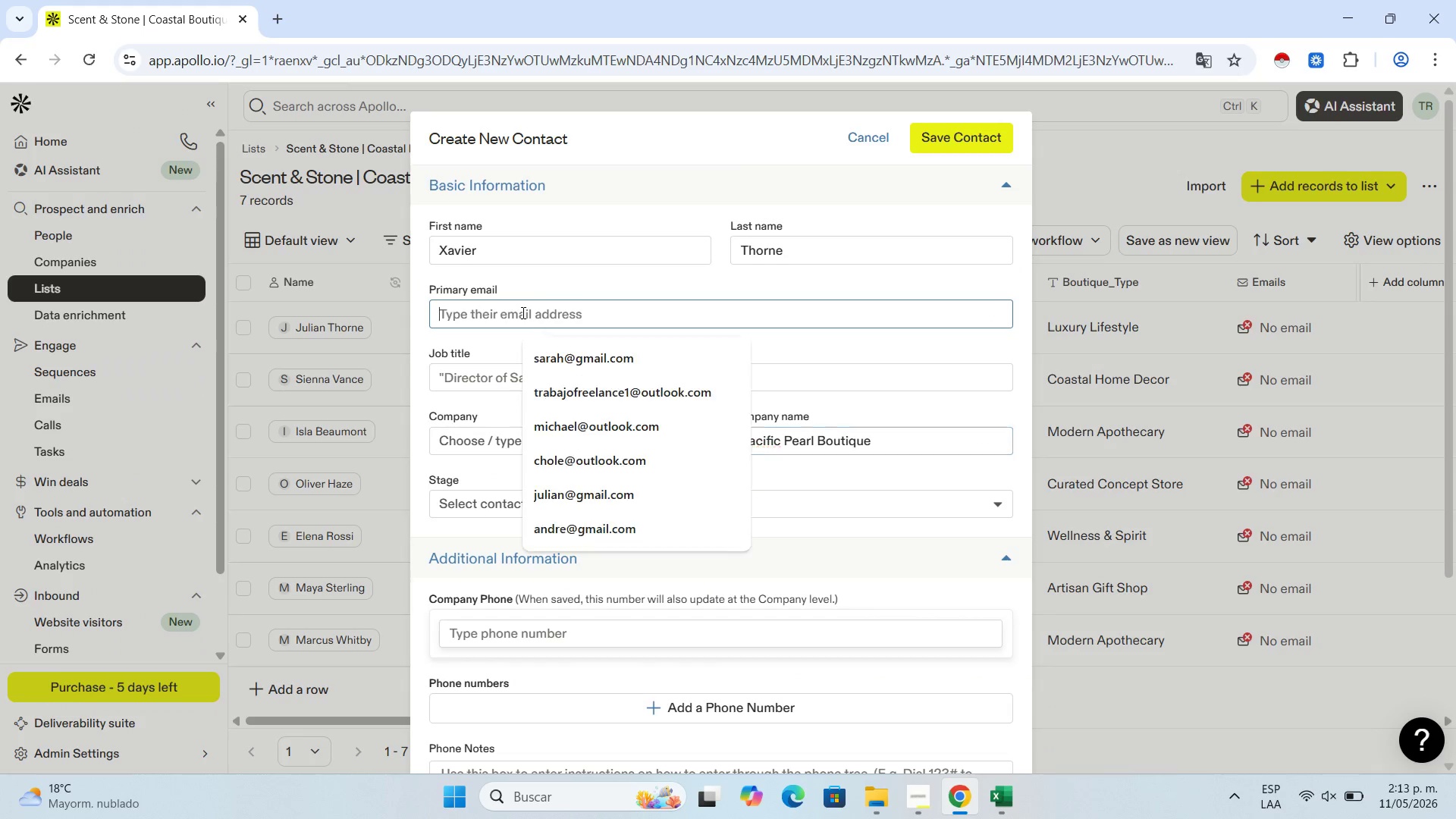 
hold_key(key=ControlLeft, duration=0.86)
 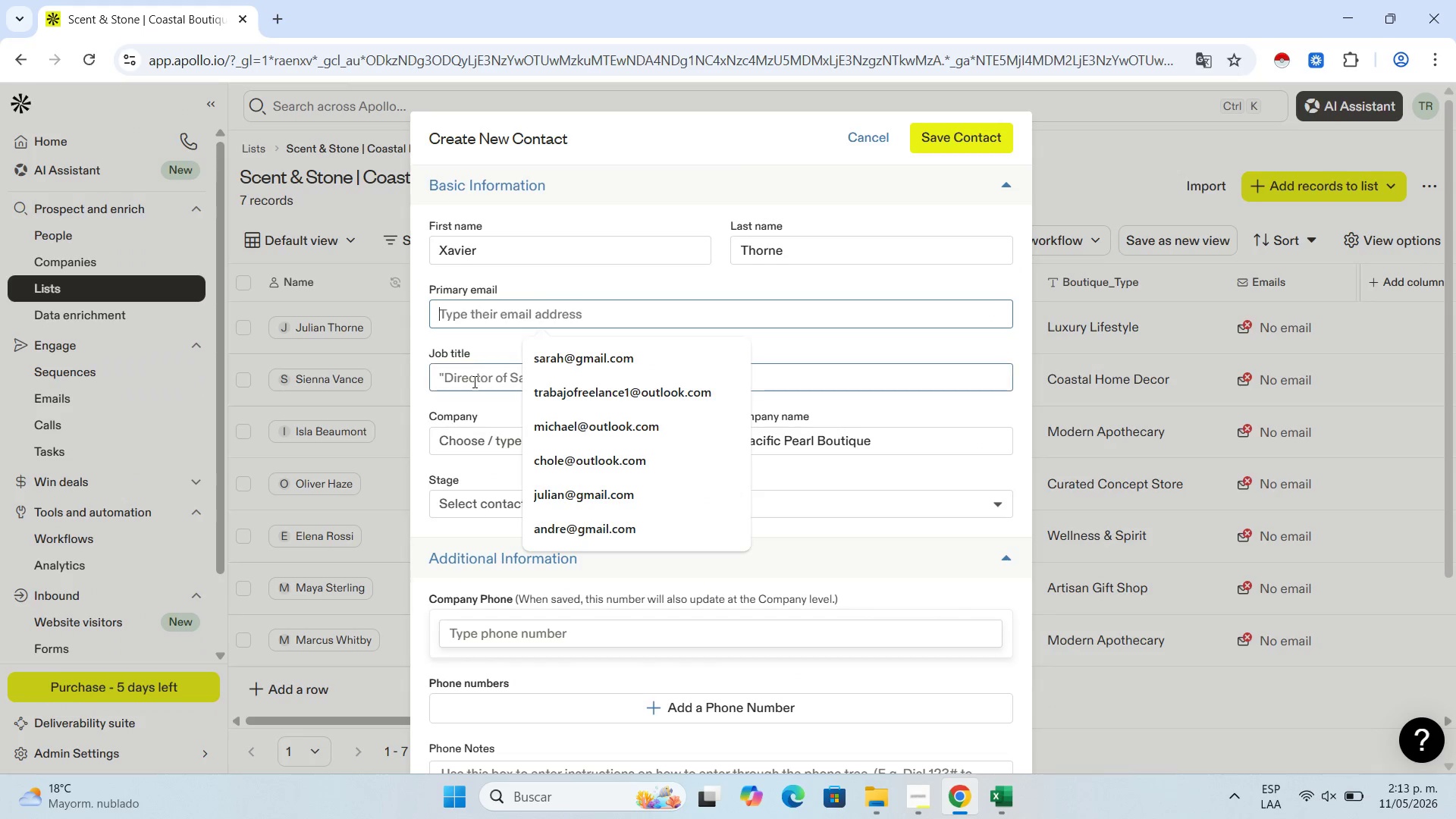 
left_click([473, 381])
 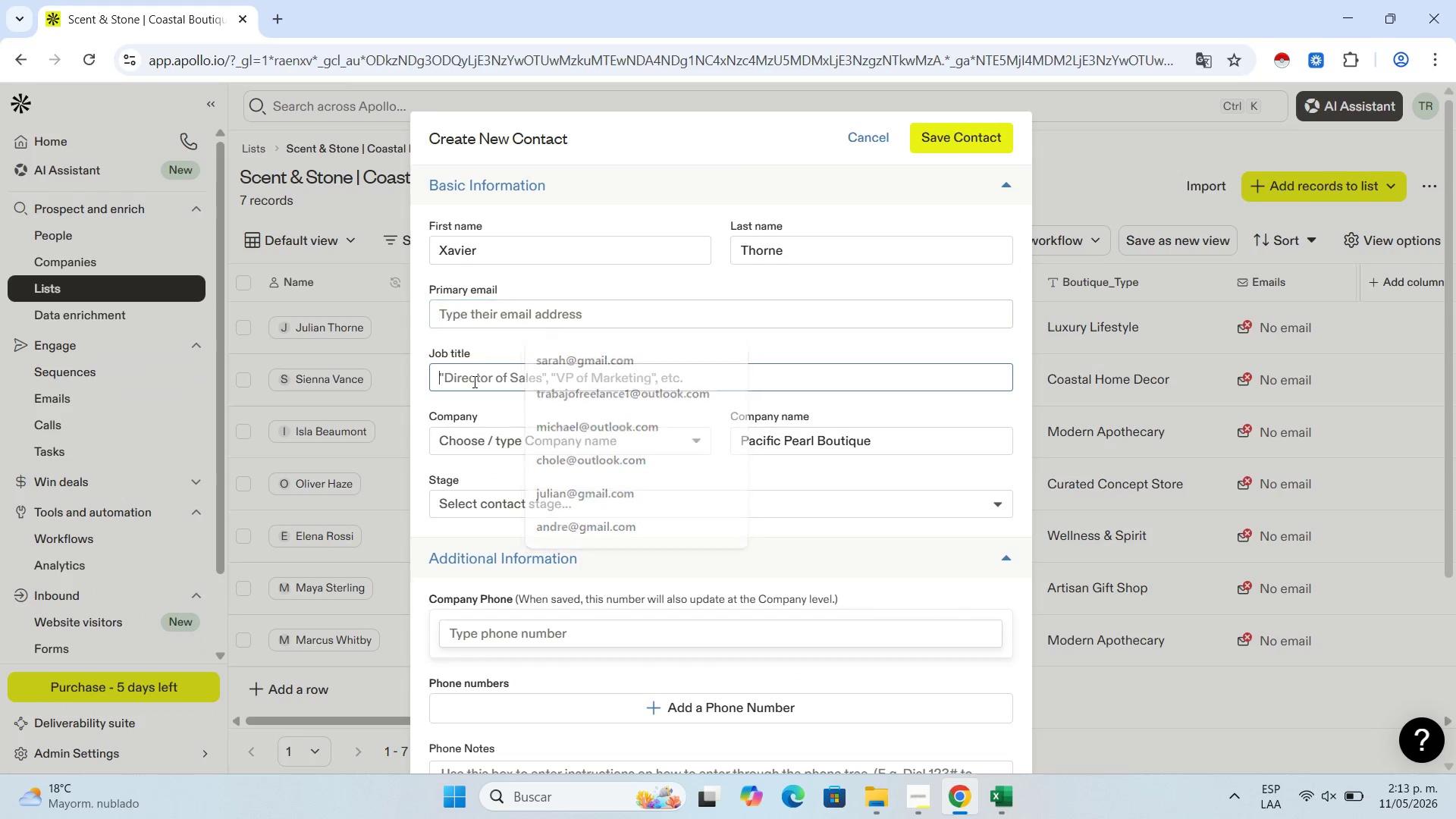 
key(Control+V)
 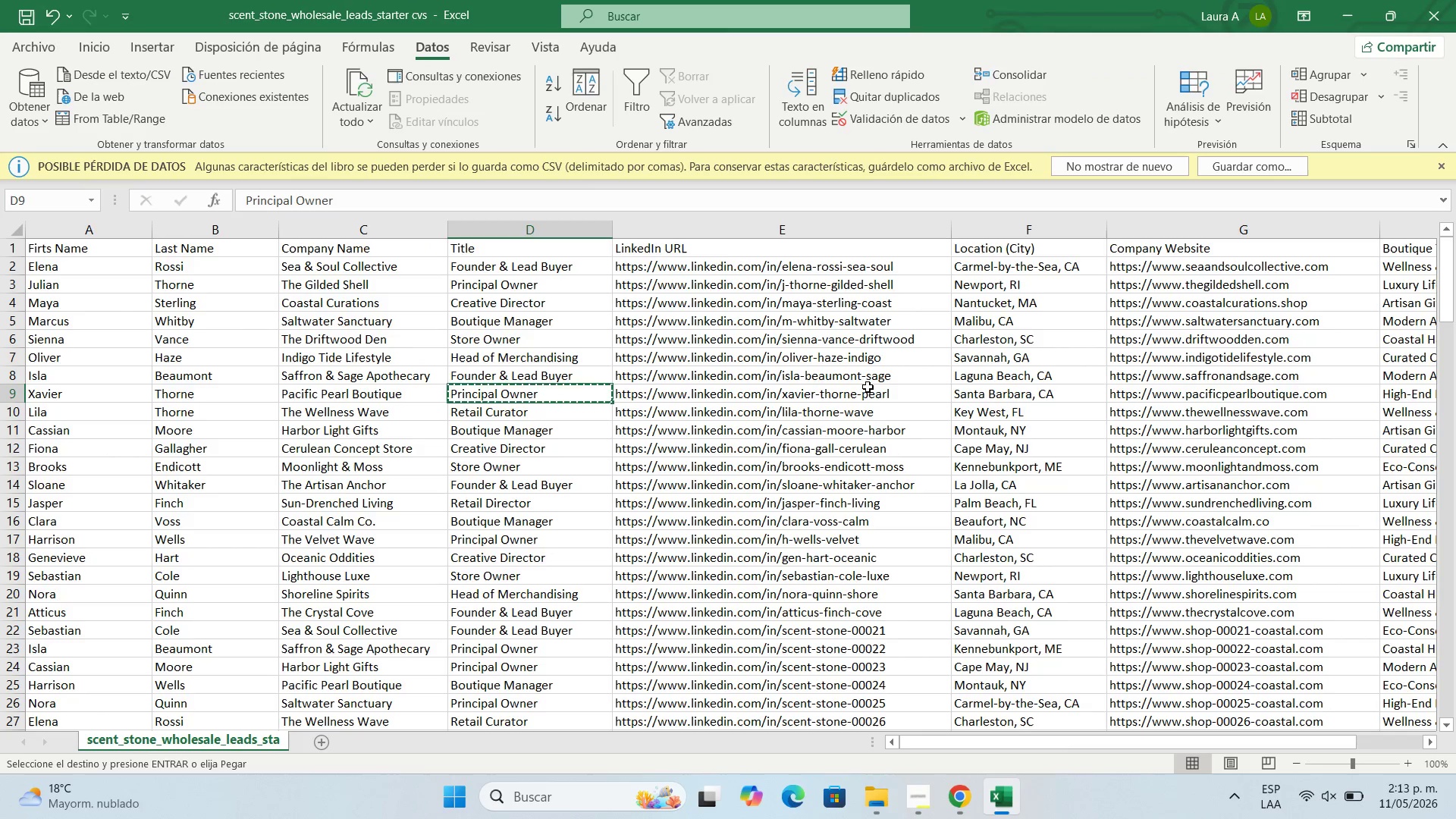 
left_click([799, 403])
 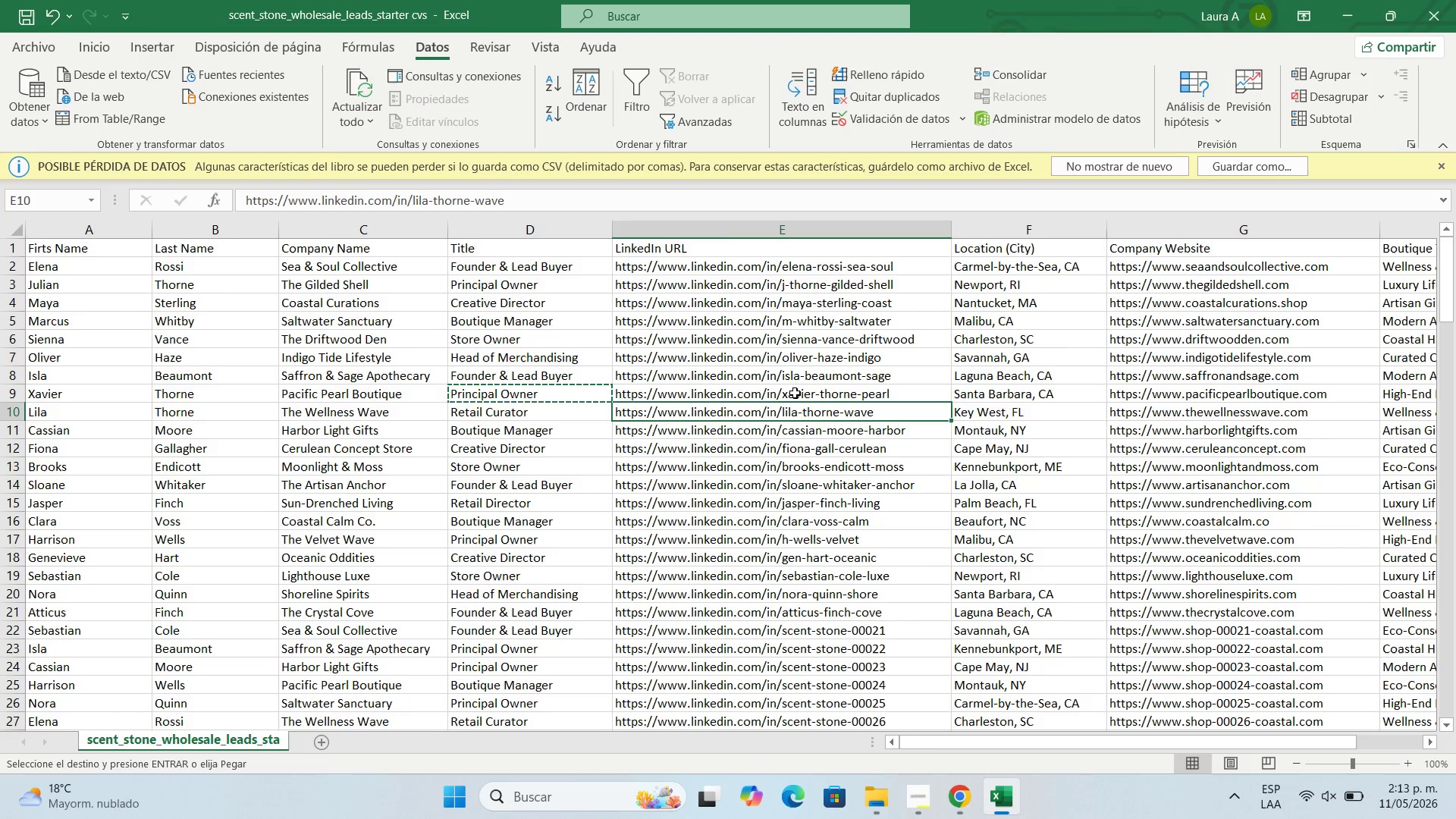 
left_click([795, 393])
 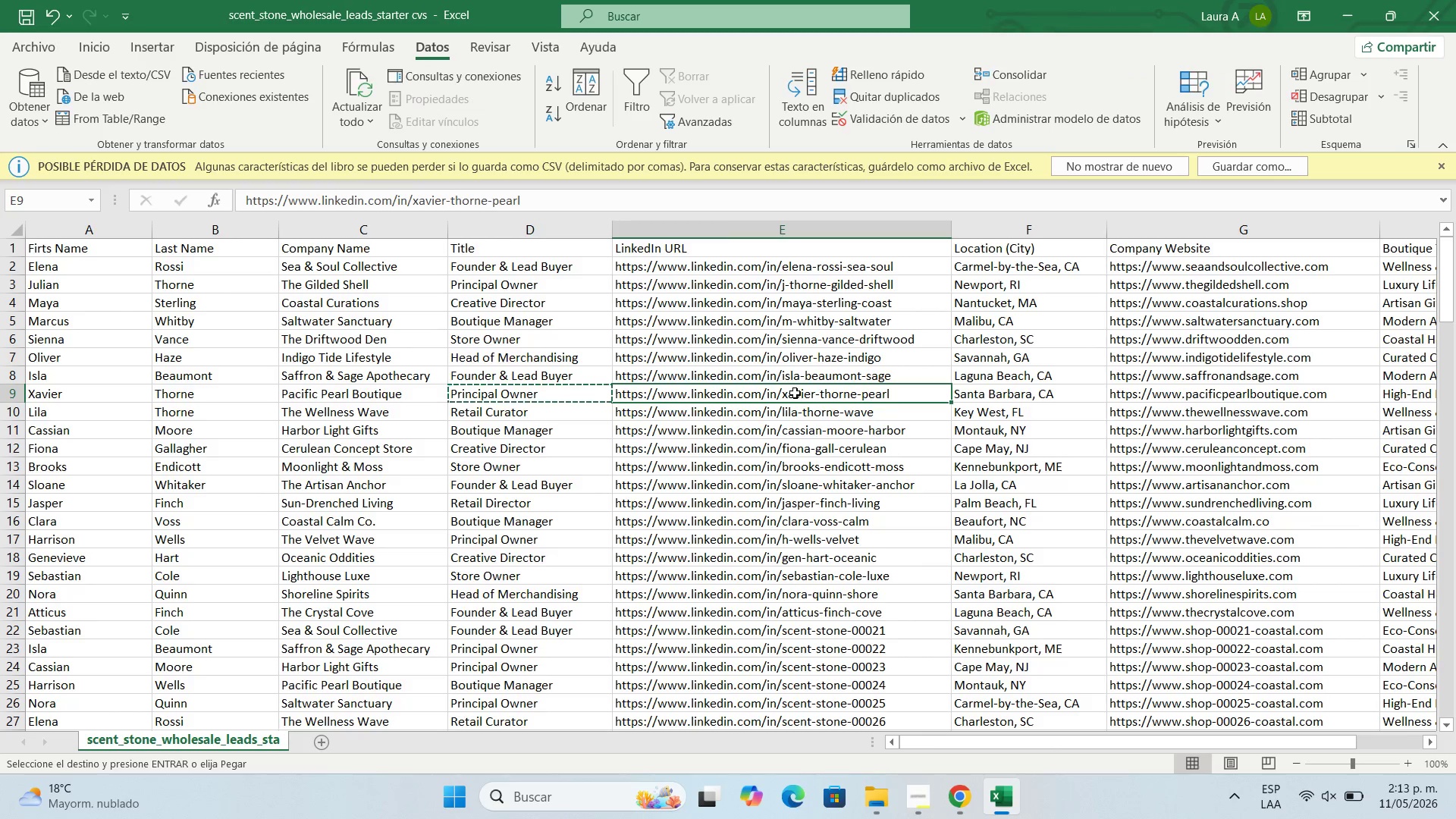 
key(Control+C)
 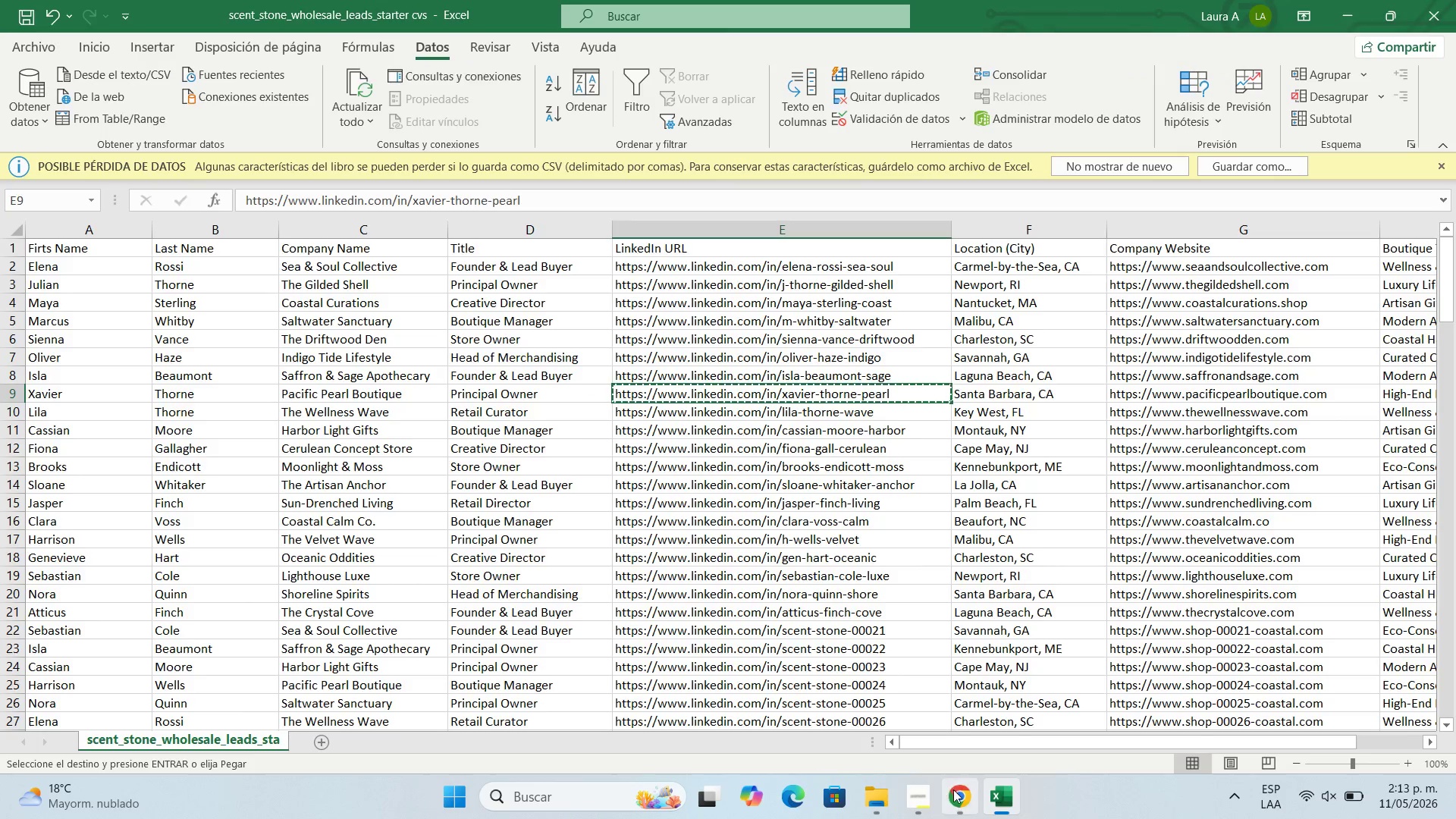 
scroll: coordinate [598, 507], scroll_direction: down, amount: 5.0
 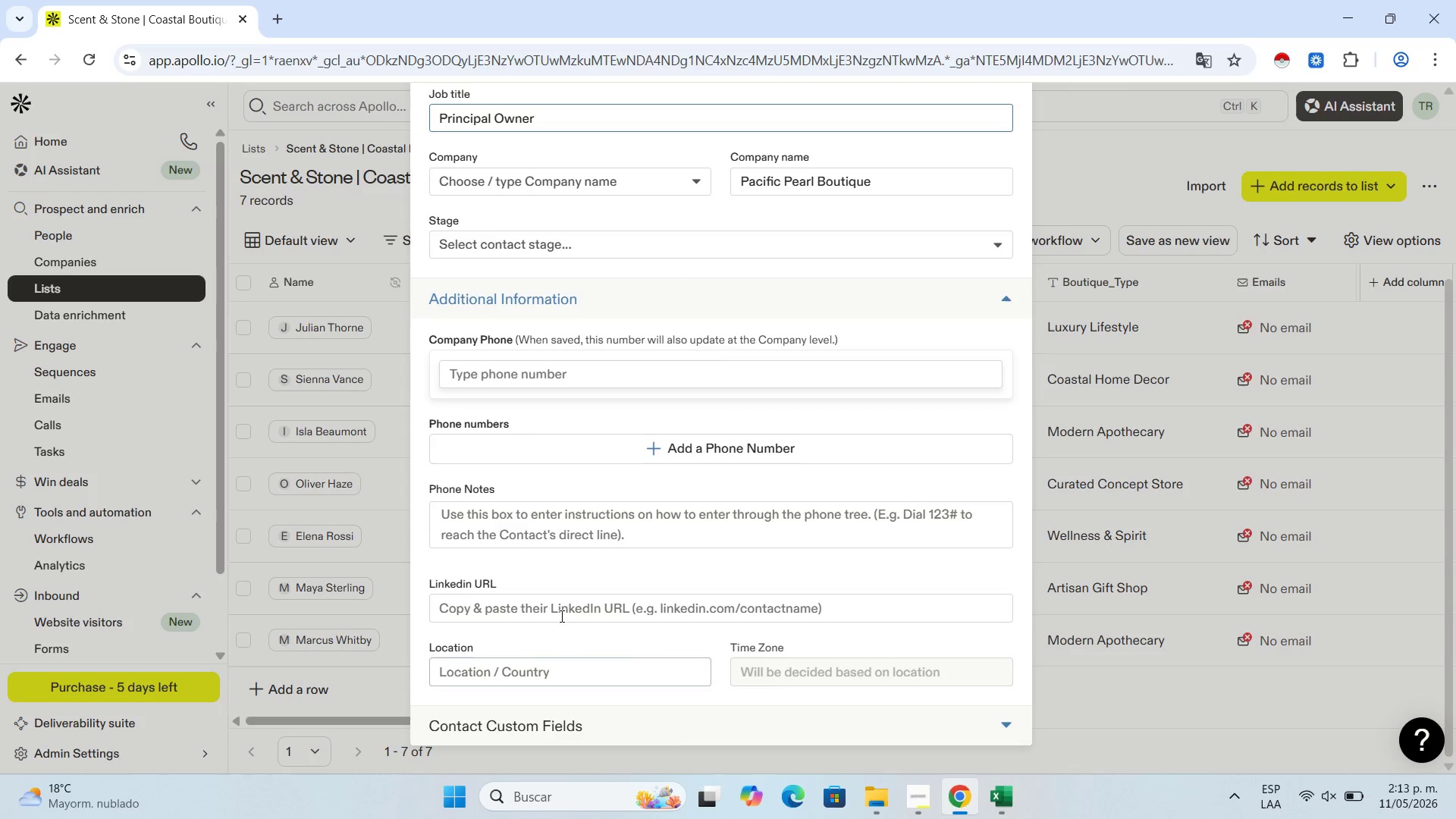 
left_click([561, 610])
 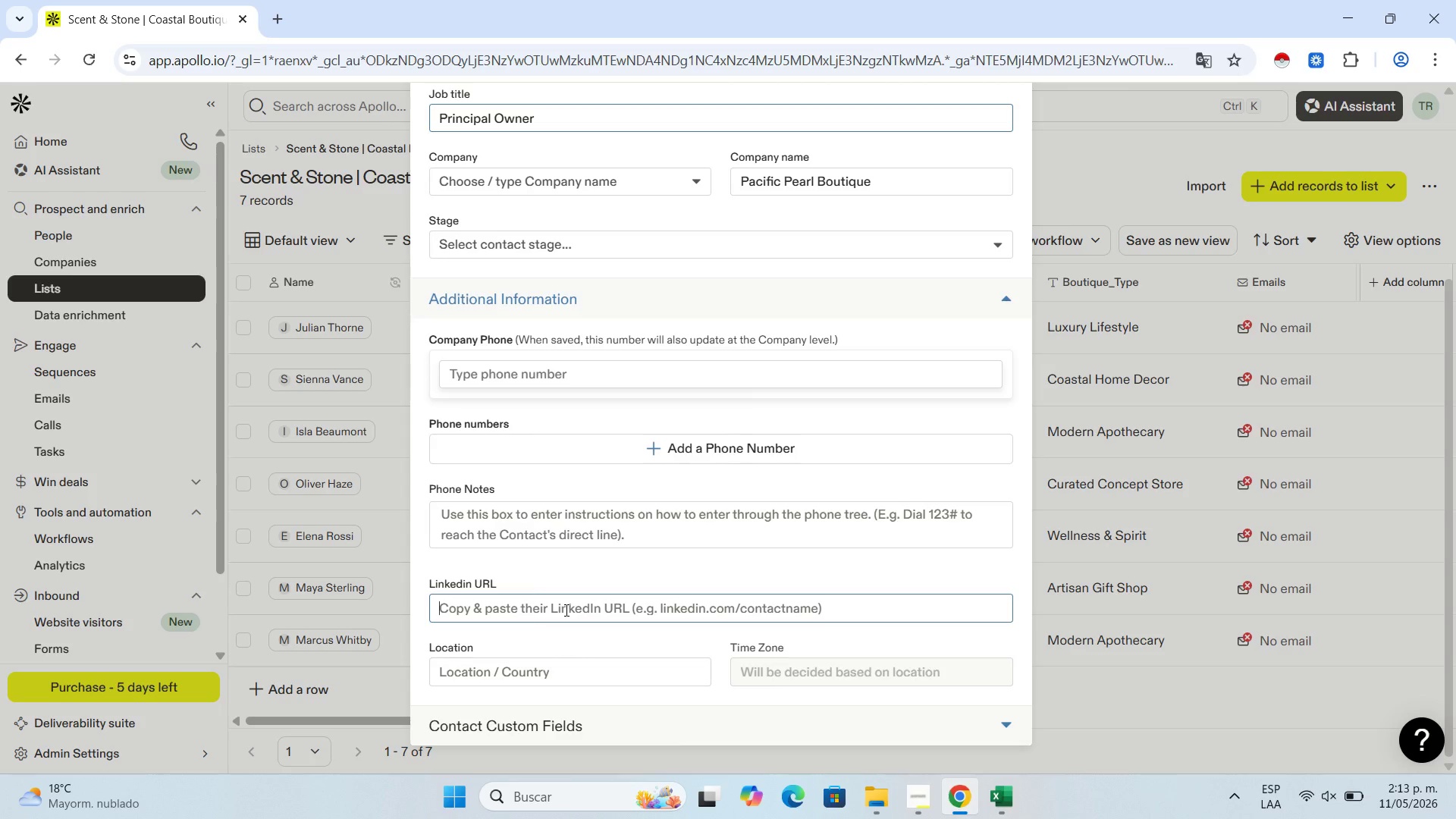 
key(Control+V)
 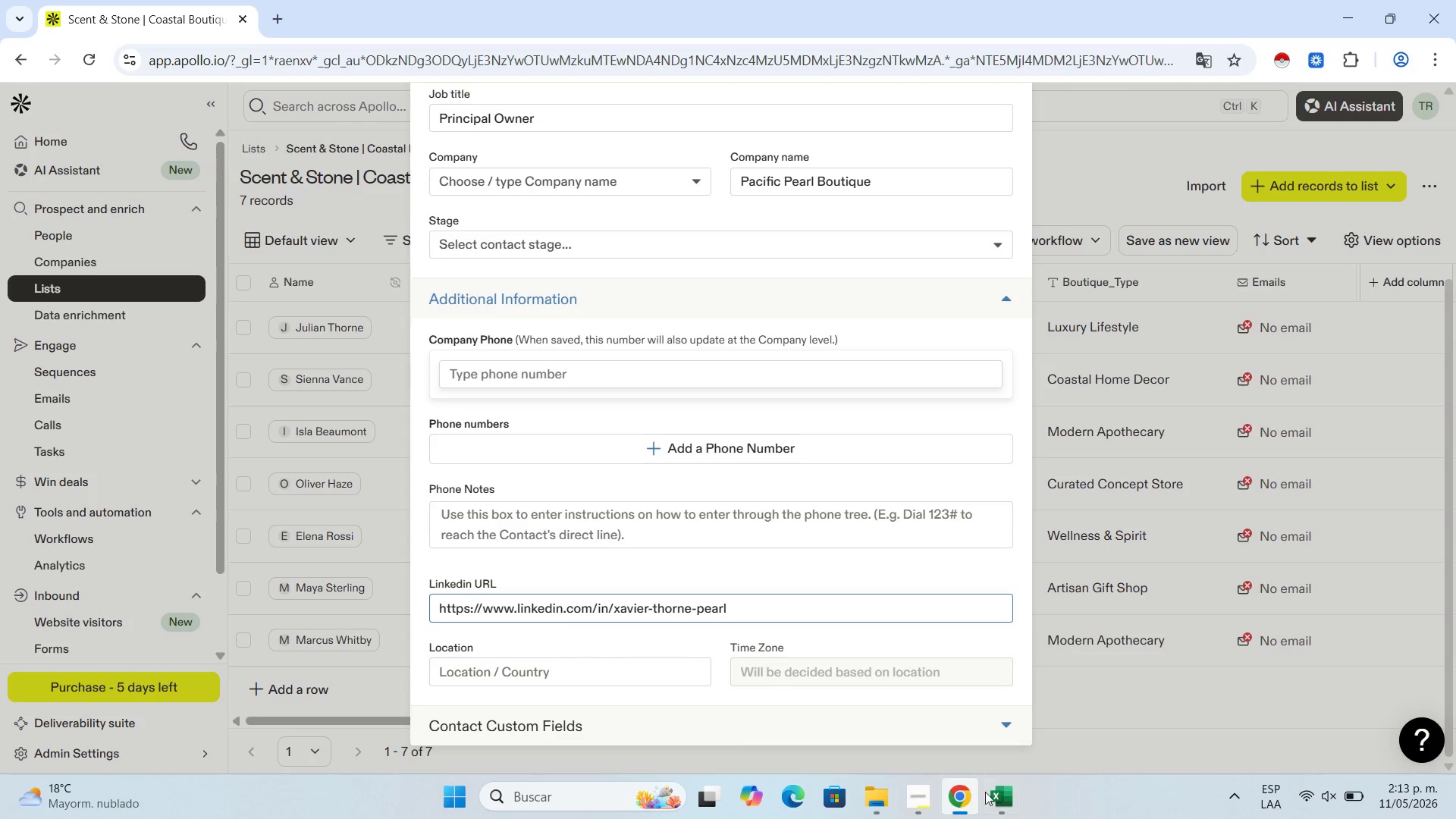 
left_click([990, 792])
 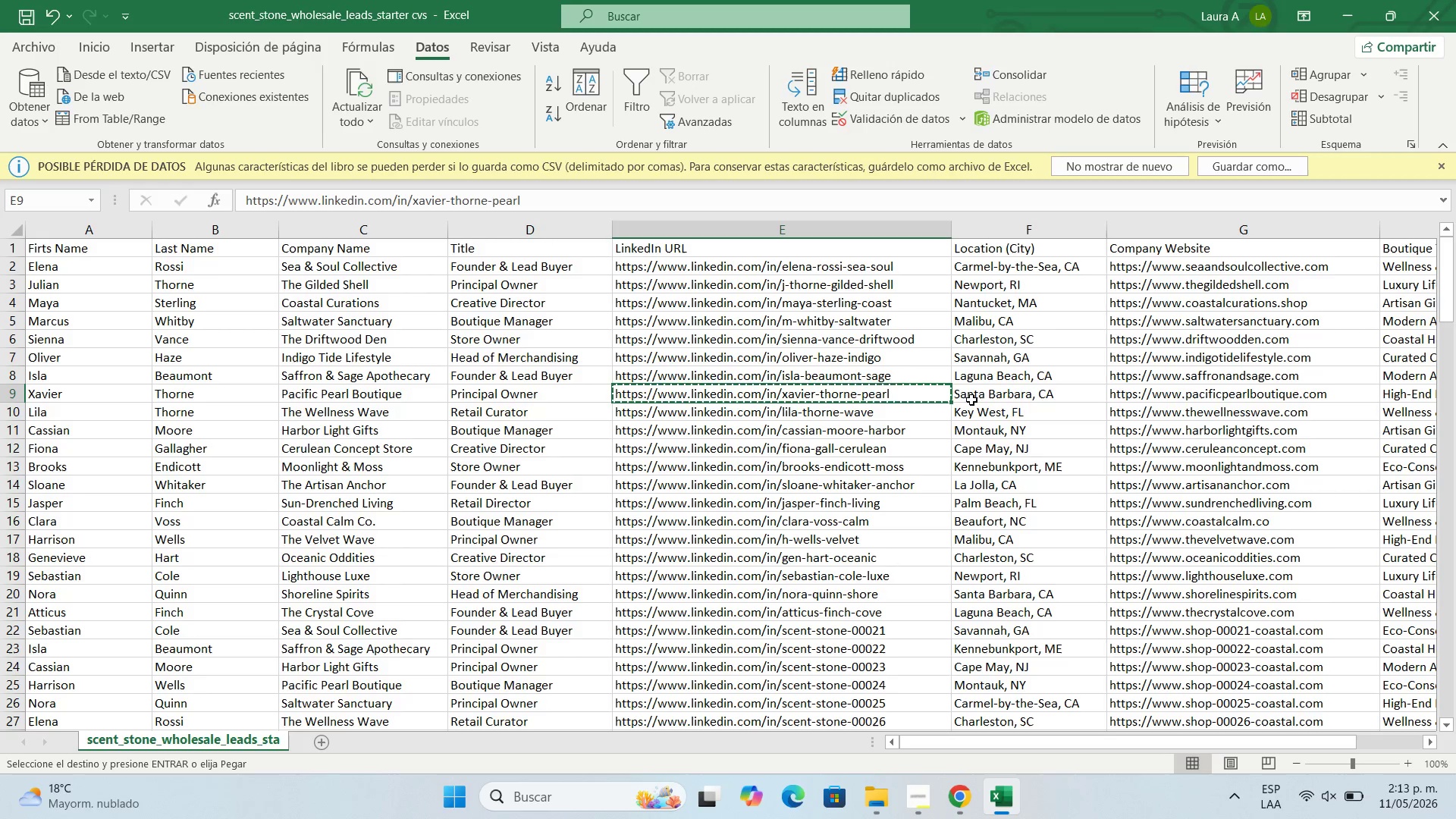 
left_click([976, 397])
 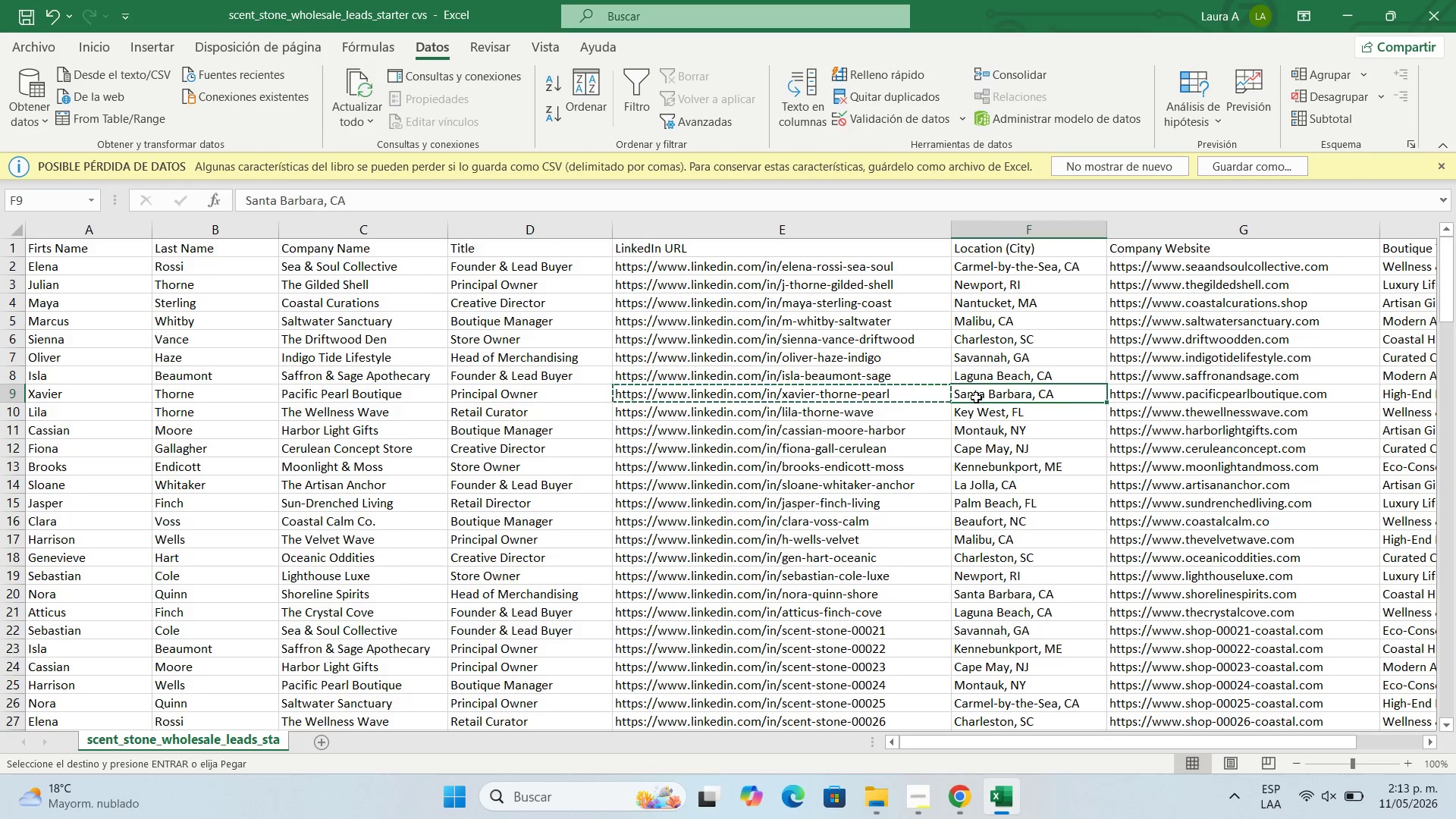 
key(Control+C)
 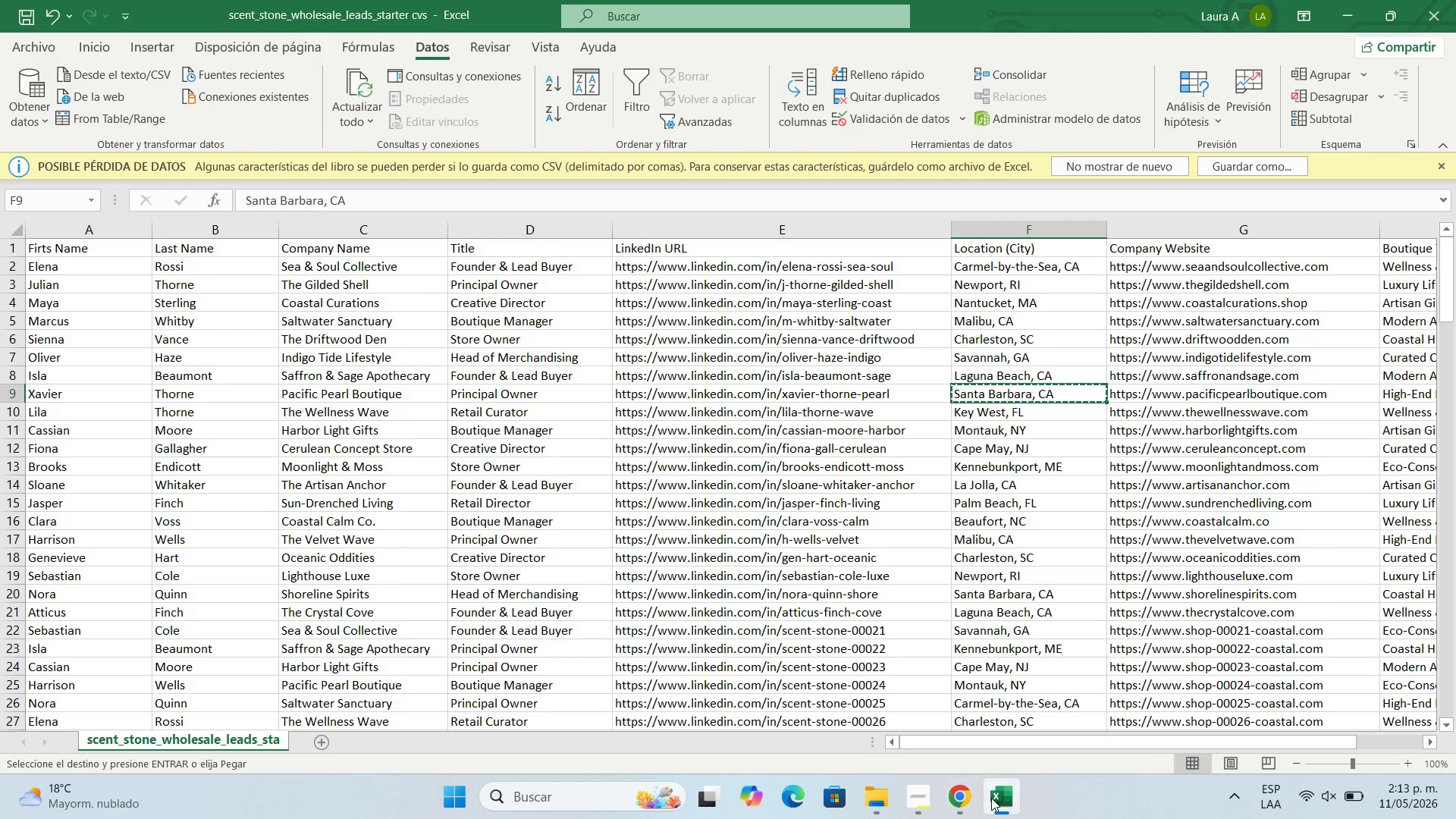 
left_click([970, 802])
 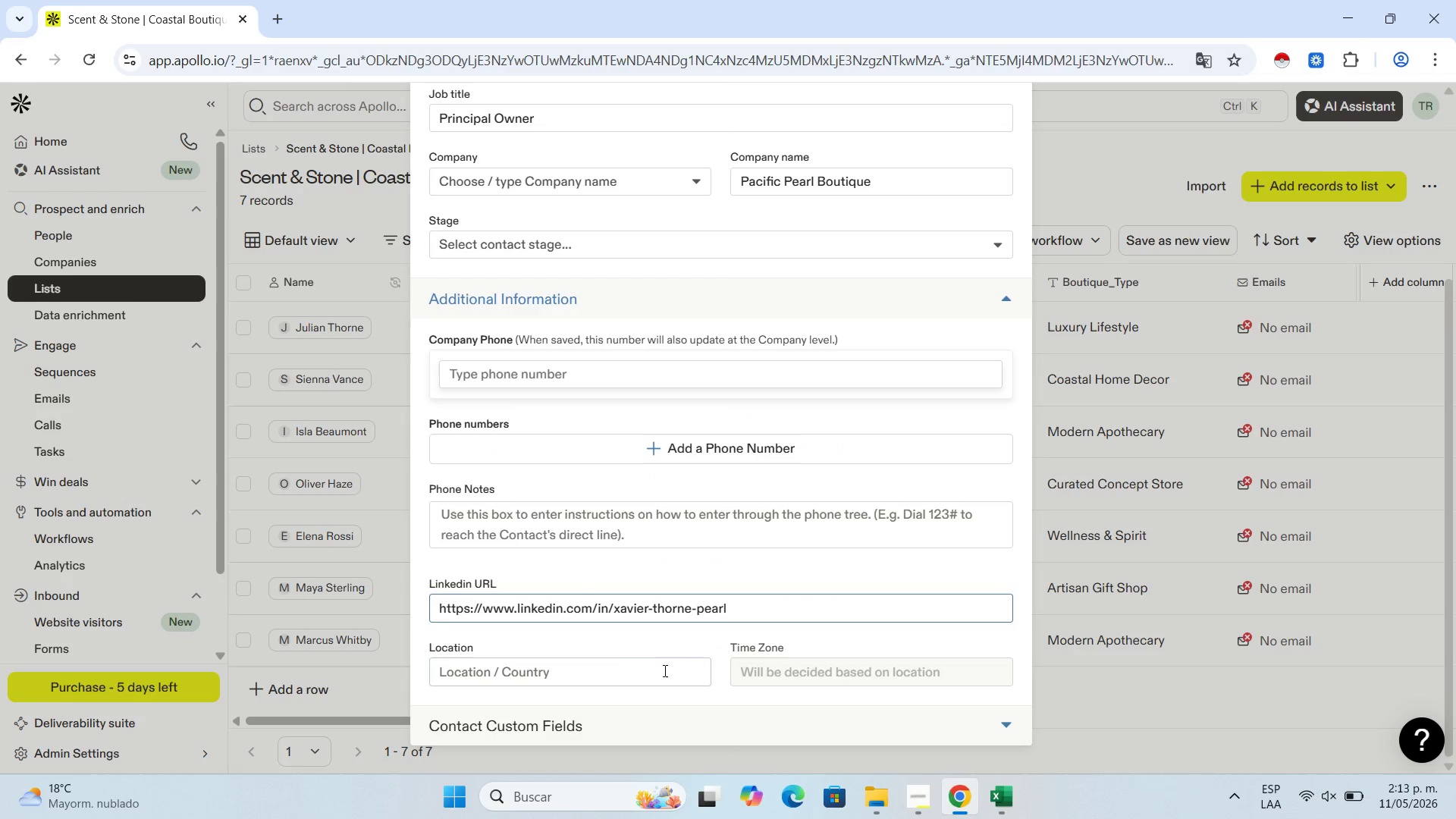 
left_click([630, 667])
 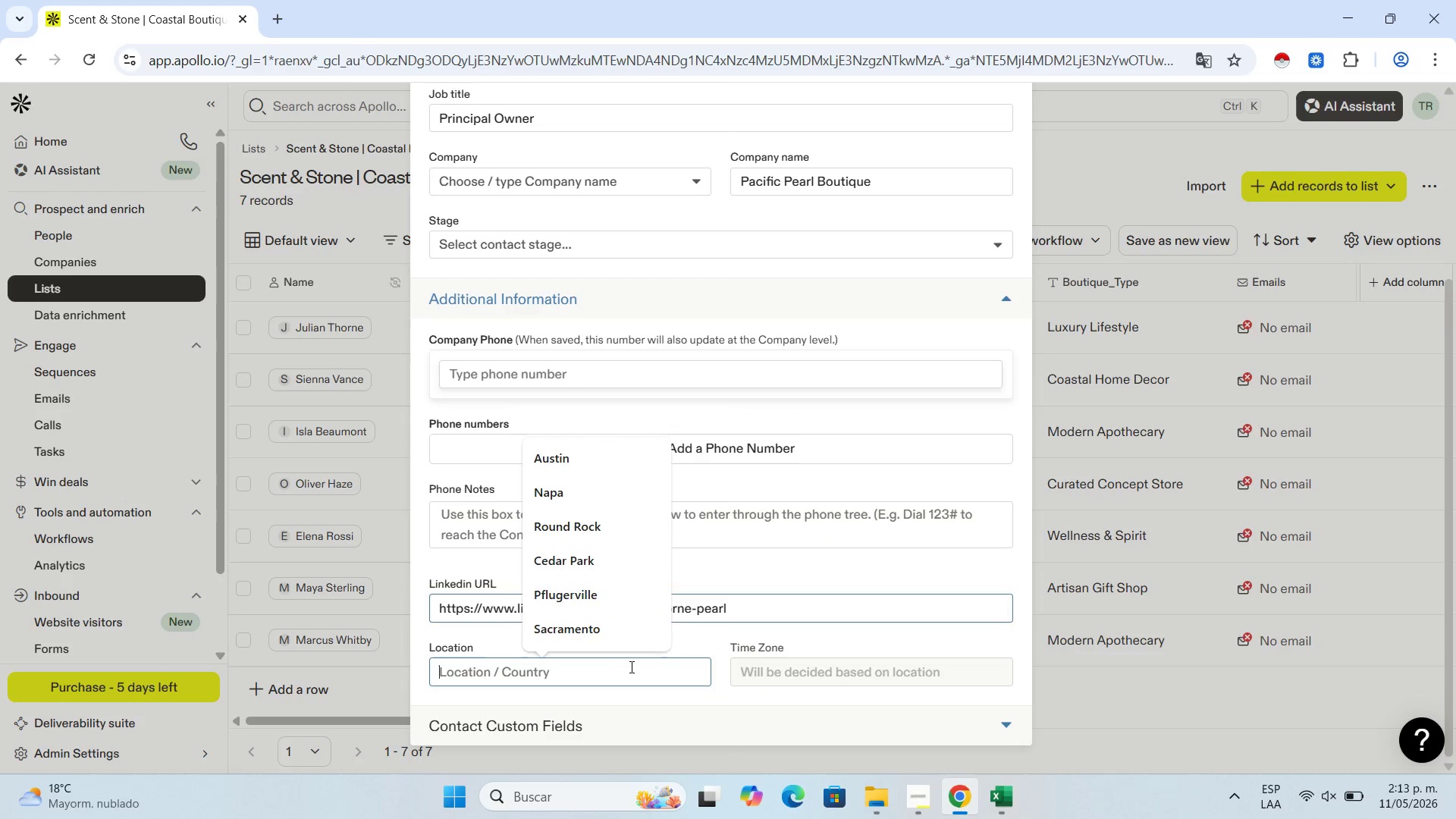 
key(Control+V)
 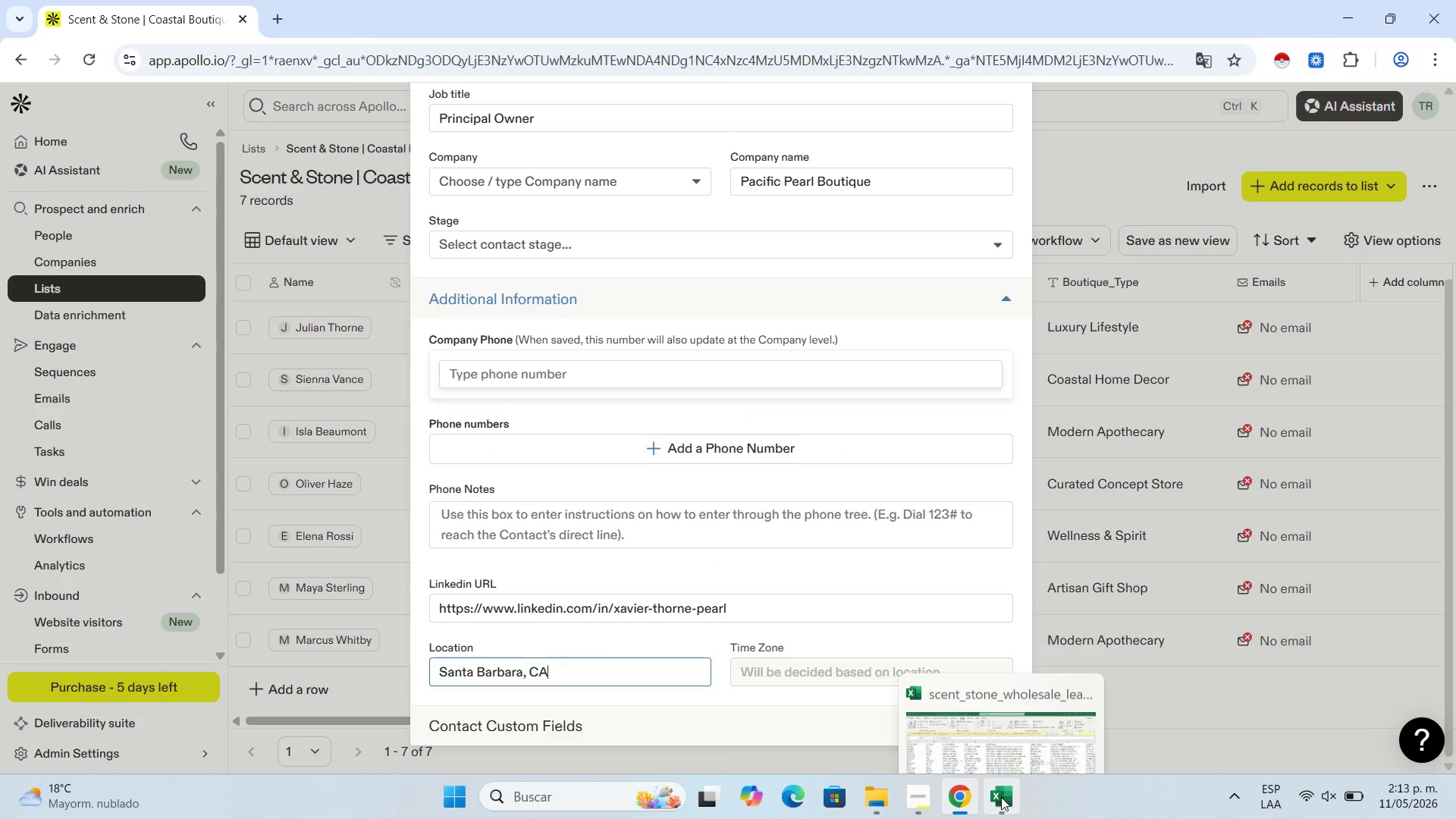 
left_click([1002, 797])
 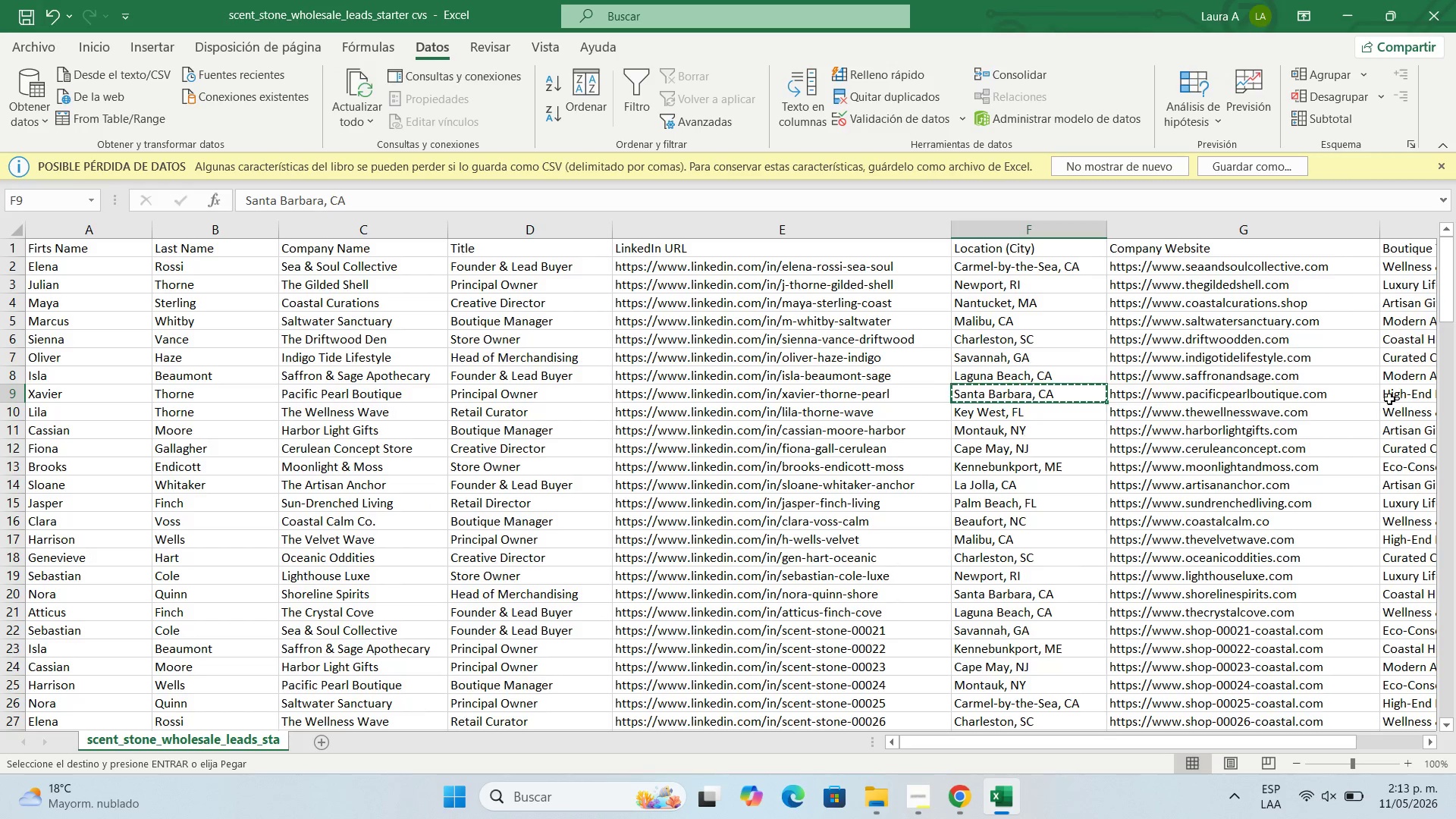 
left_click([1393, 393])
 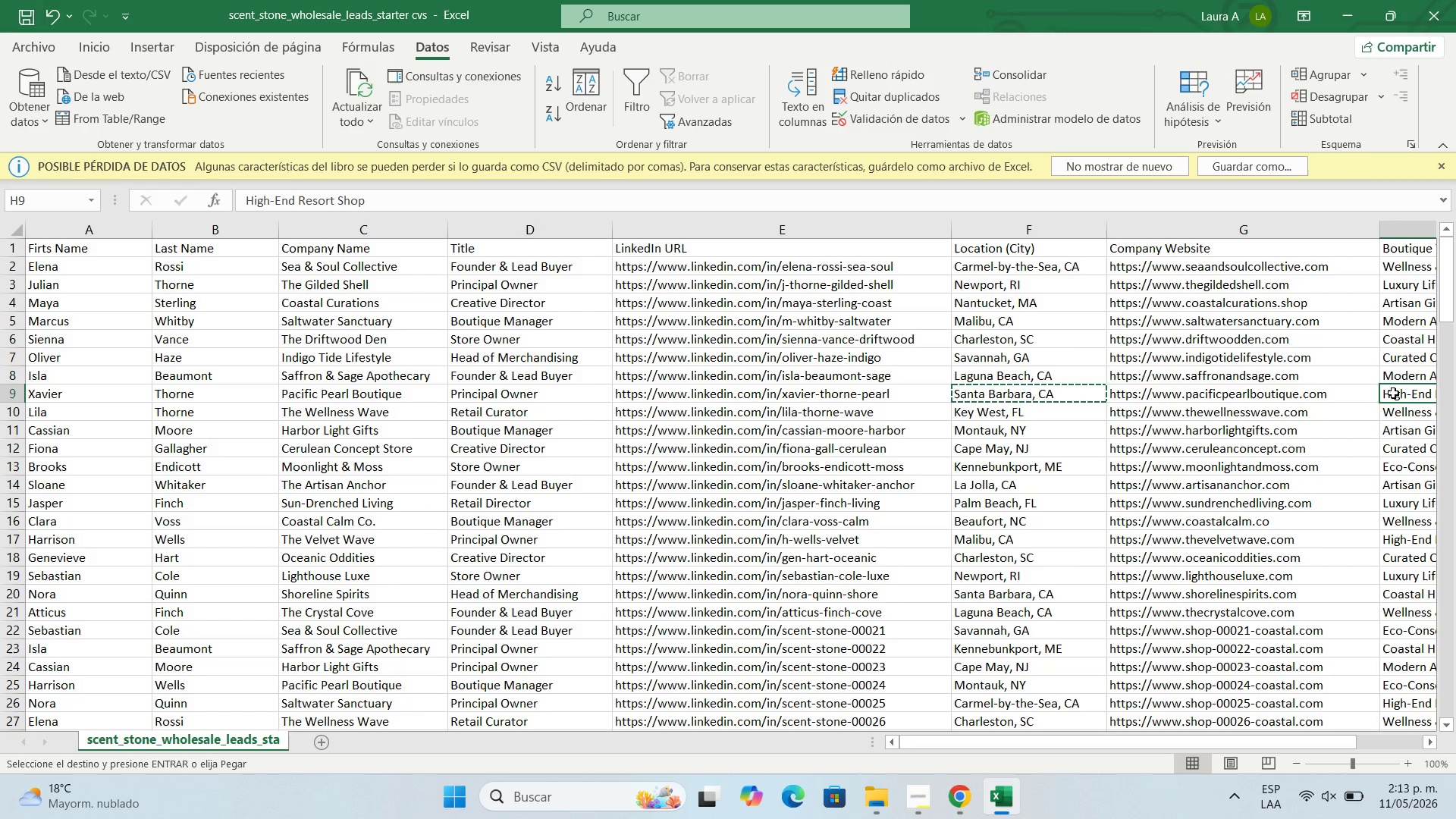 
key(Control+C)
 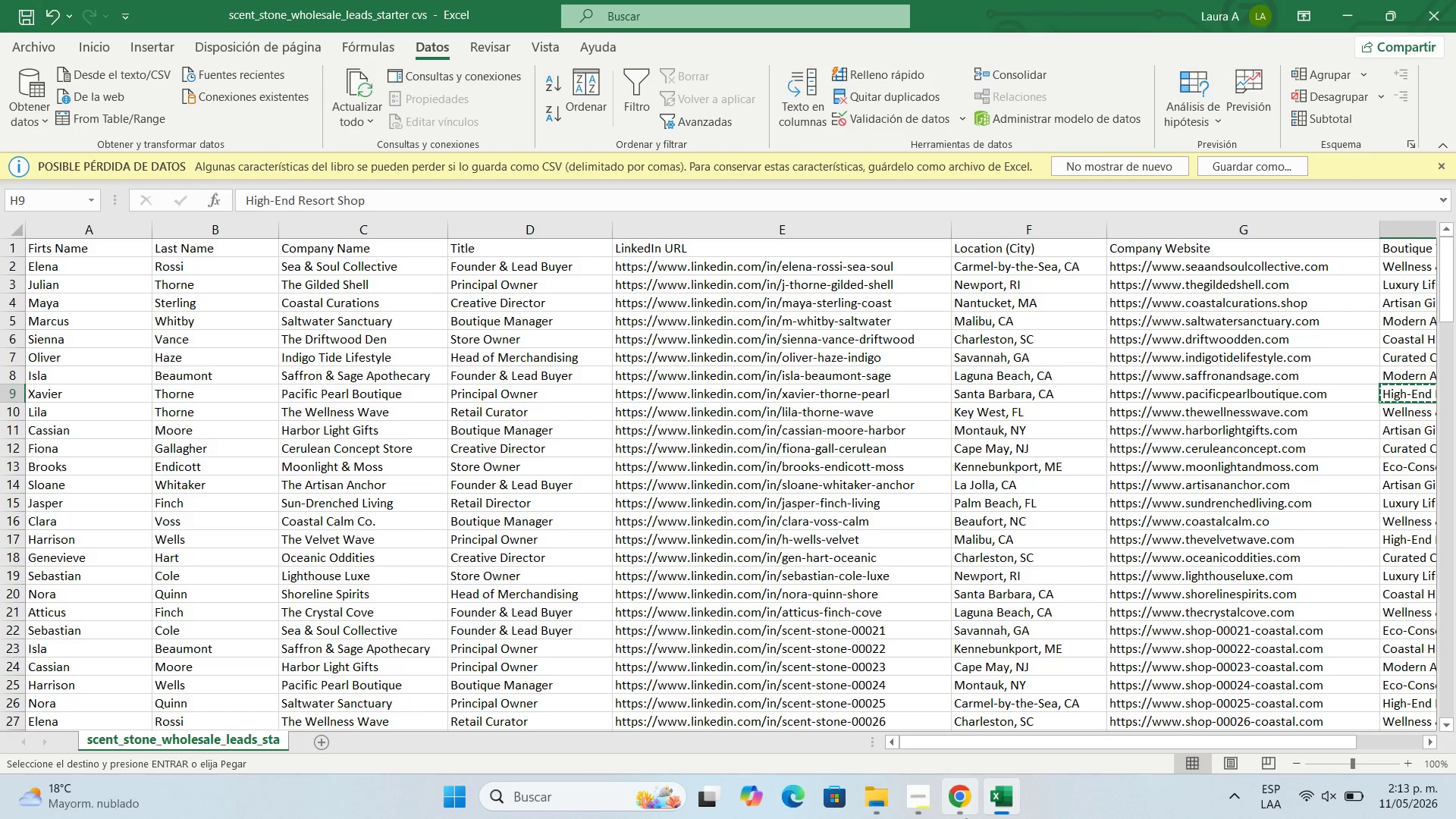 
left_click([974, 803])
 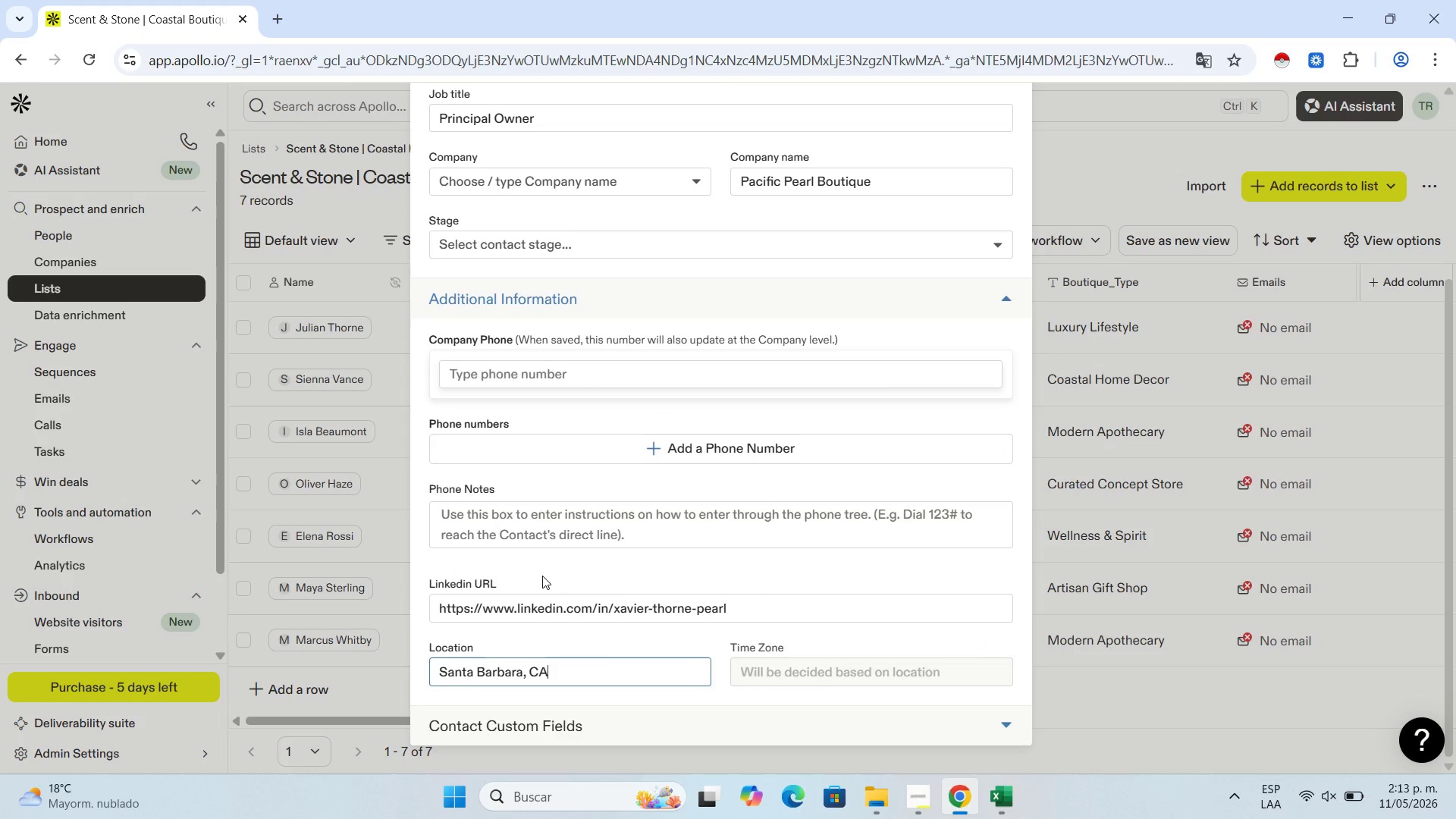 
left_click([747, 713])
 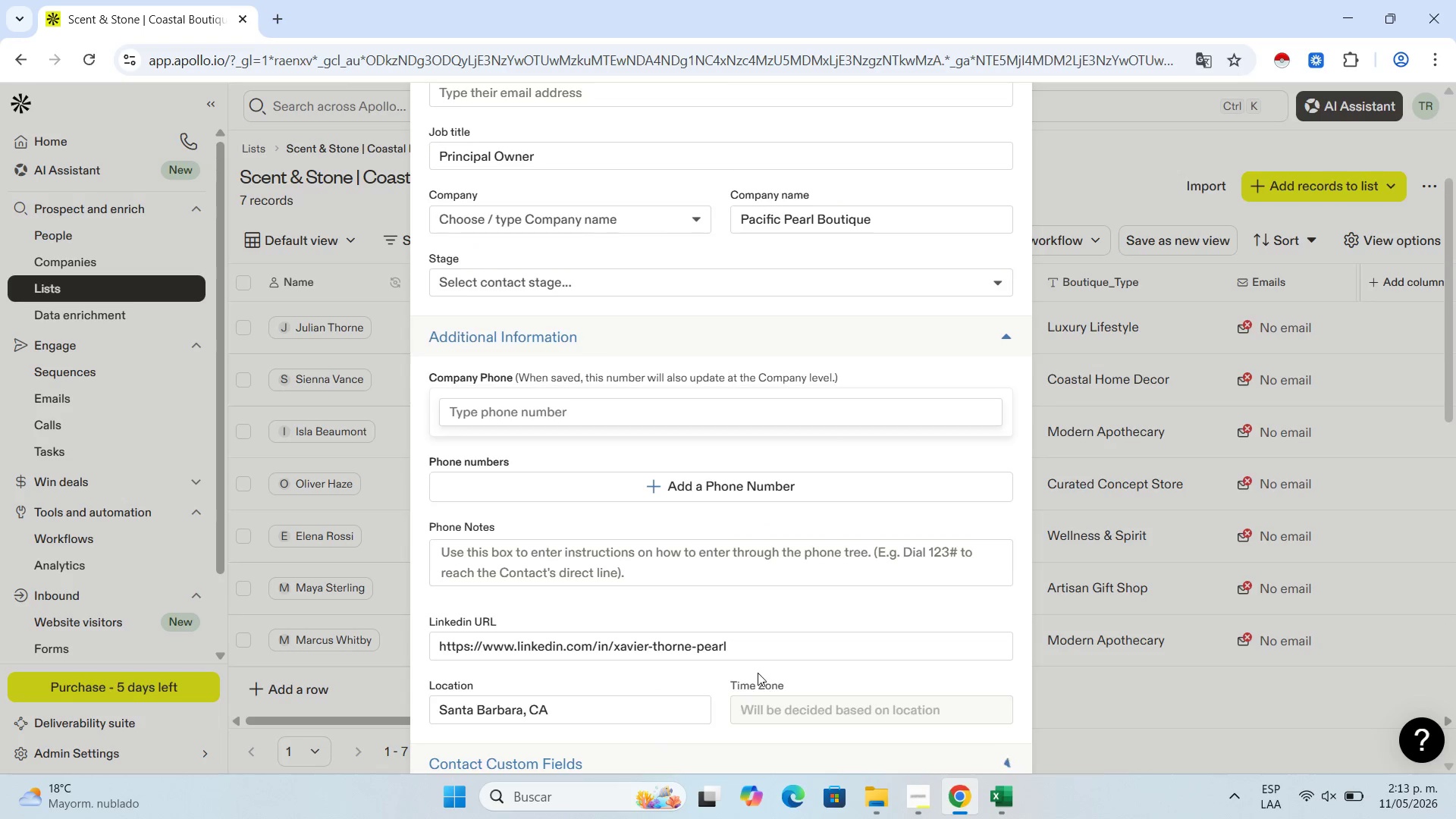 
scroll: coordinate [578, 554], scroll_direction: down, amount: 16.0
 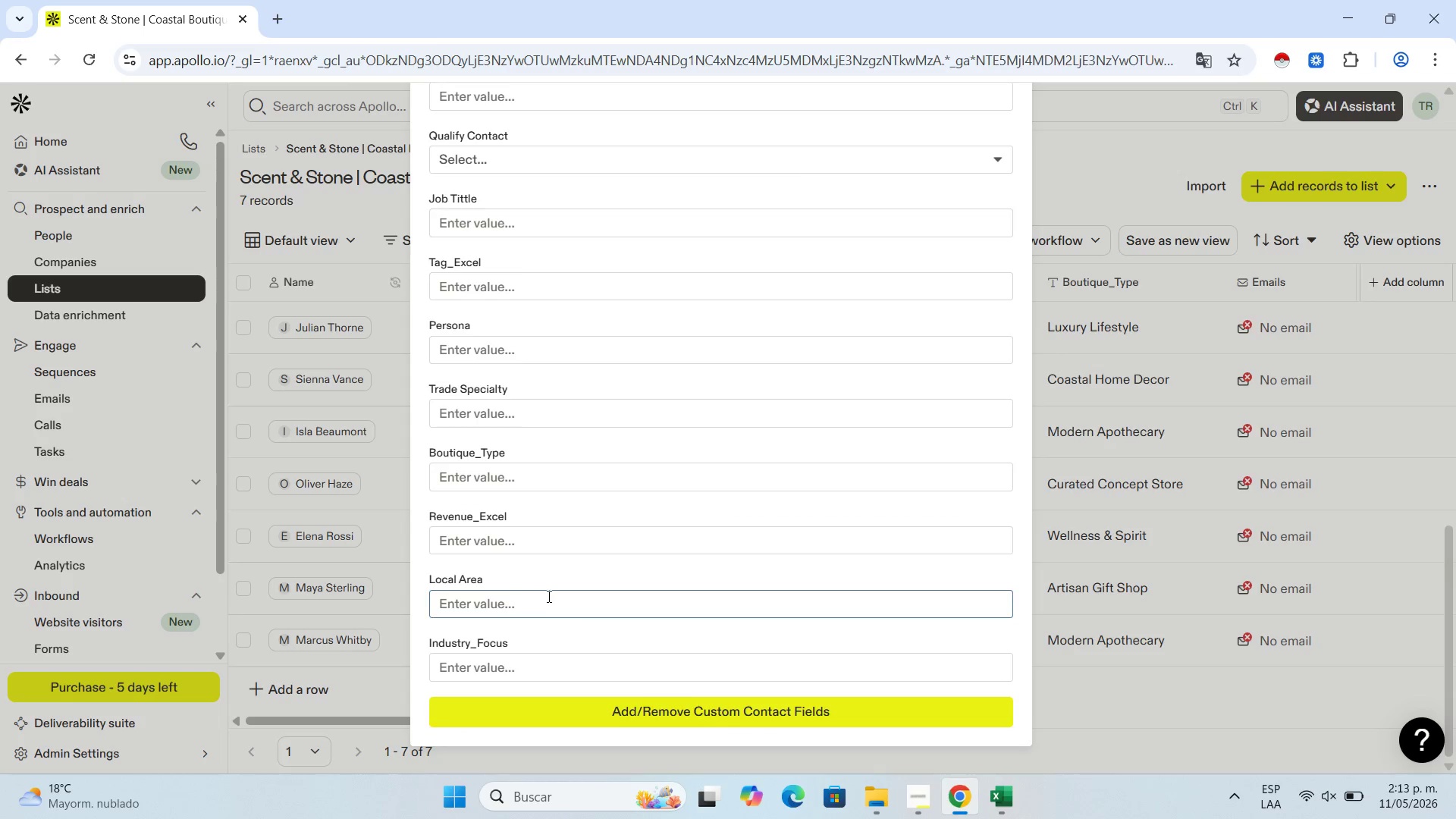 
scroll: coordinate [526, 452], scroll_direction: up, amount: 2.0
 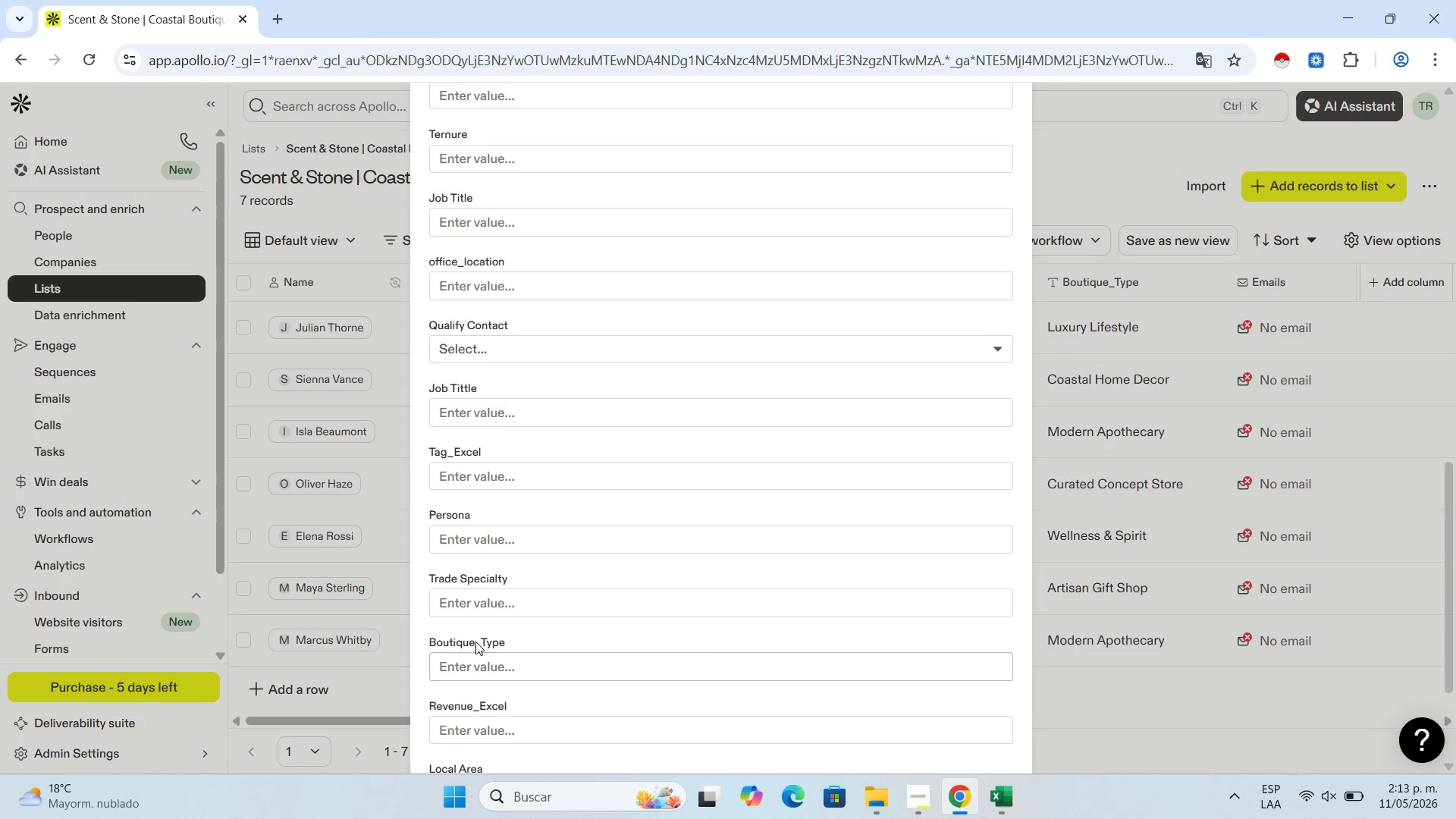 
left_click([498, 666])
 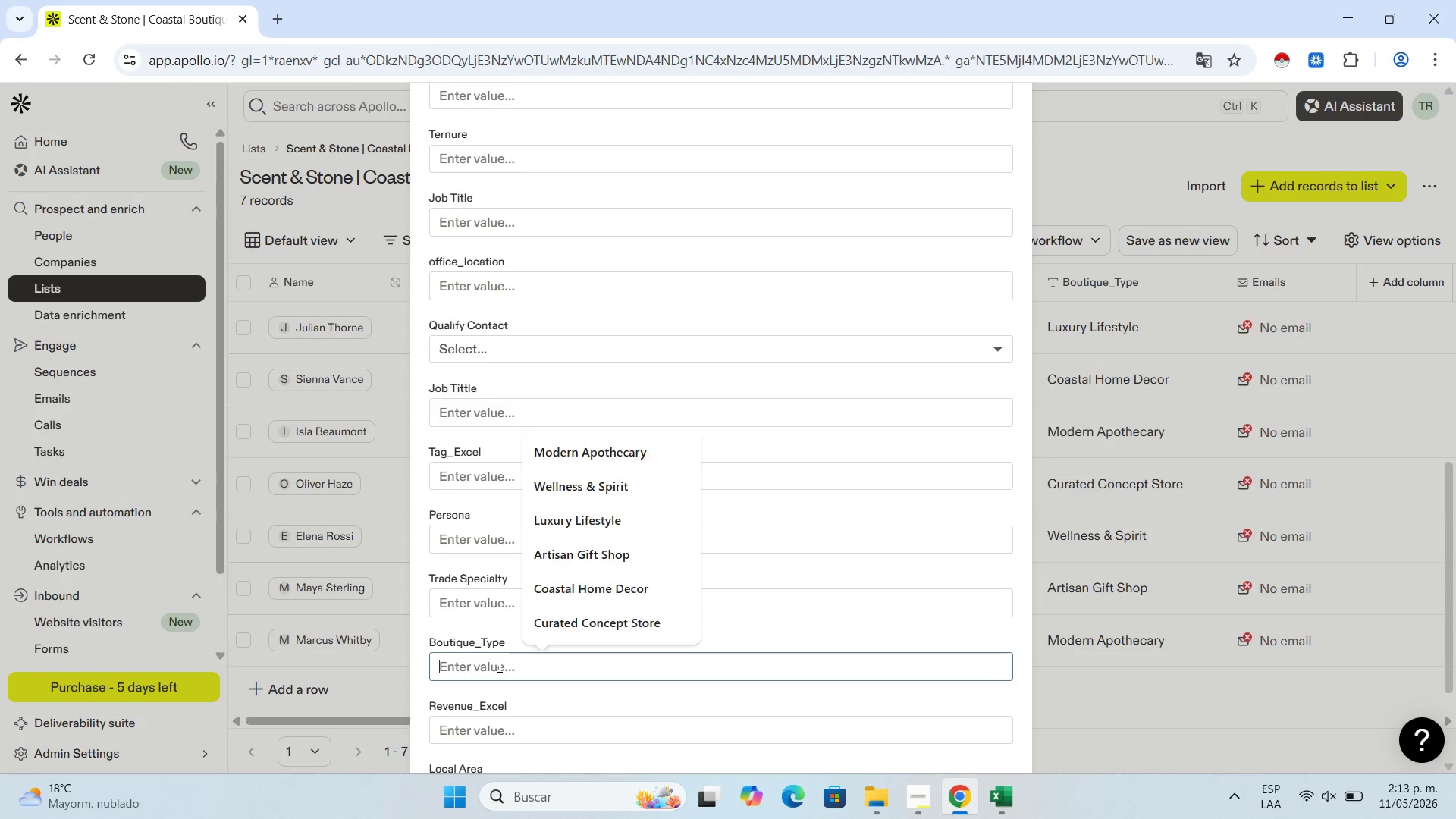 
key(Control+V)
 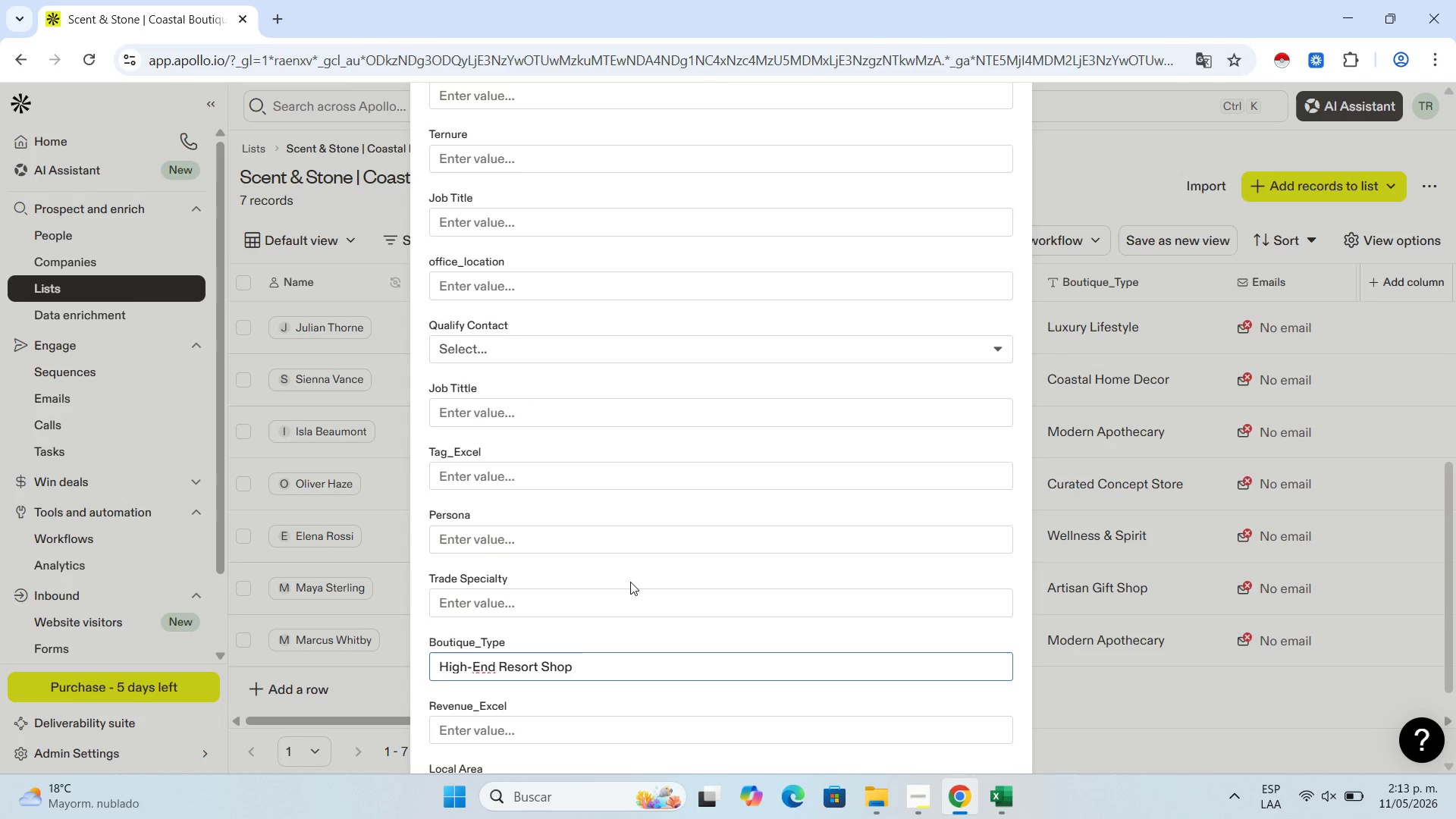 
scroll: coordinate [630, 582], scroll_direction: up, amount: 11.0
 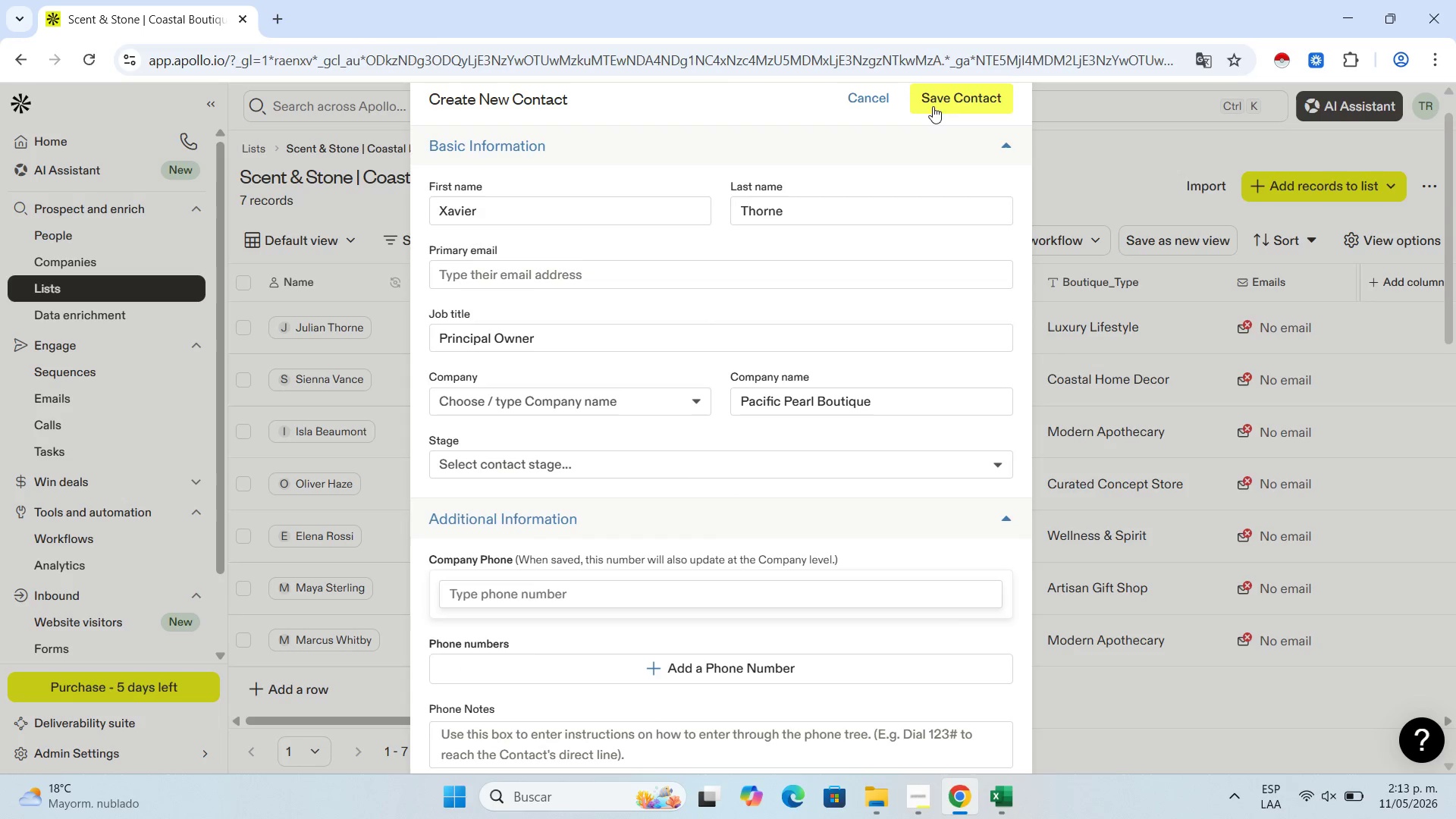 
left_click([942, 100])
 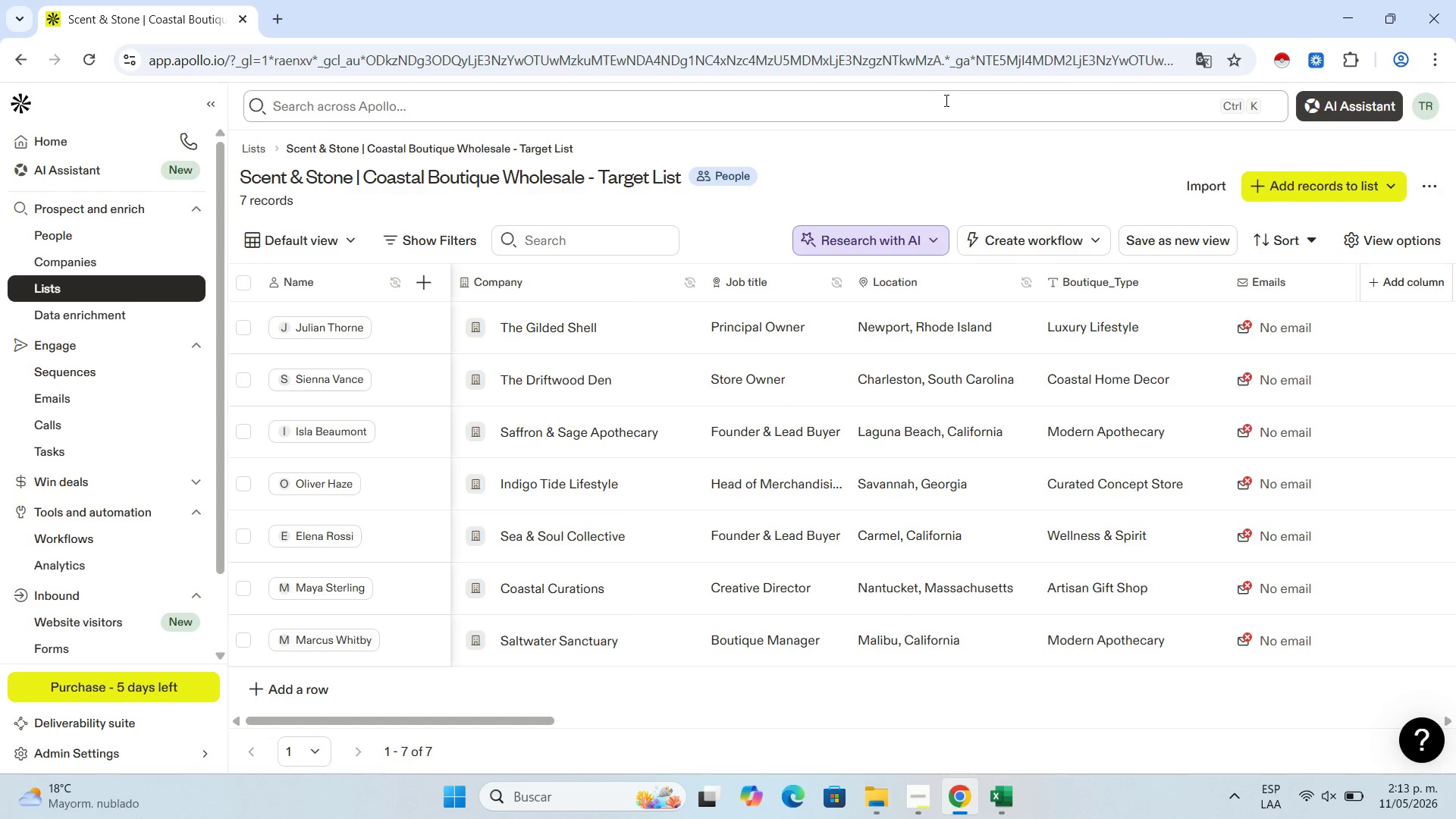 
wait(7.94)
 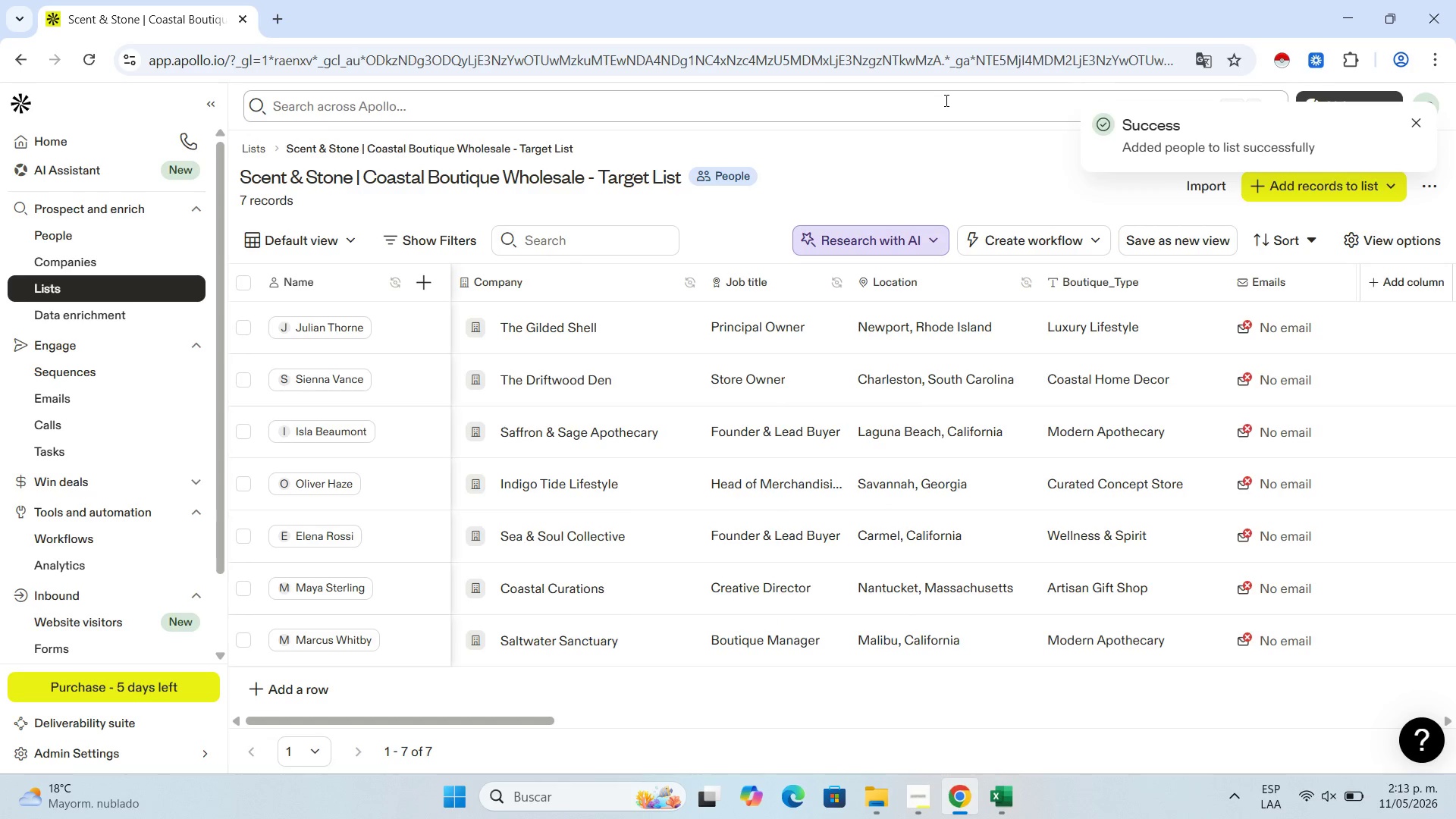 
scroll: coordinate [295, 643], scroll_direction: down, amount: 13.0
 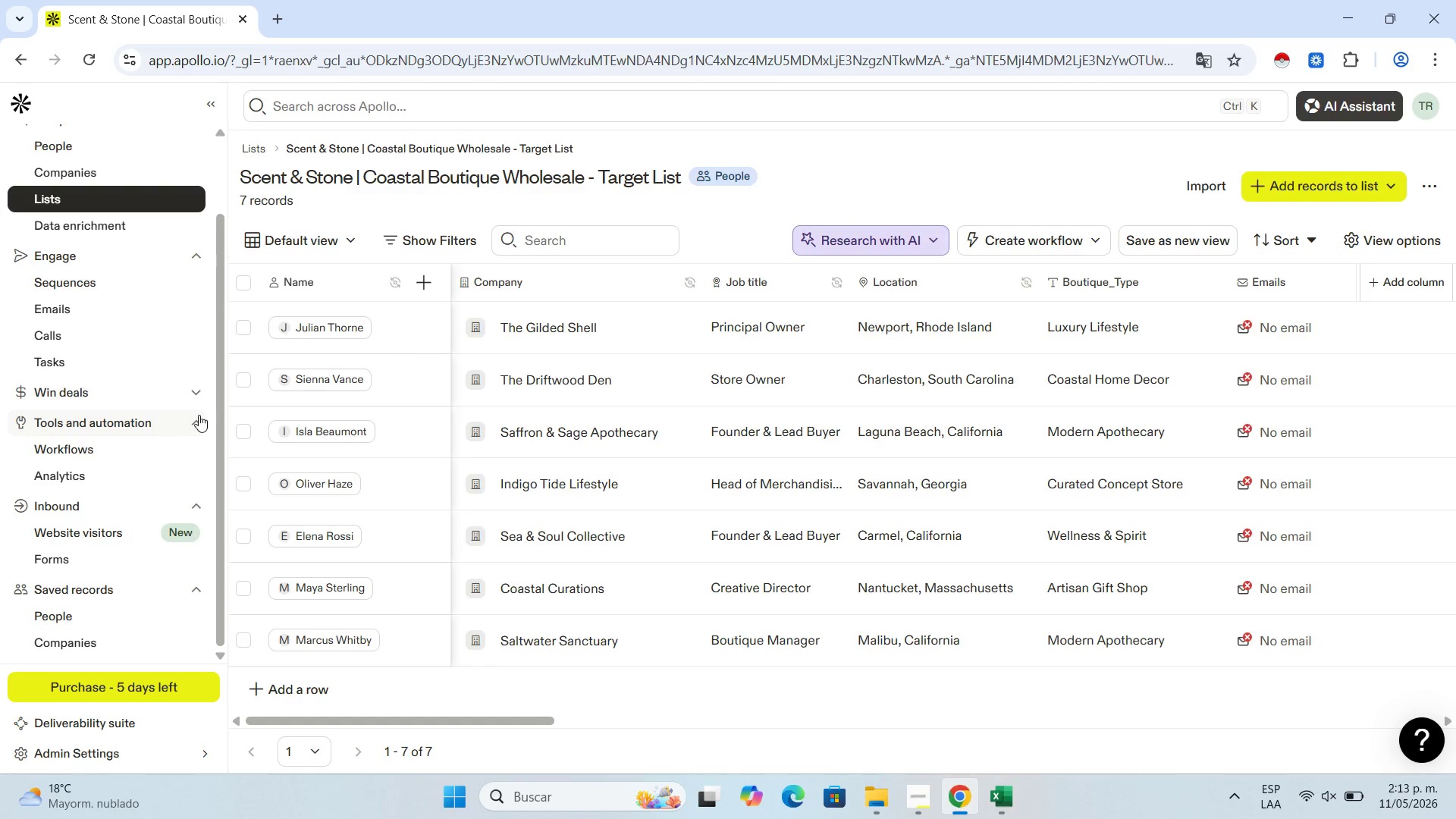 
scroll: coordinate [638, 466], scroll_direction: up, amount: 7.0
 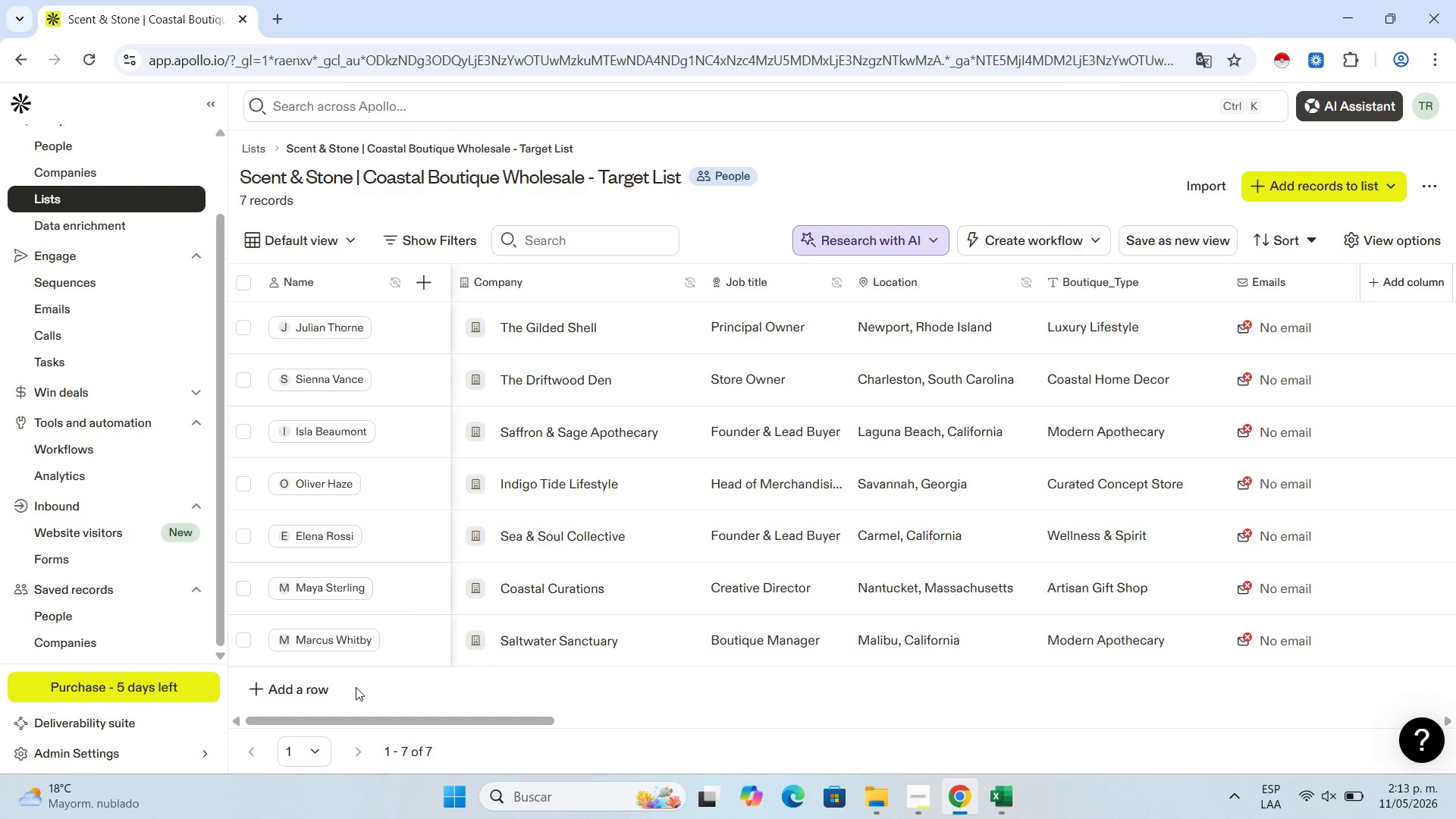 
left_click([327, 676])
 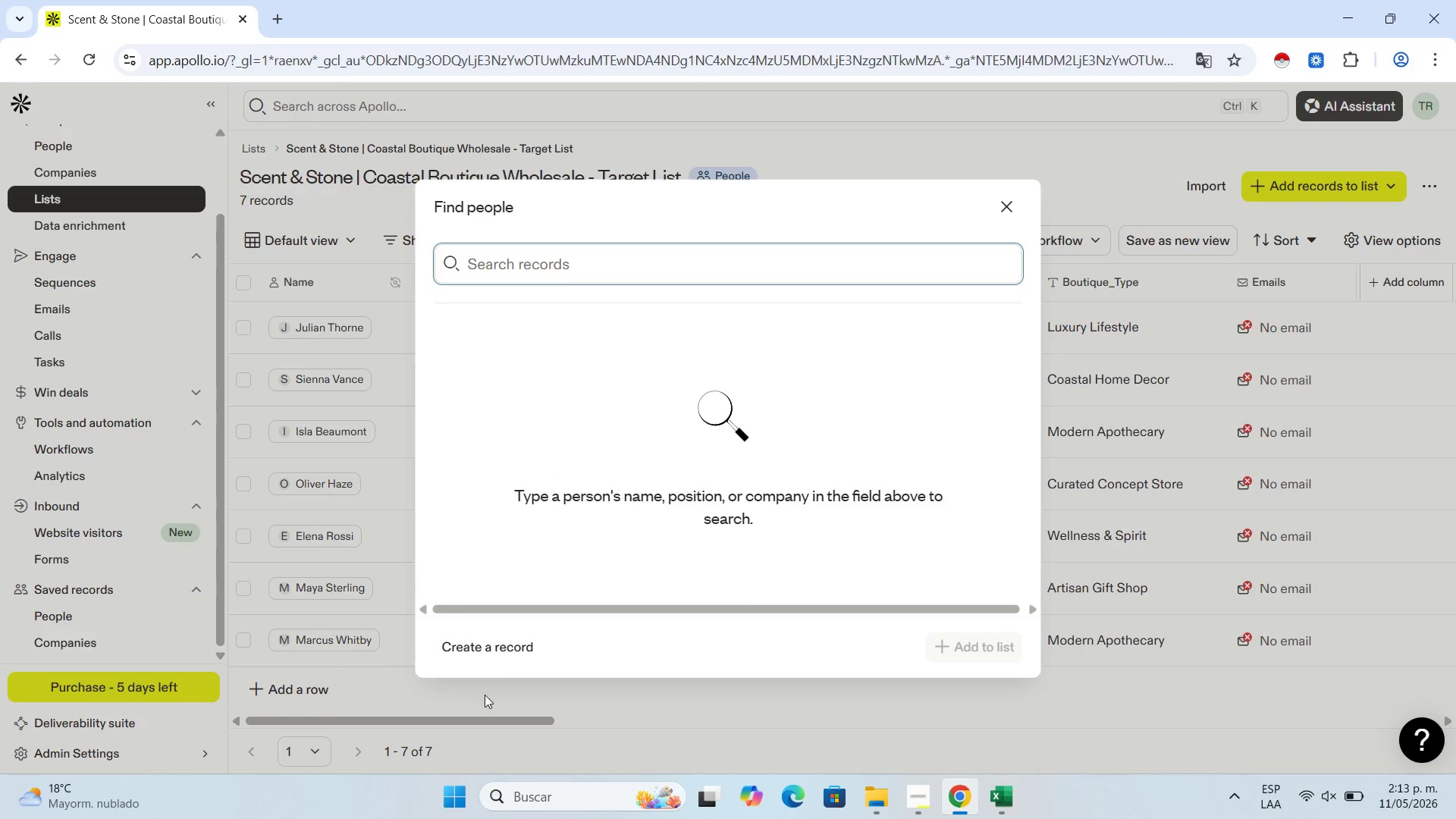 
left_click([514, 638])
 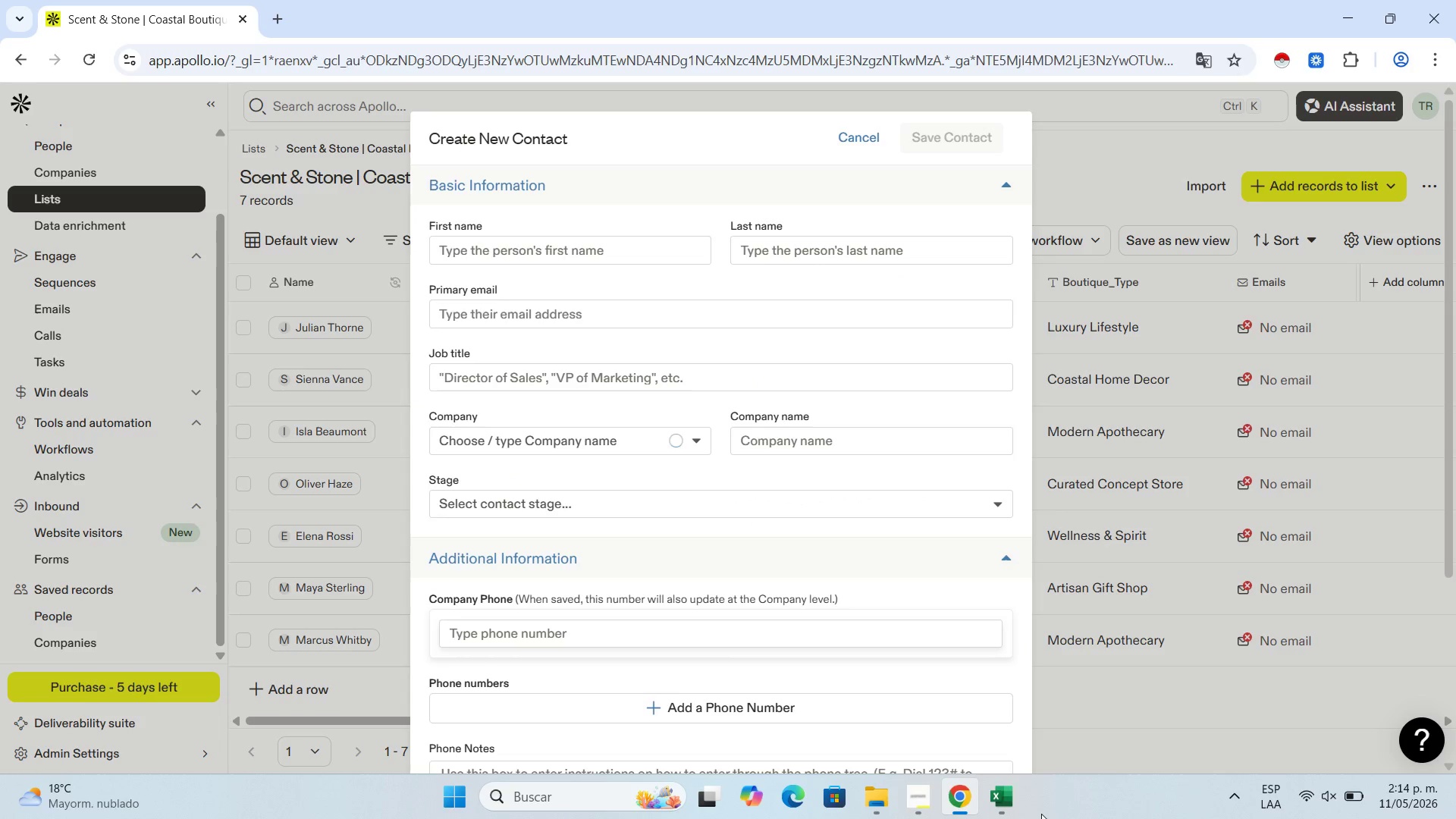 
left_click([1008, 817])
 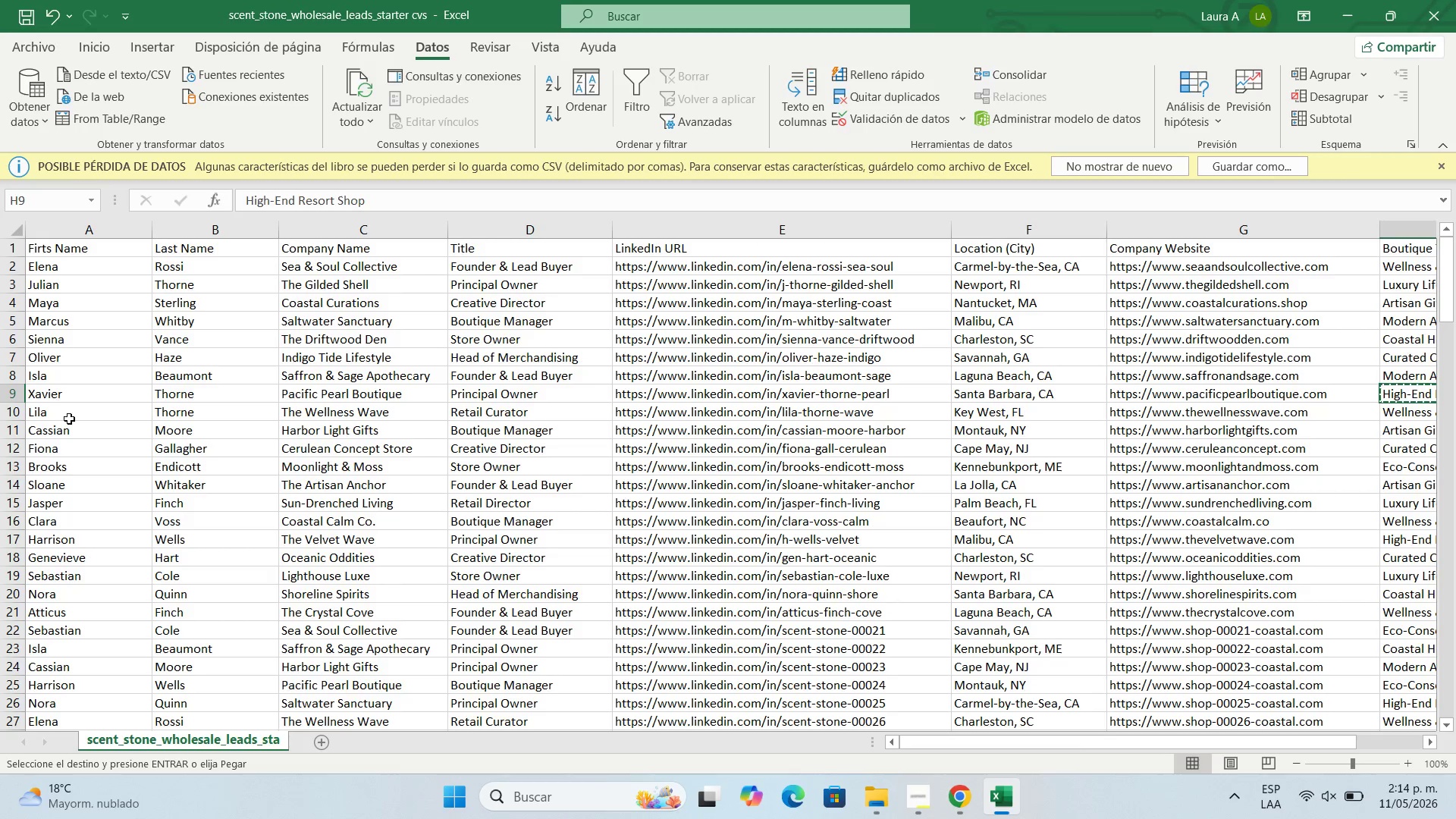 
left_click([67, 413])
 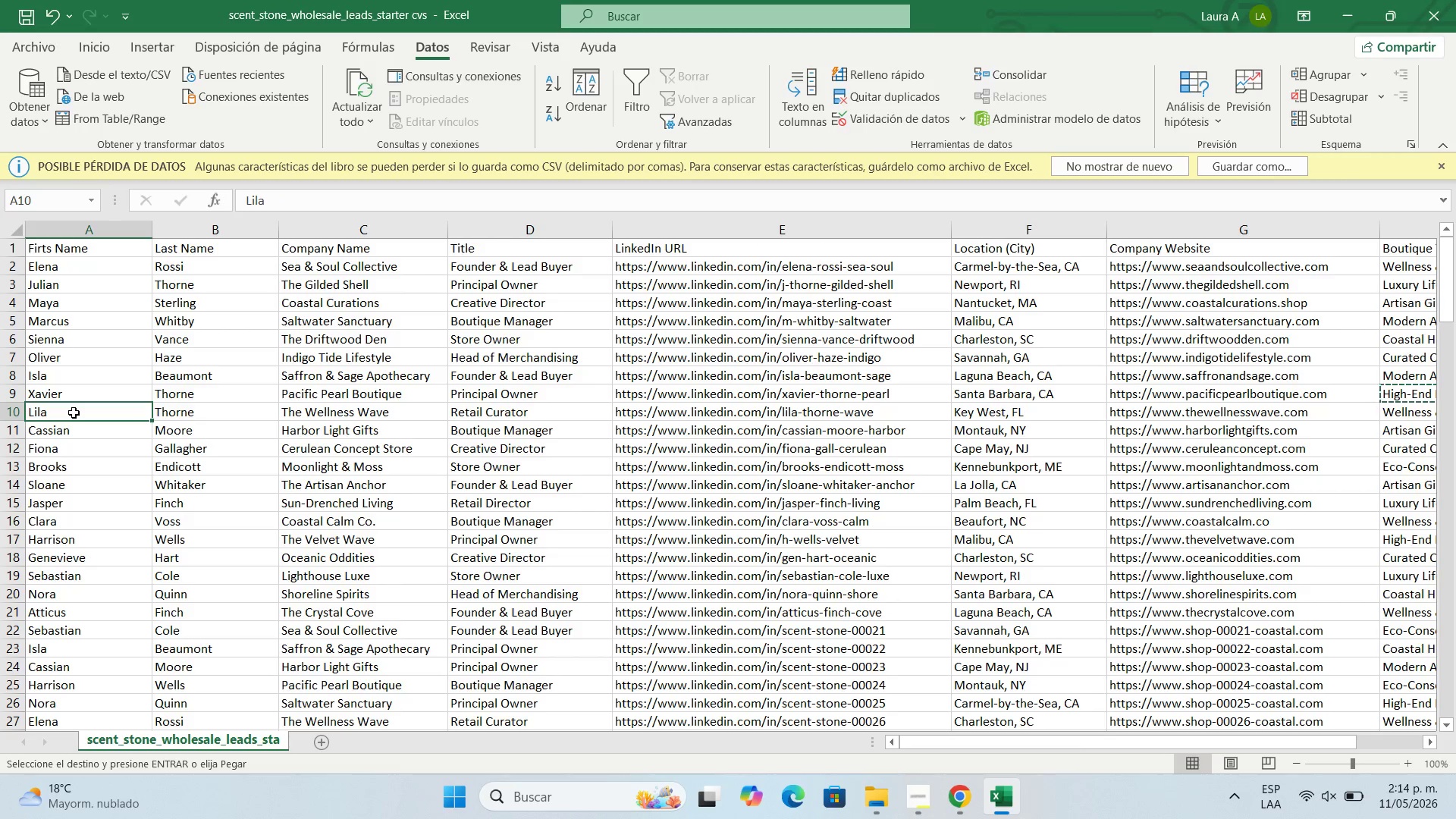 
key(ArrowLeft)
 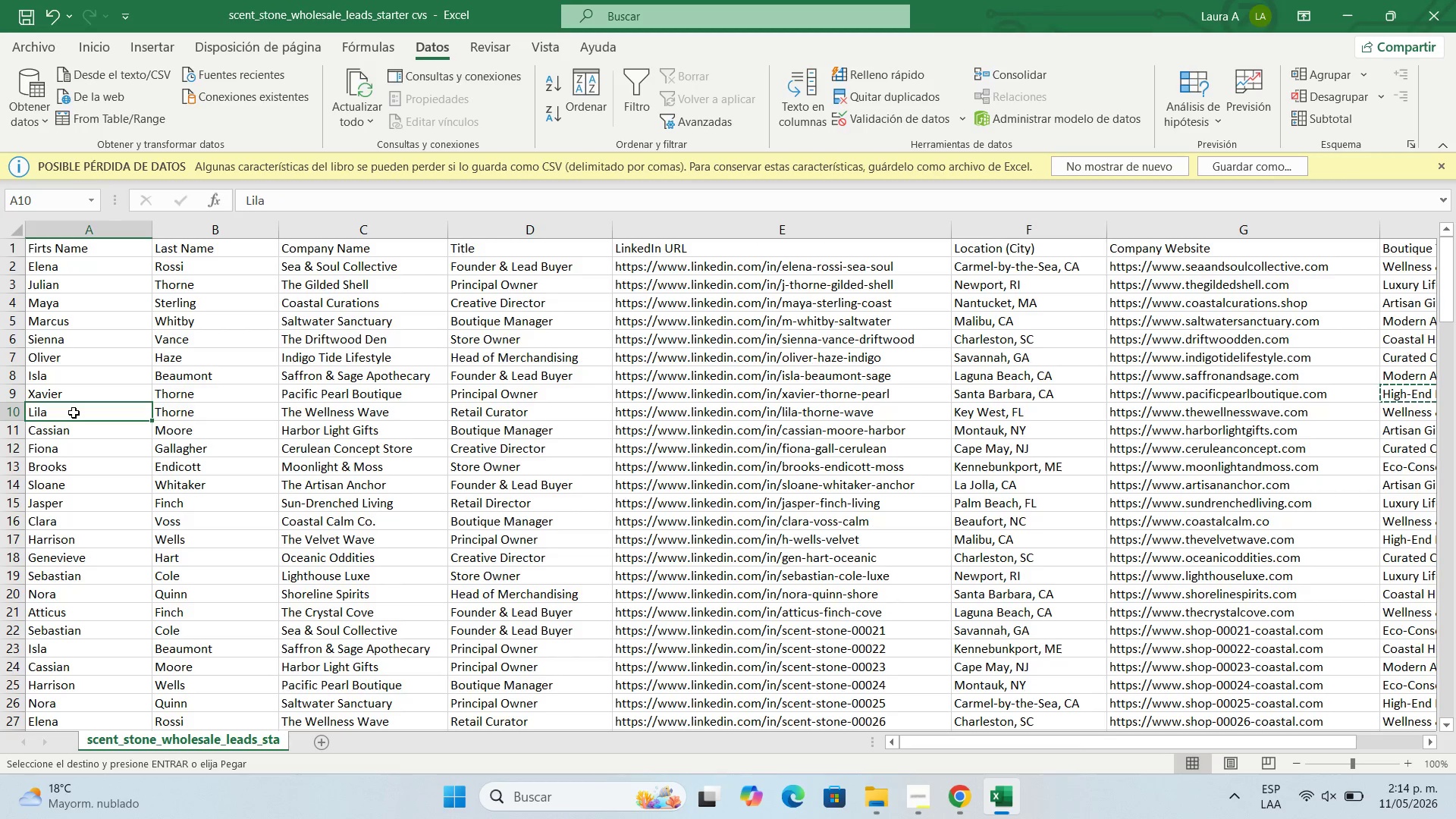 
key(ArrowLeft)
 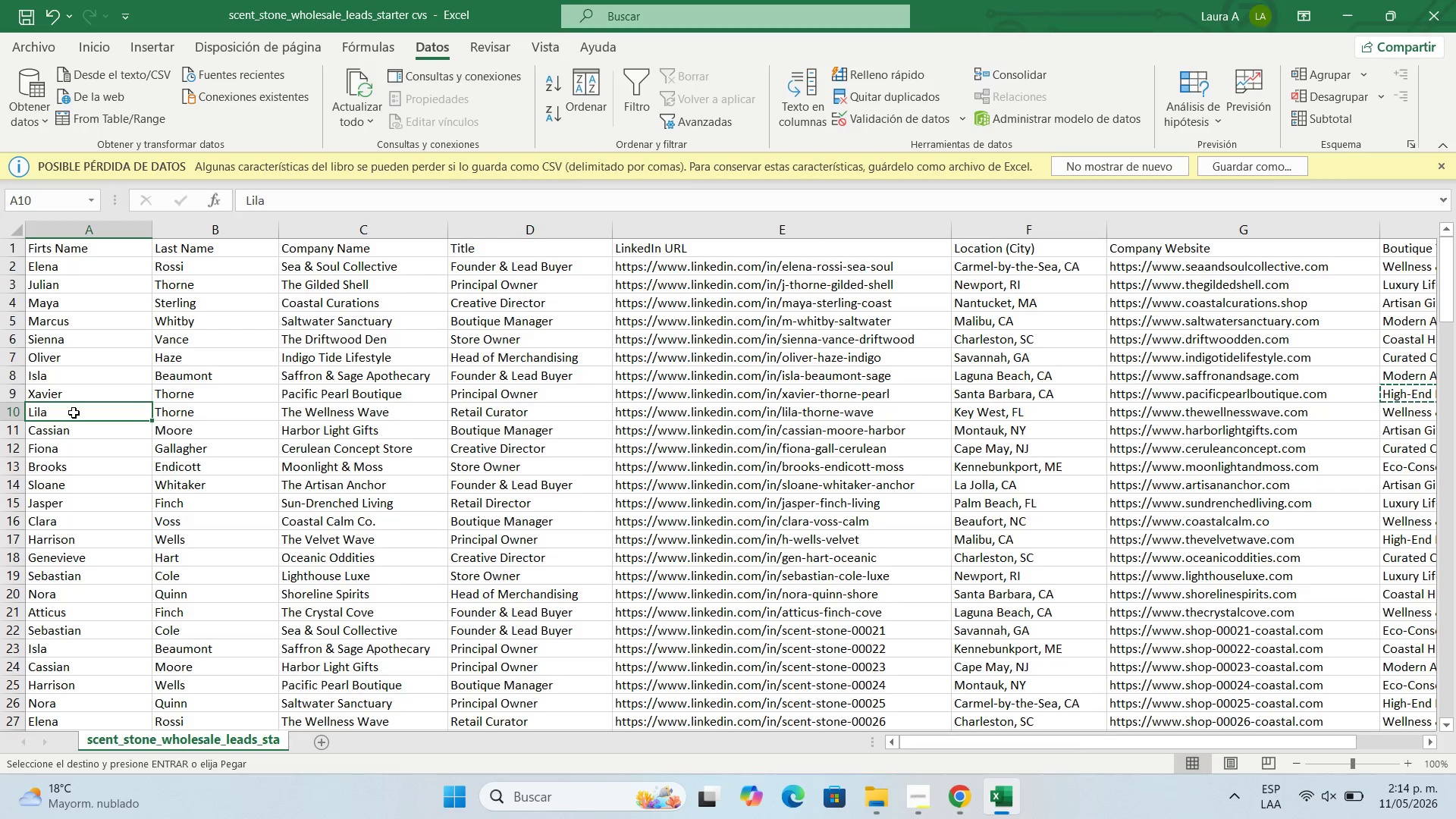 
key(ArrowLeft)
 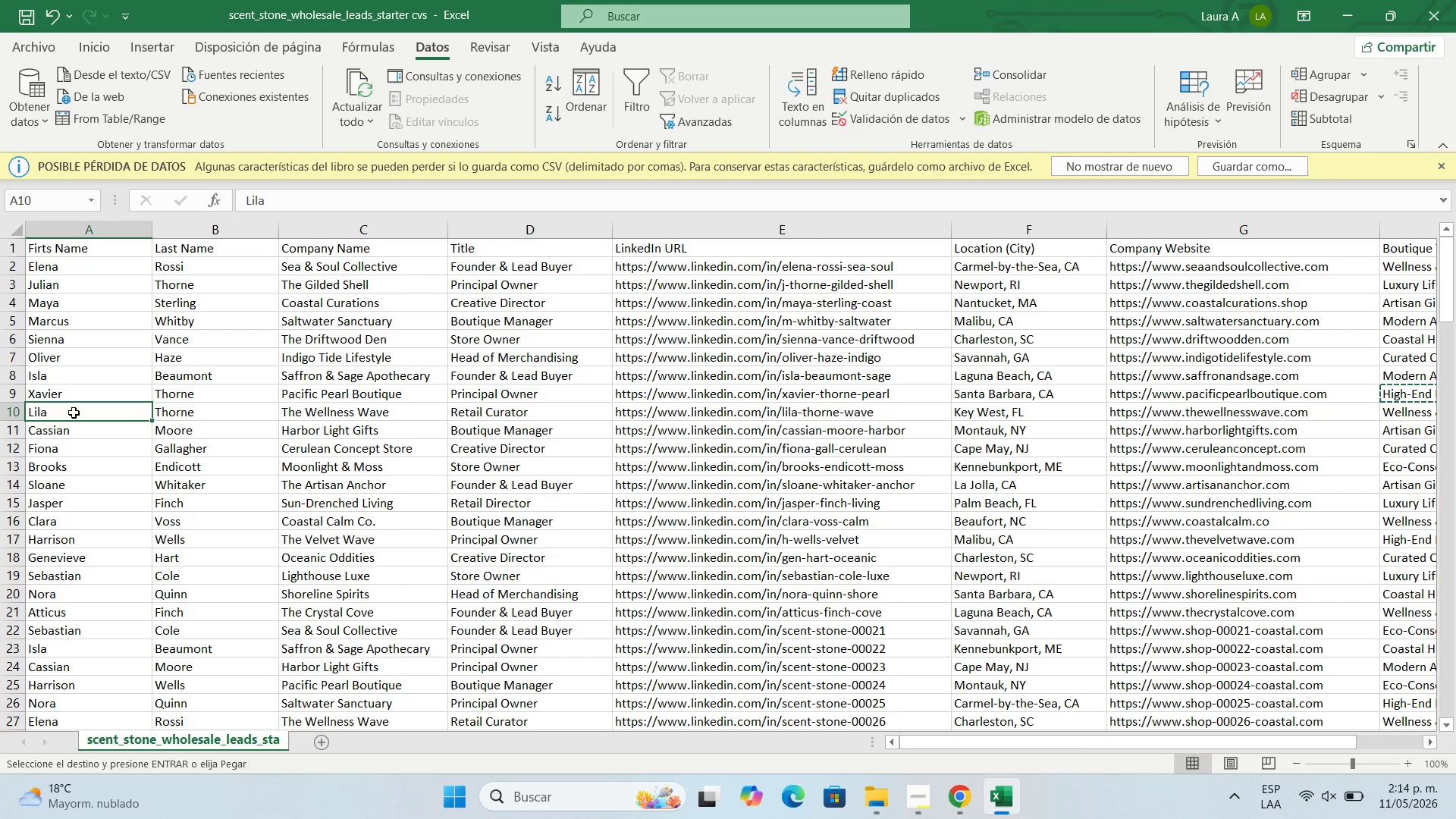 
key(ArrowLeft)
 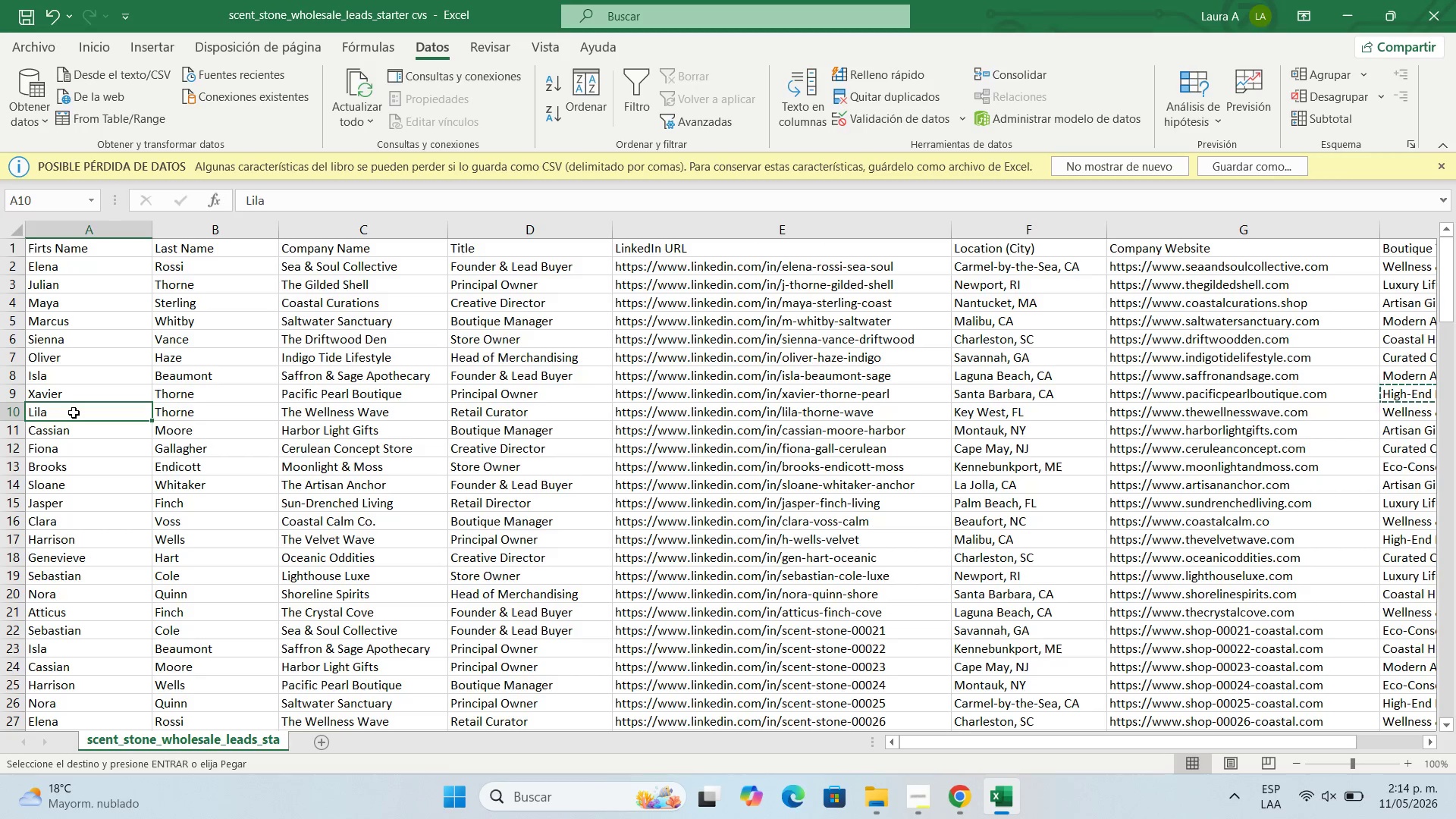 
key(ArrowLeft)
 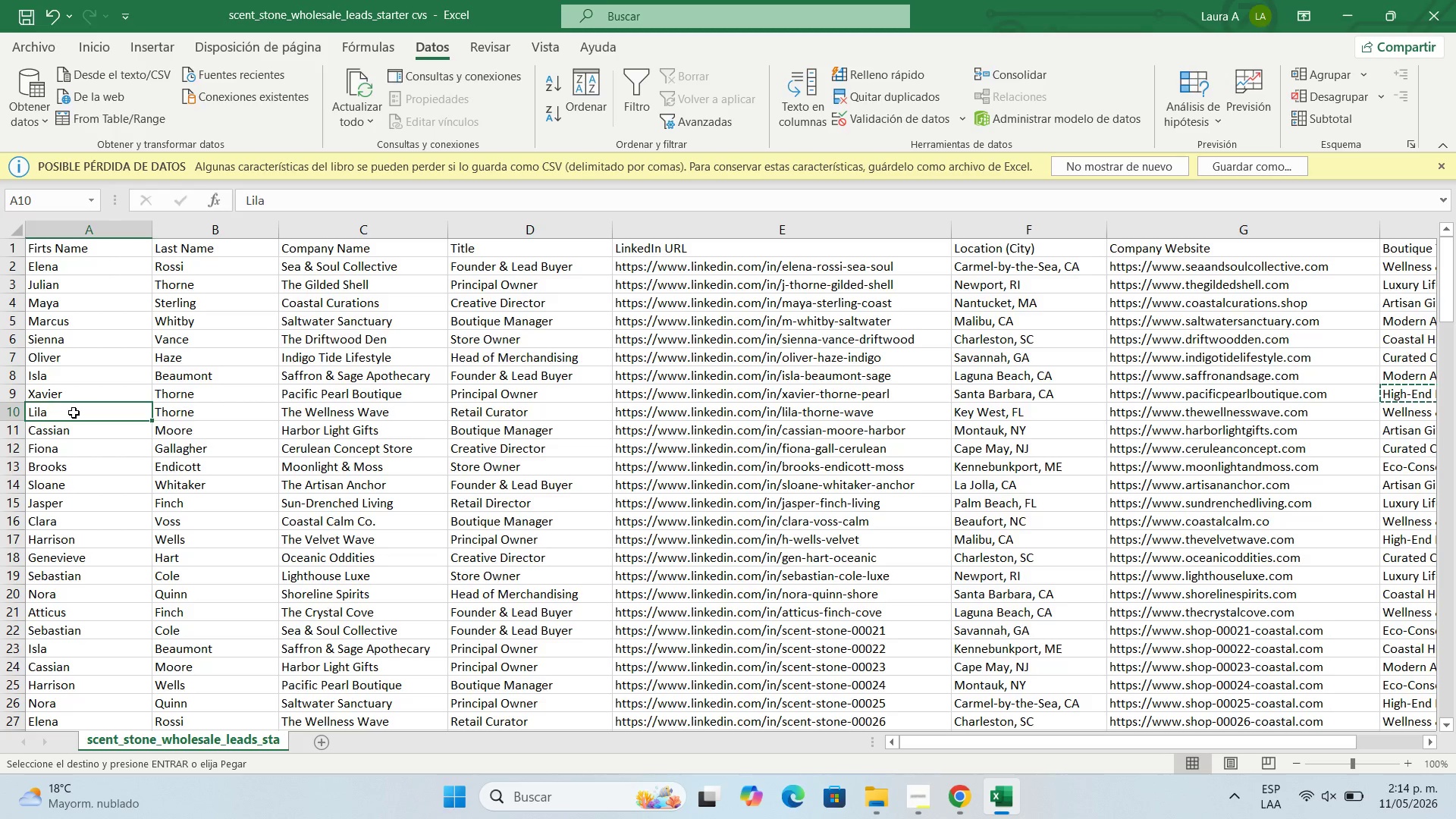 
key(ArrowLeft)
 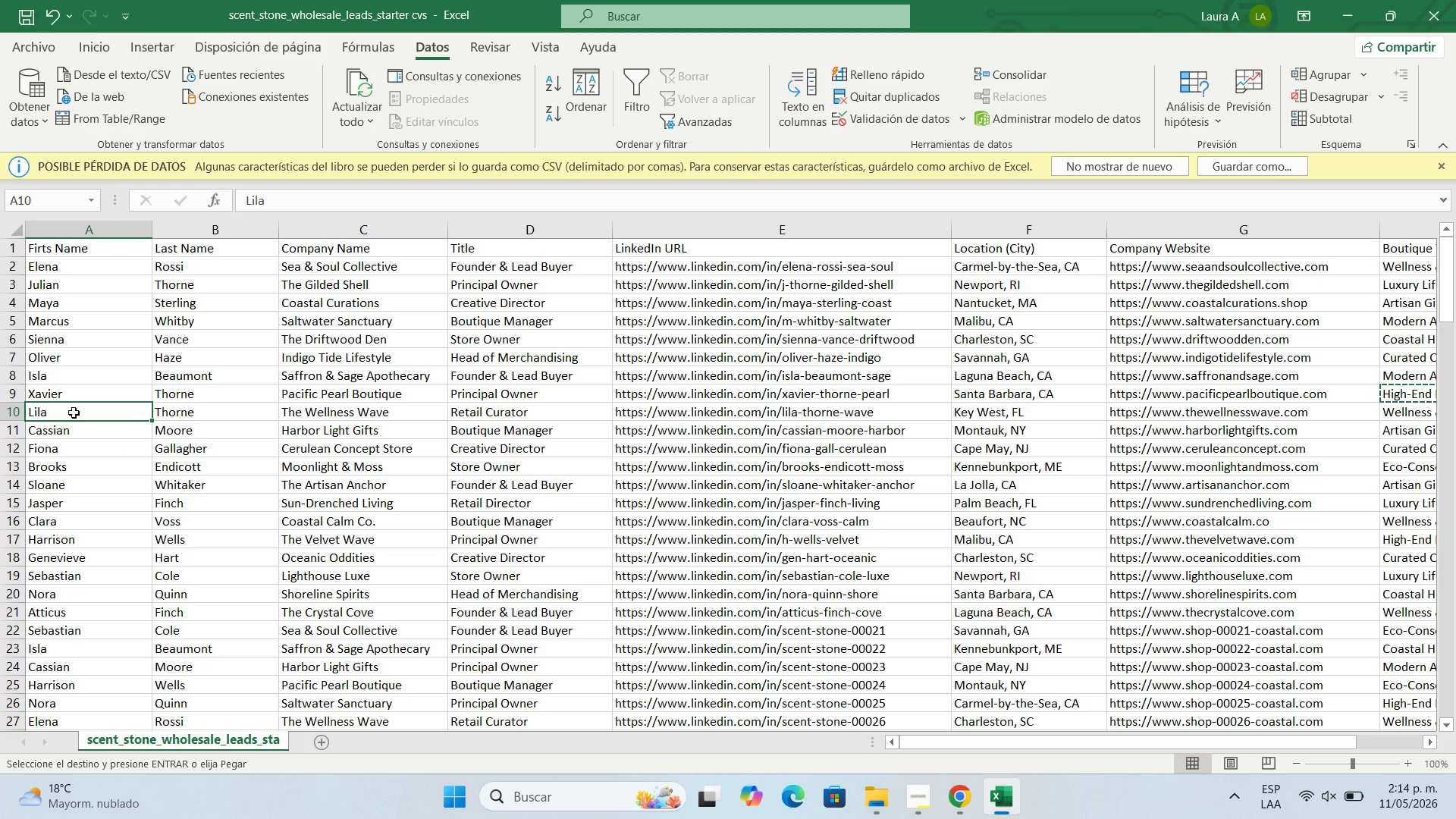 
key(Control+C)
 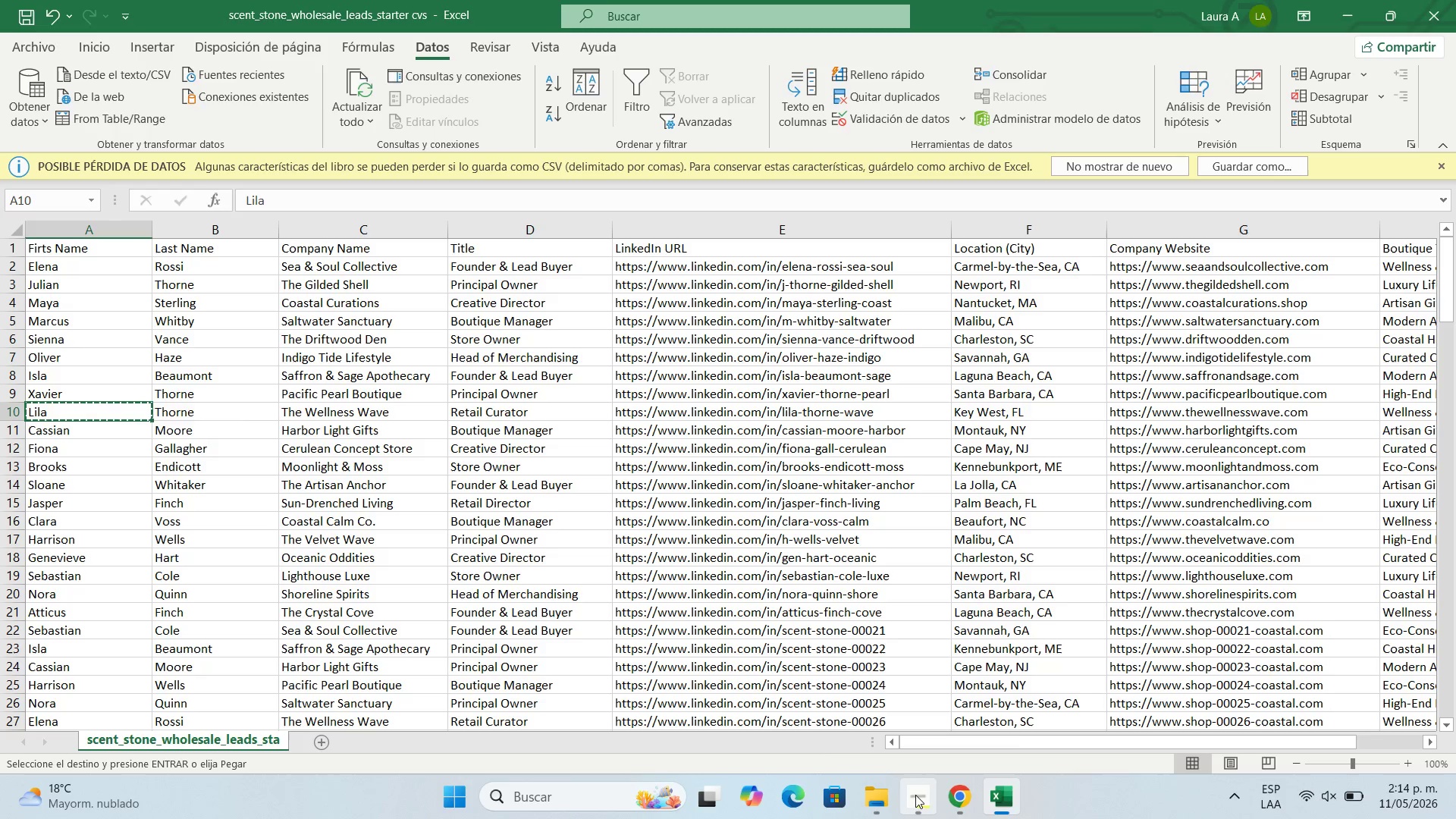 
left_click([948, 795])
 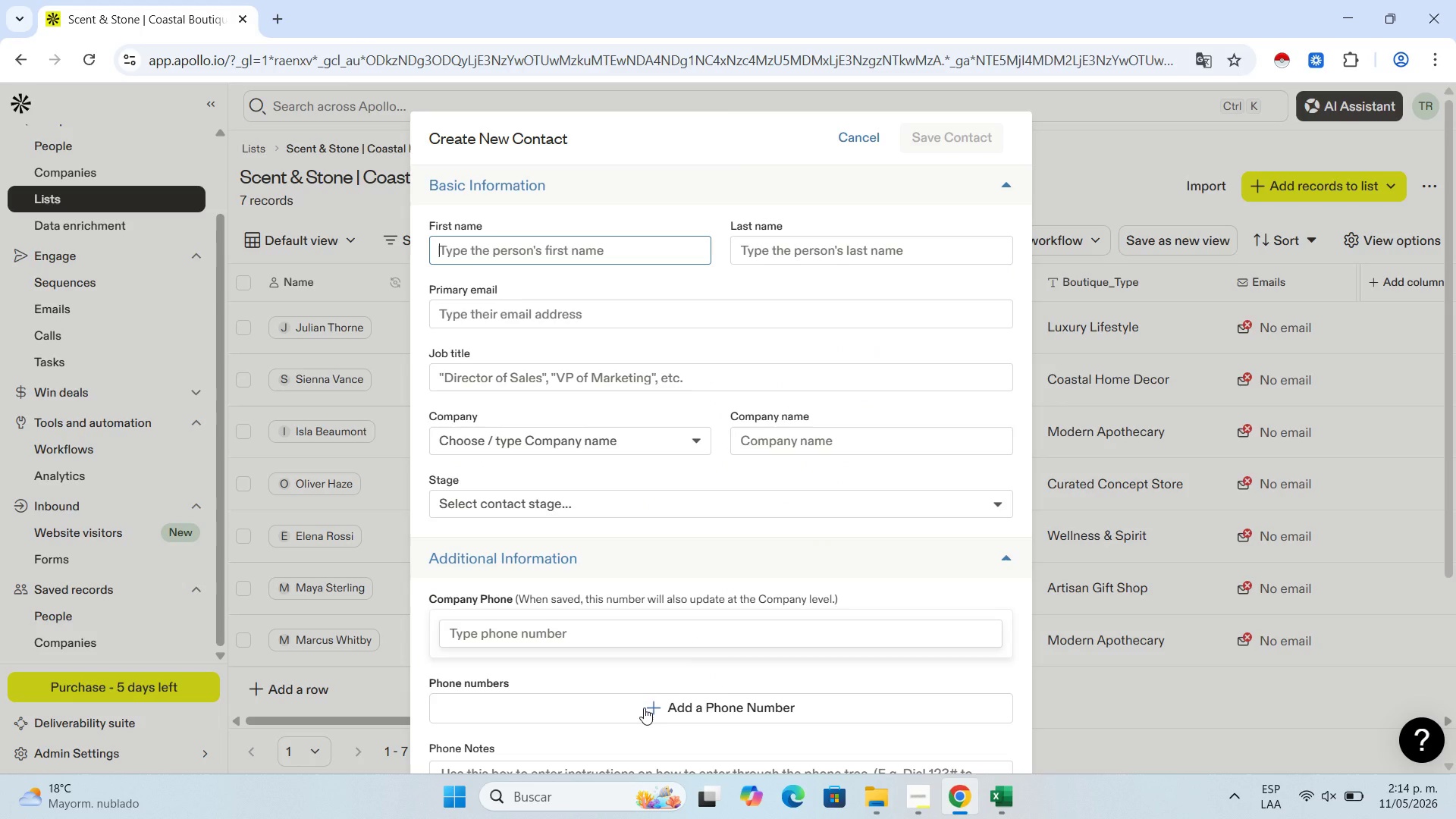 
scroll: coordinate [661, 545], scroll_direction: down, amount: 1.0
 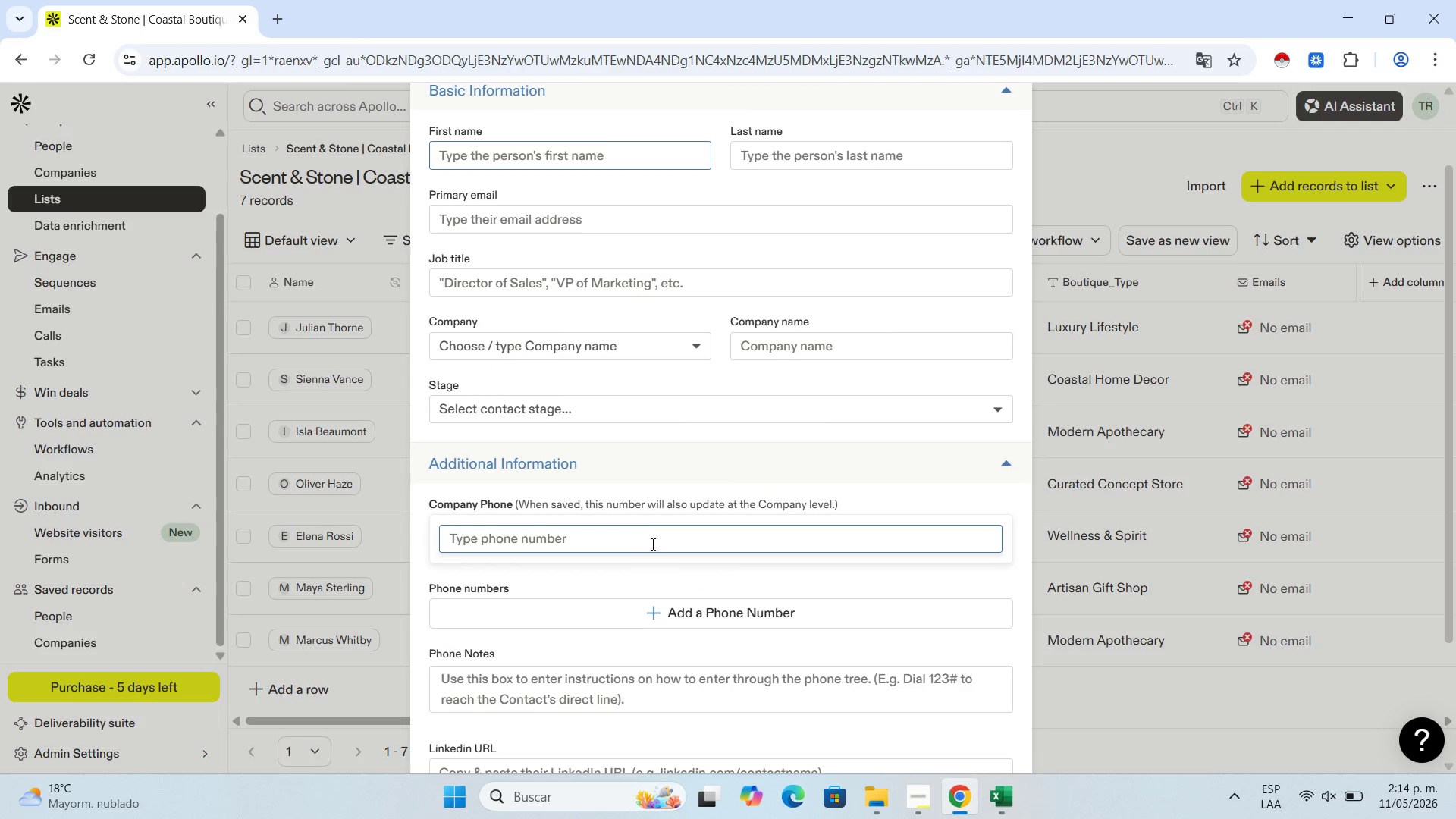 
scroll: coordinate [650, 555], scroll_direction: up, amount: 1.0
 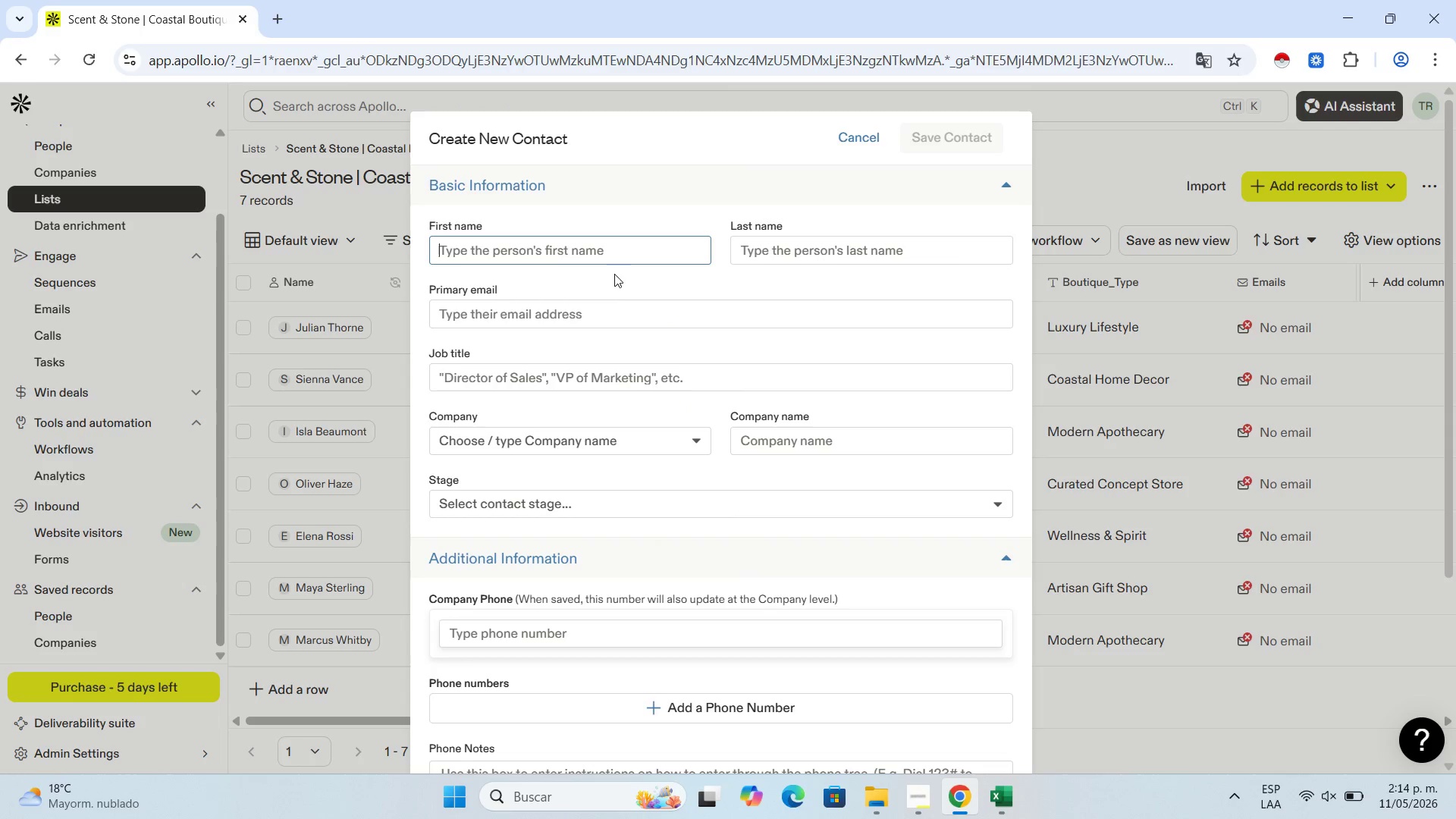 
left_click([610, 250])
 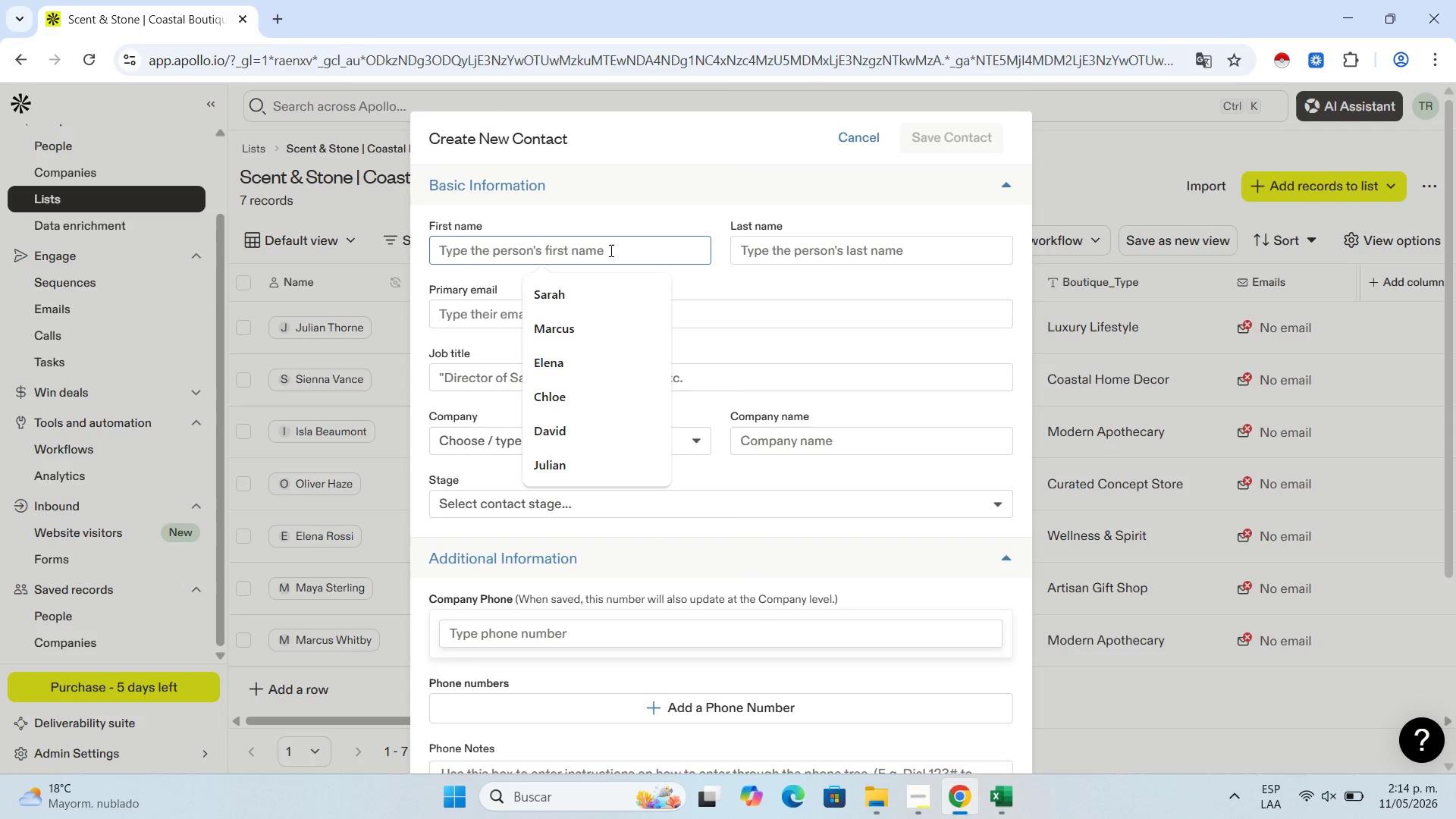 
key(Control+V)
 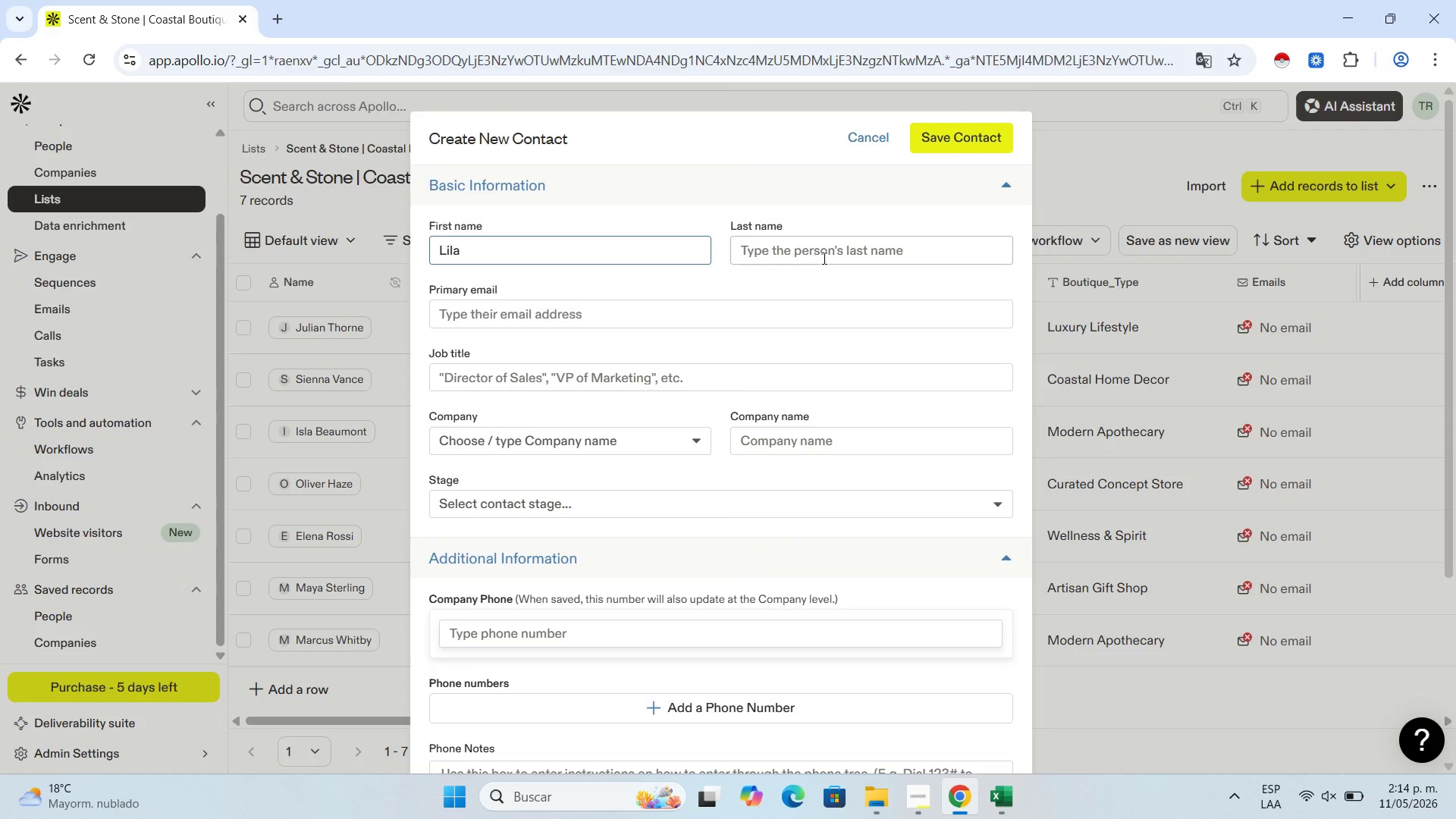 
left_click([822, 251])
 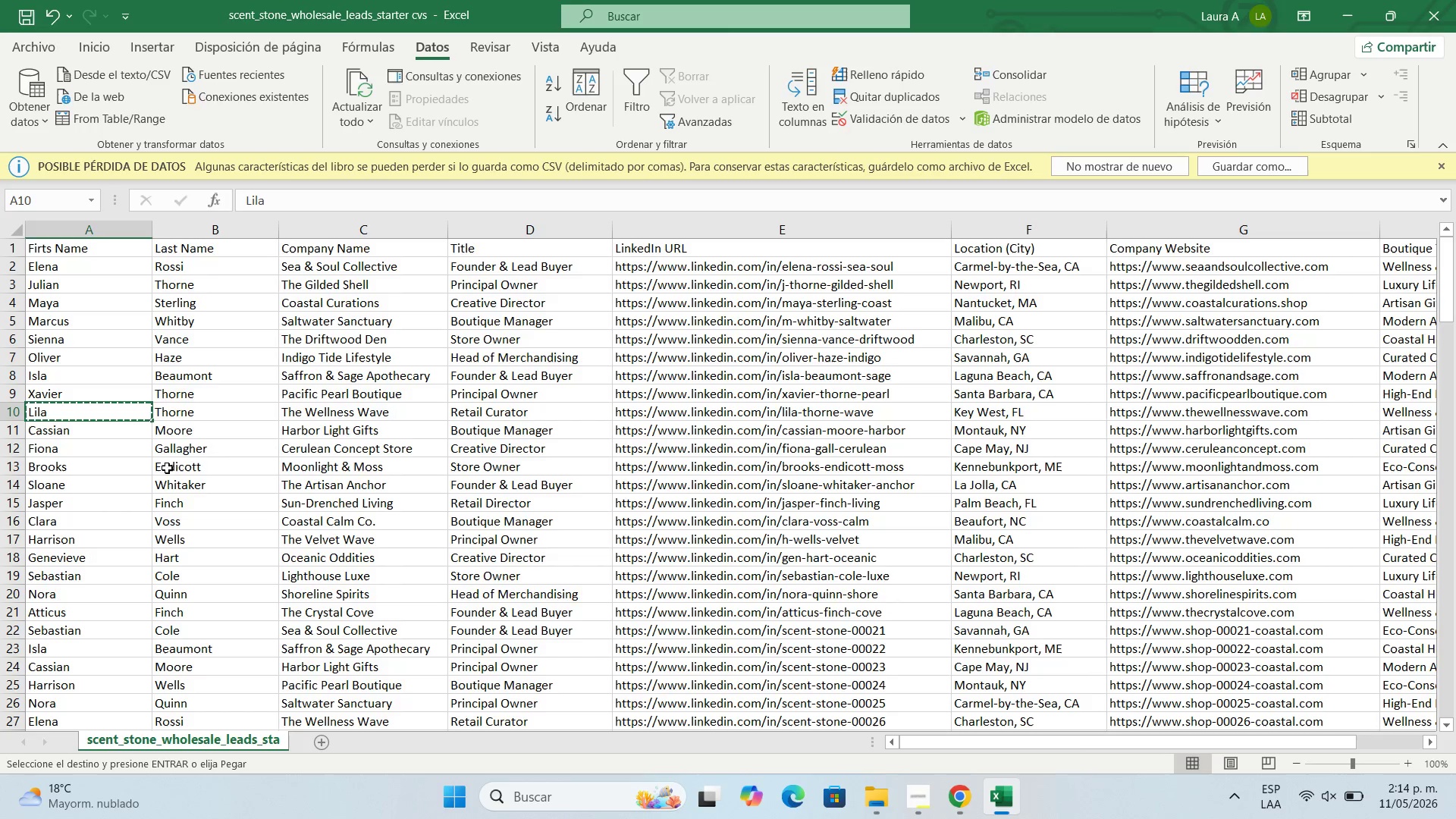 
left_click([195, 415])
 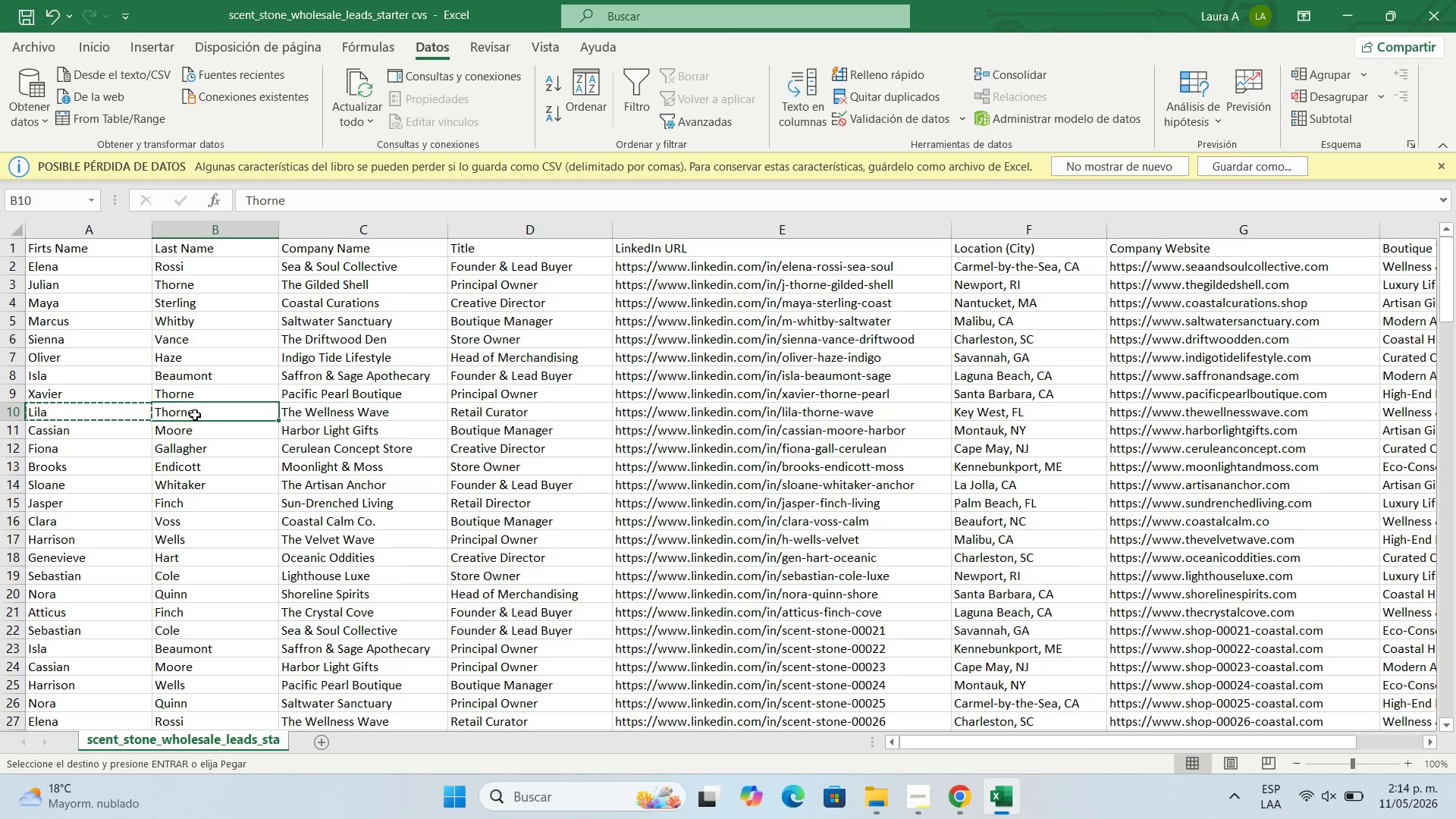 
key(Control+C)
 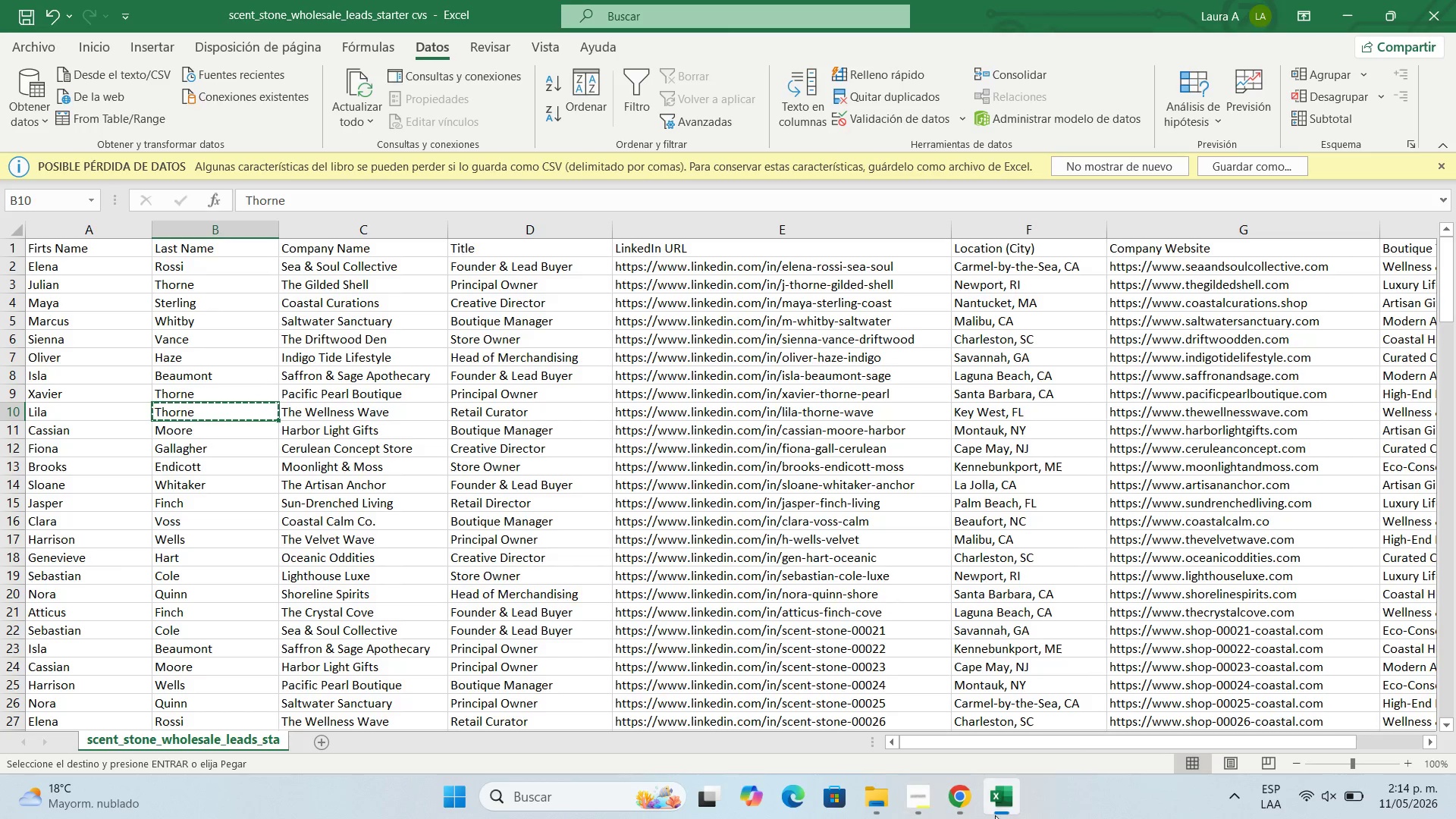 
left_click([965, 808])
 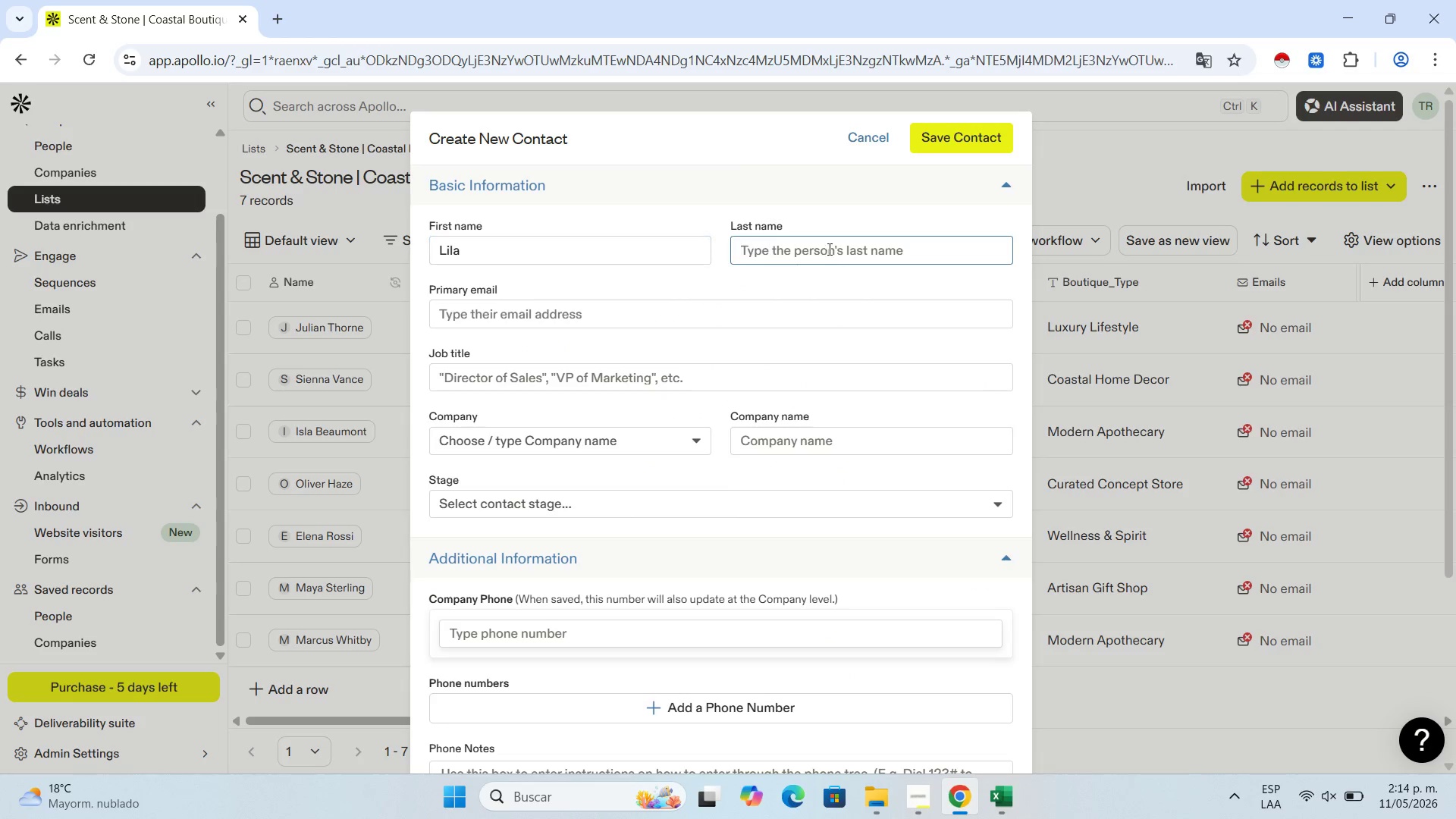 
left_click([833, 257])
 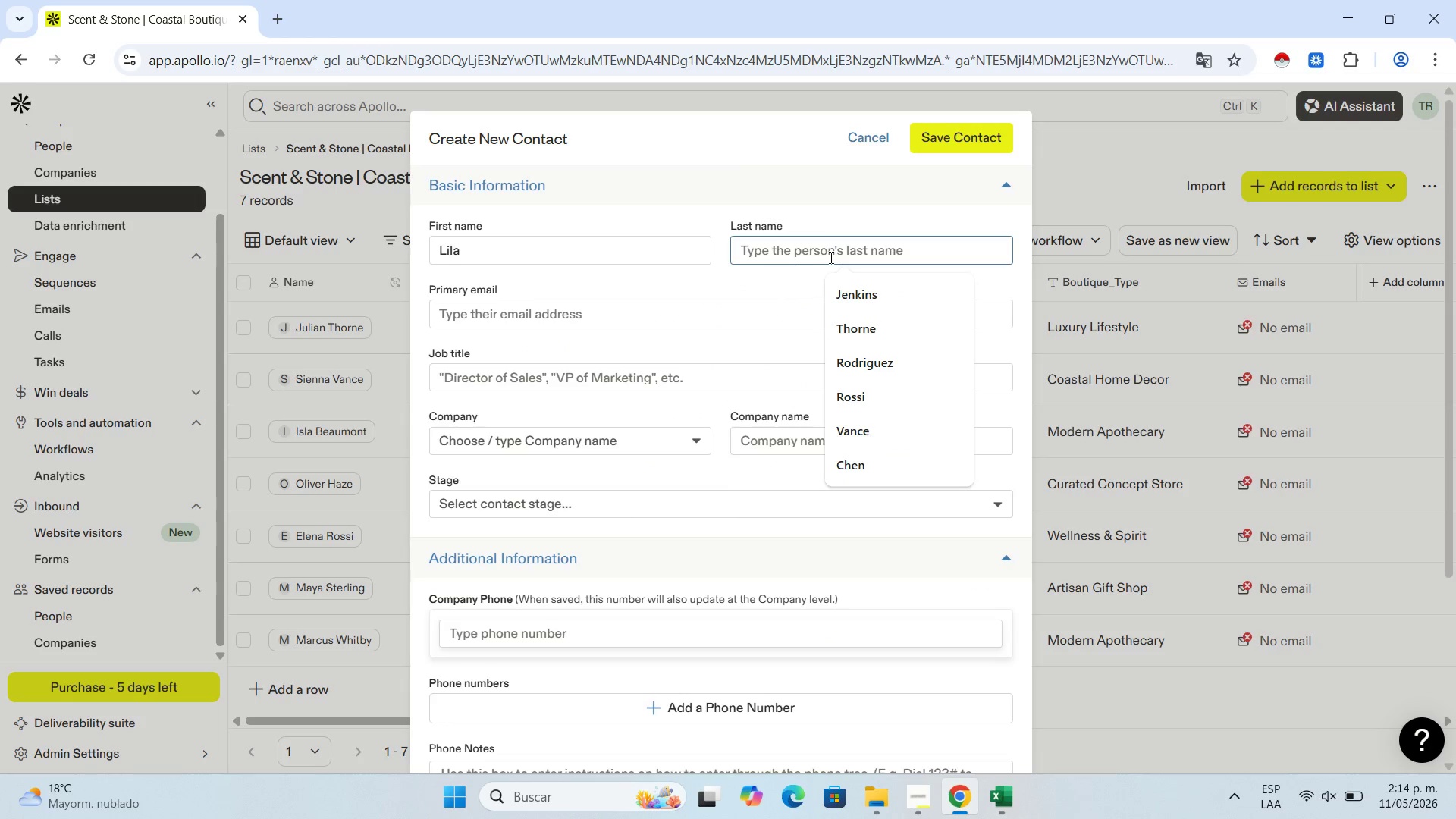 
key(Control+V)
 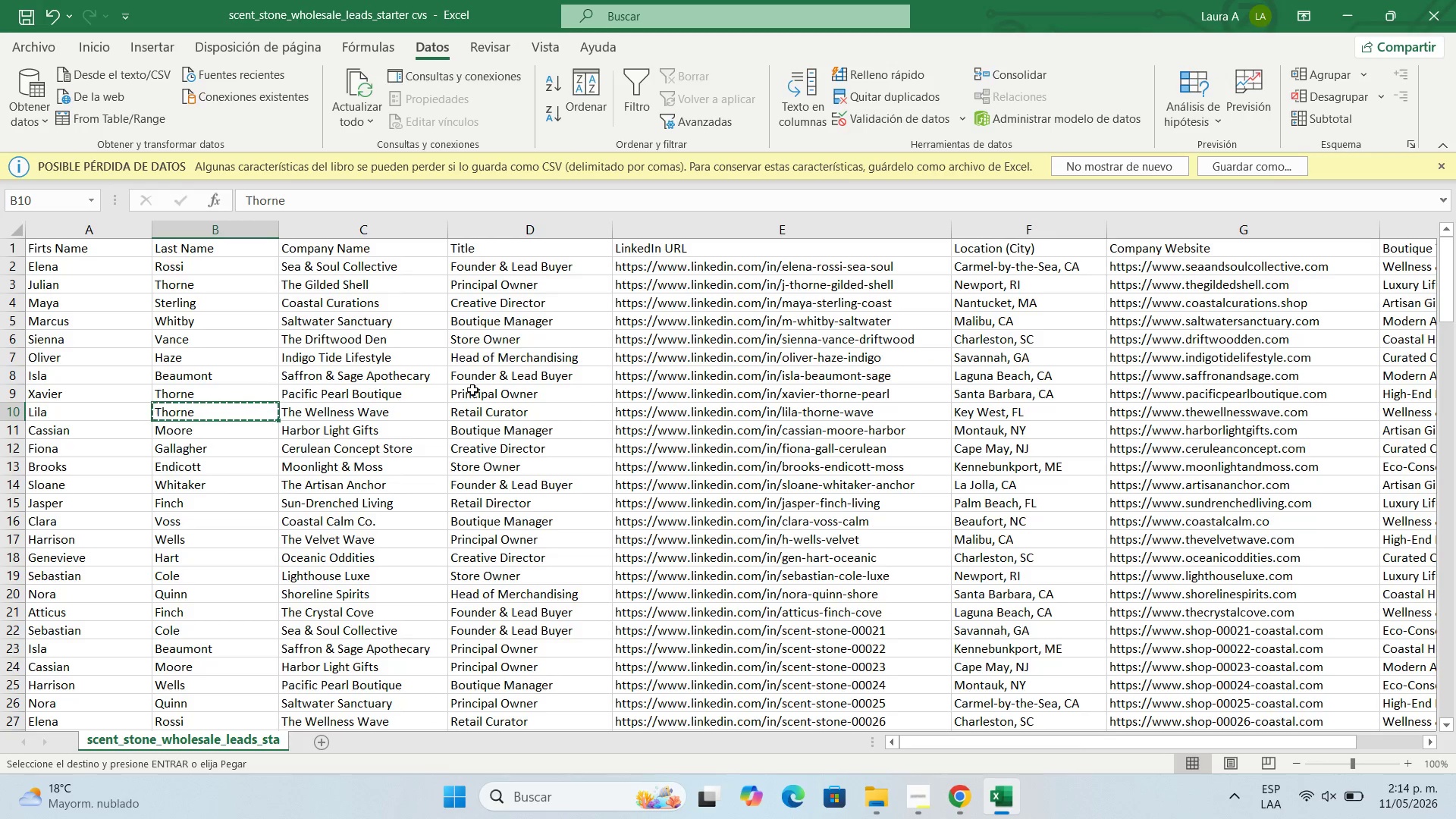 
left_click([359, 419])
 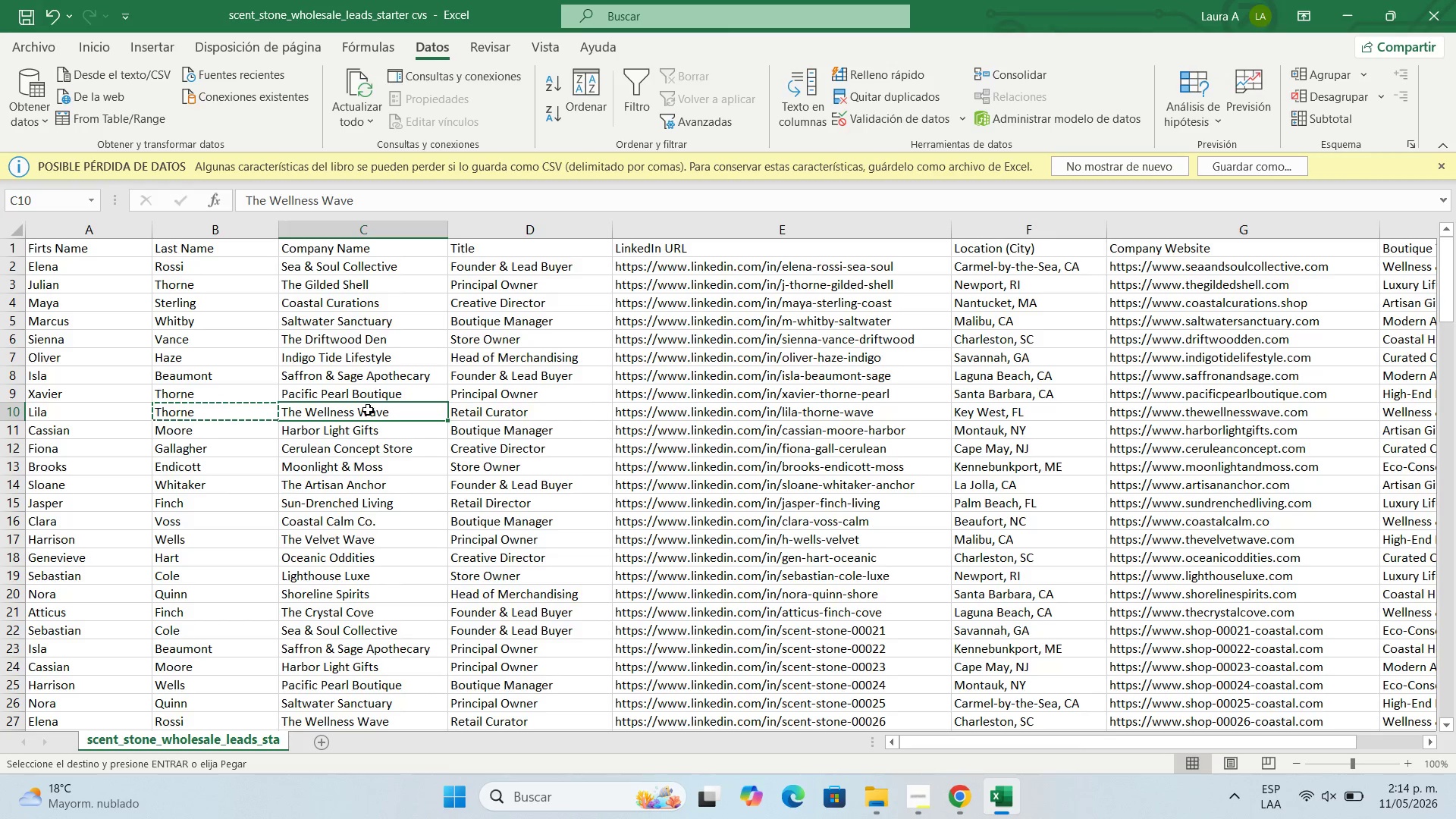 
key(Control+C)
 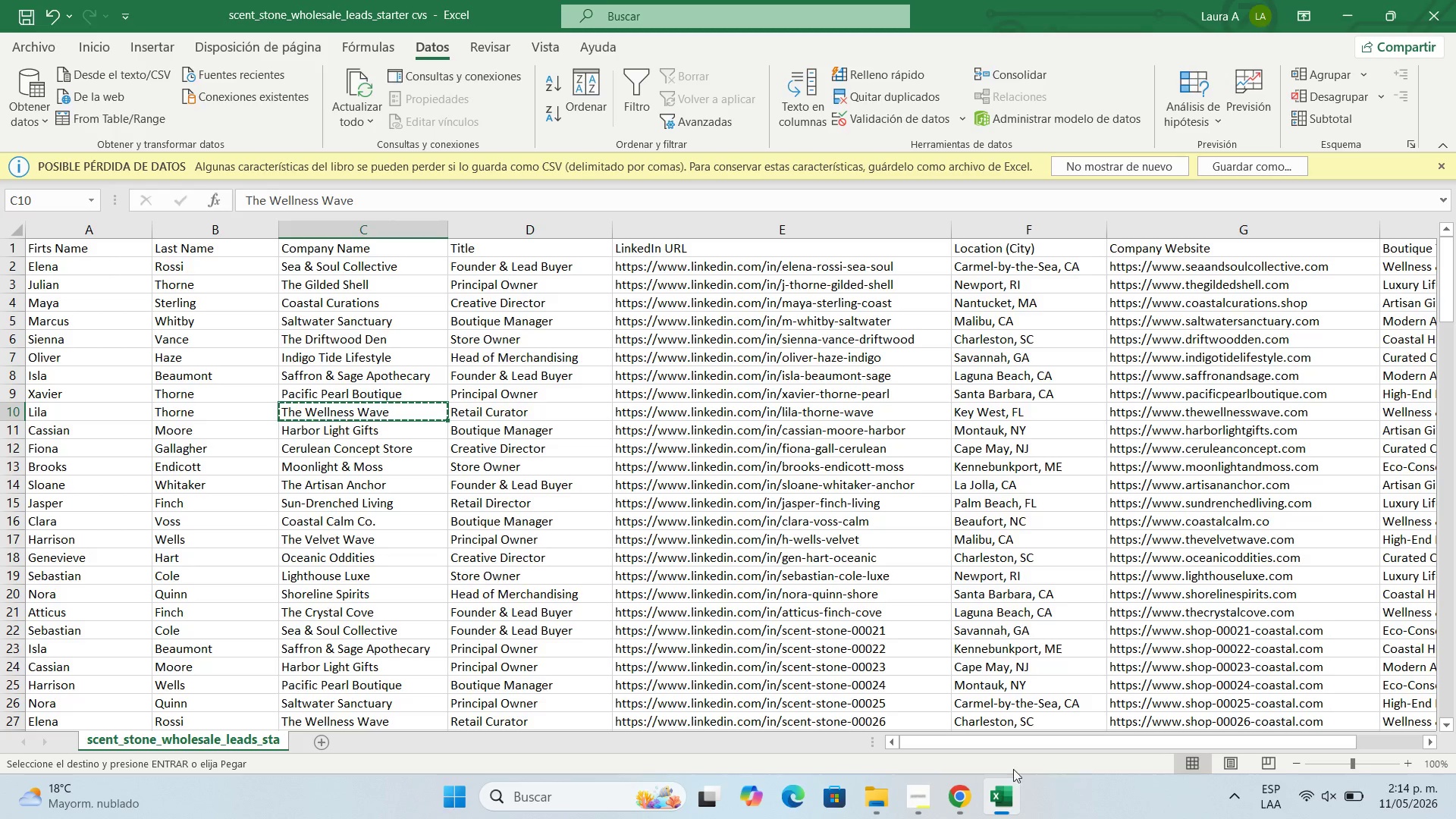 
left_click([967, 783])
 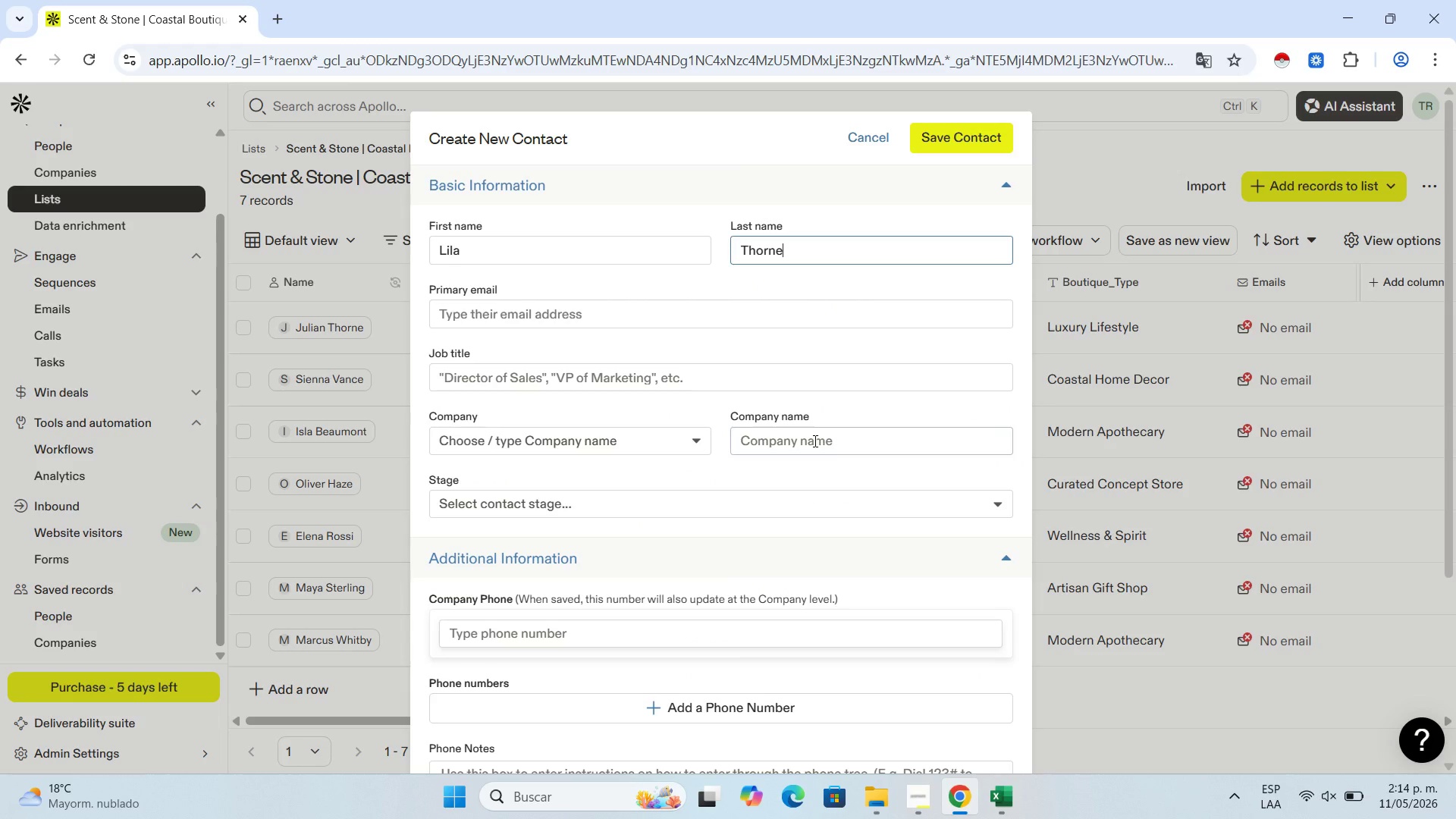 
left_click([817, 457])
 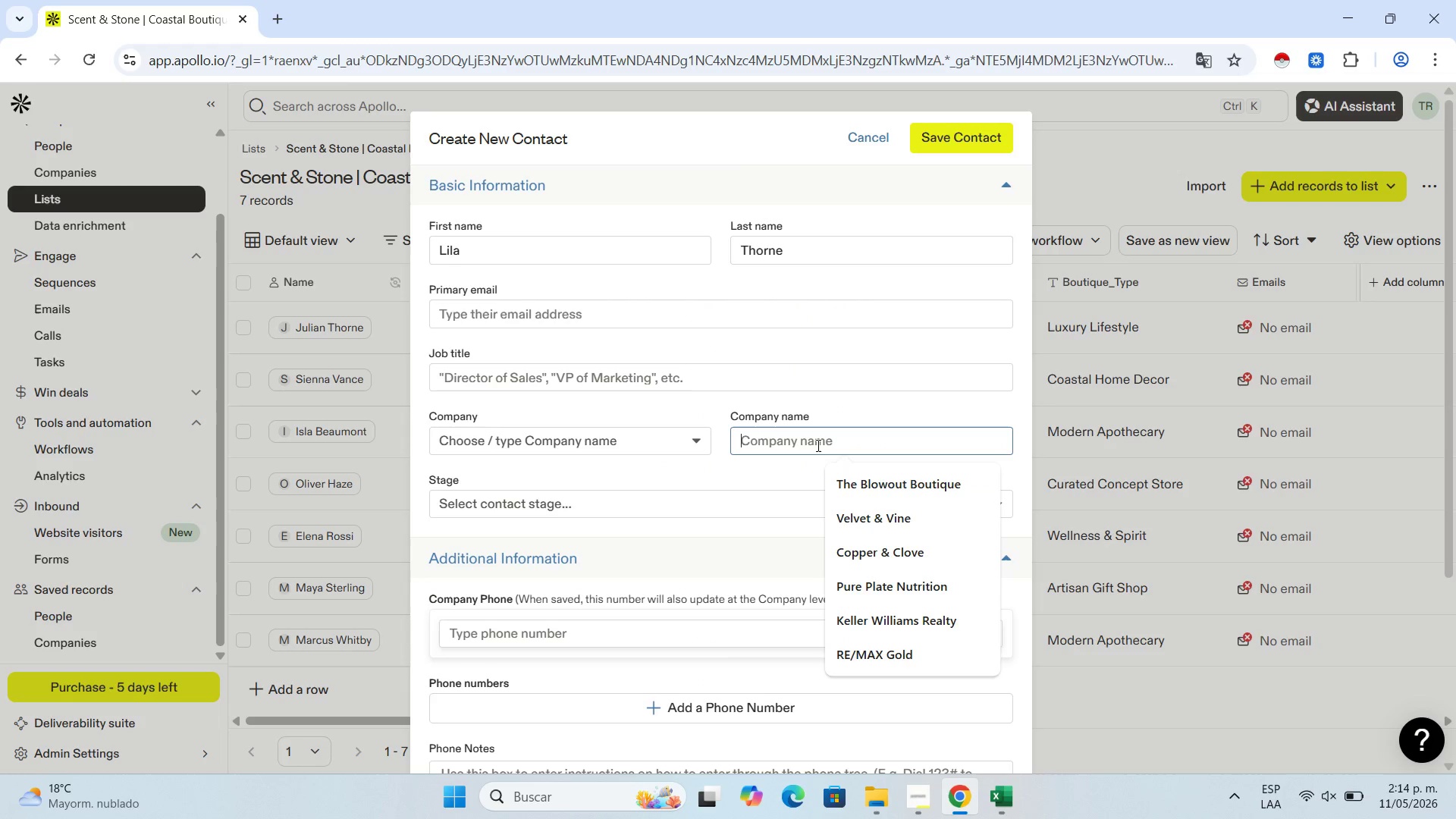 
key(Control+V)
 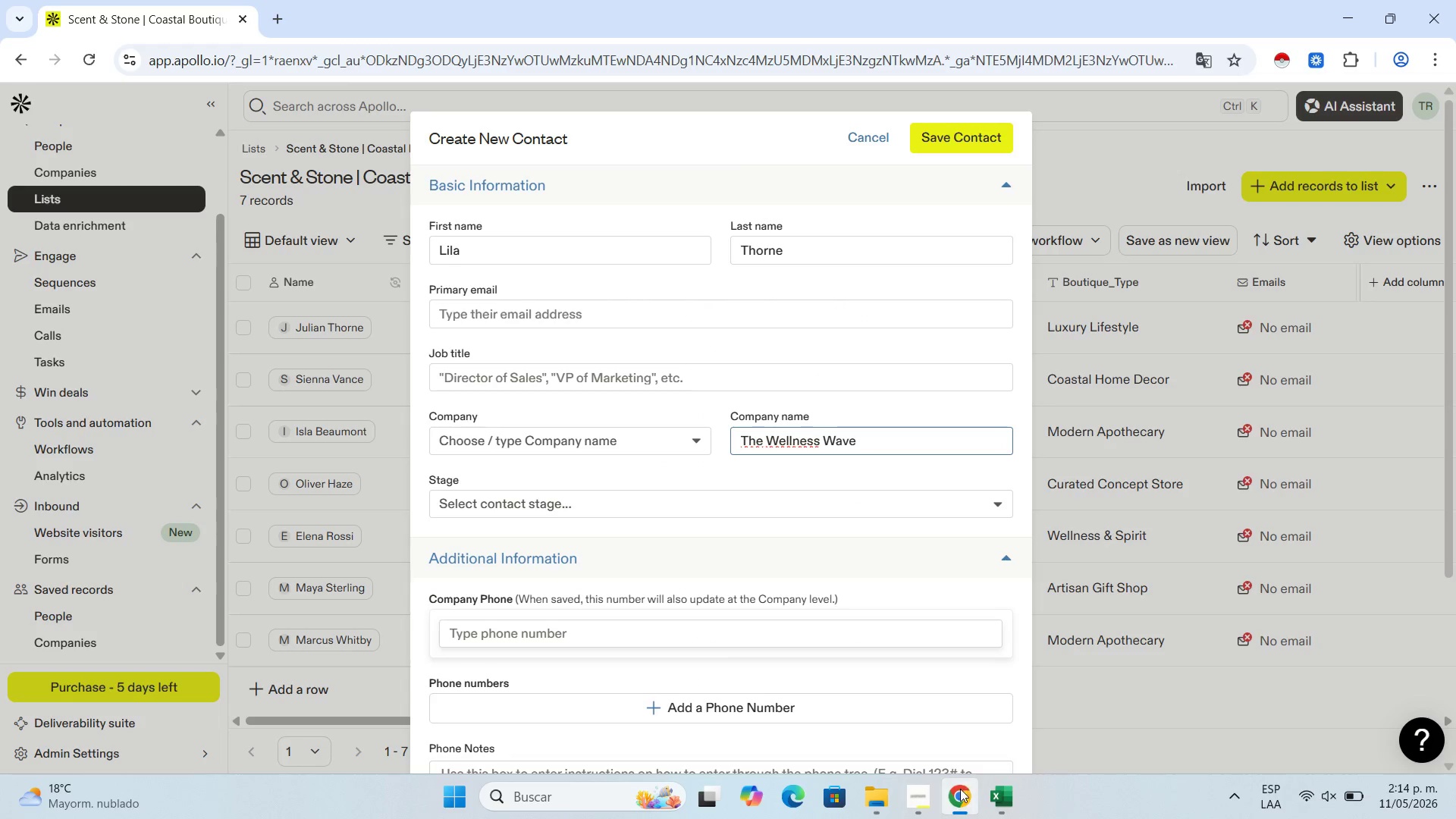 
left_click([1004, 802])
 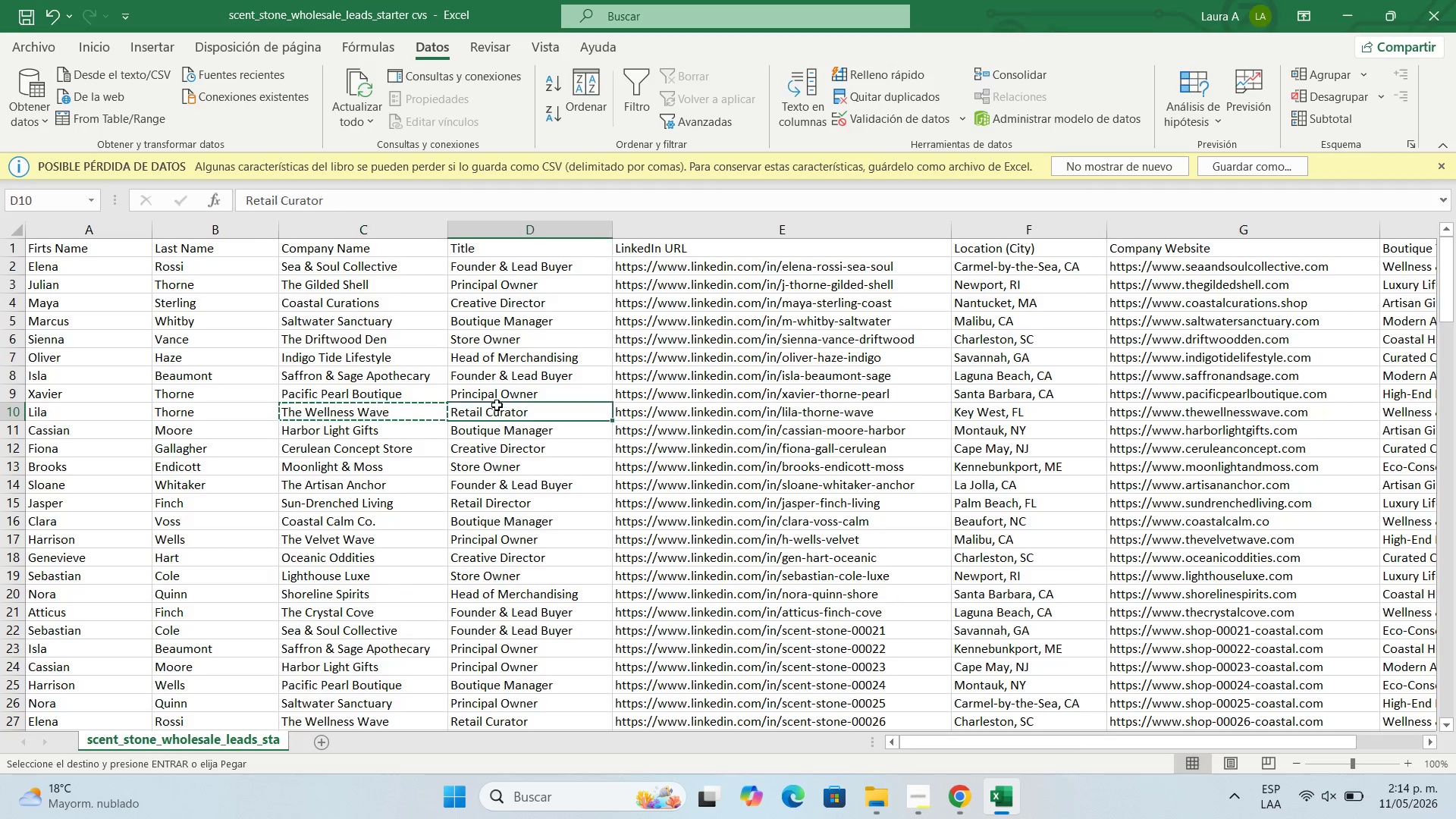 
key(Control+C)
 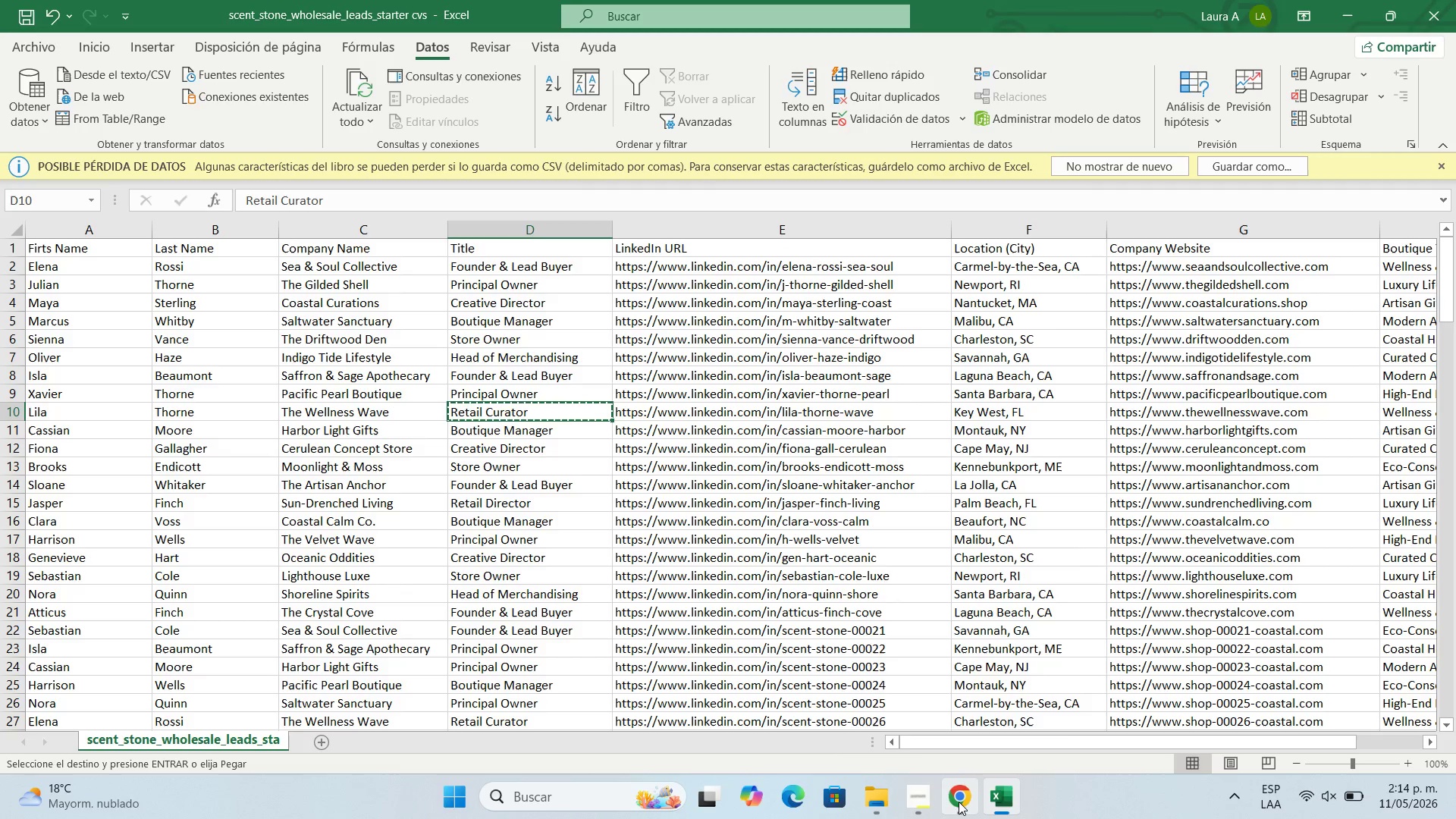 
left_click([954, 806])
 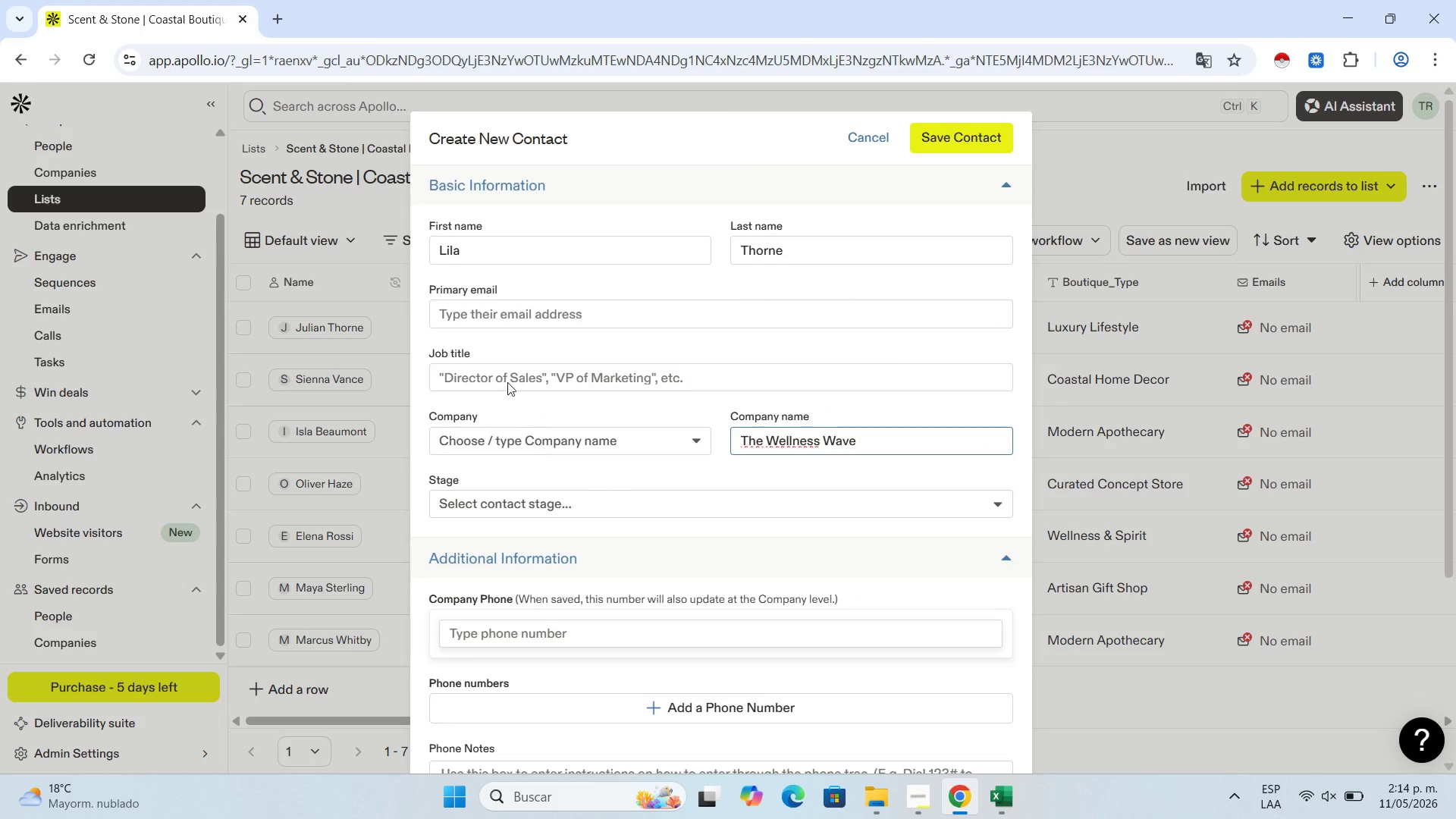 
left_click([501, 315])
 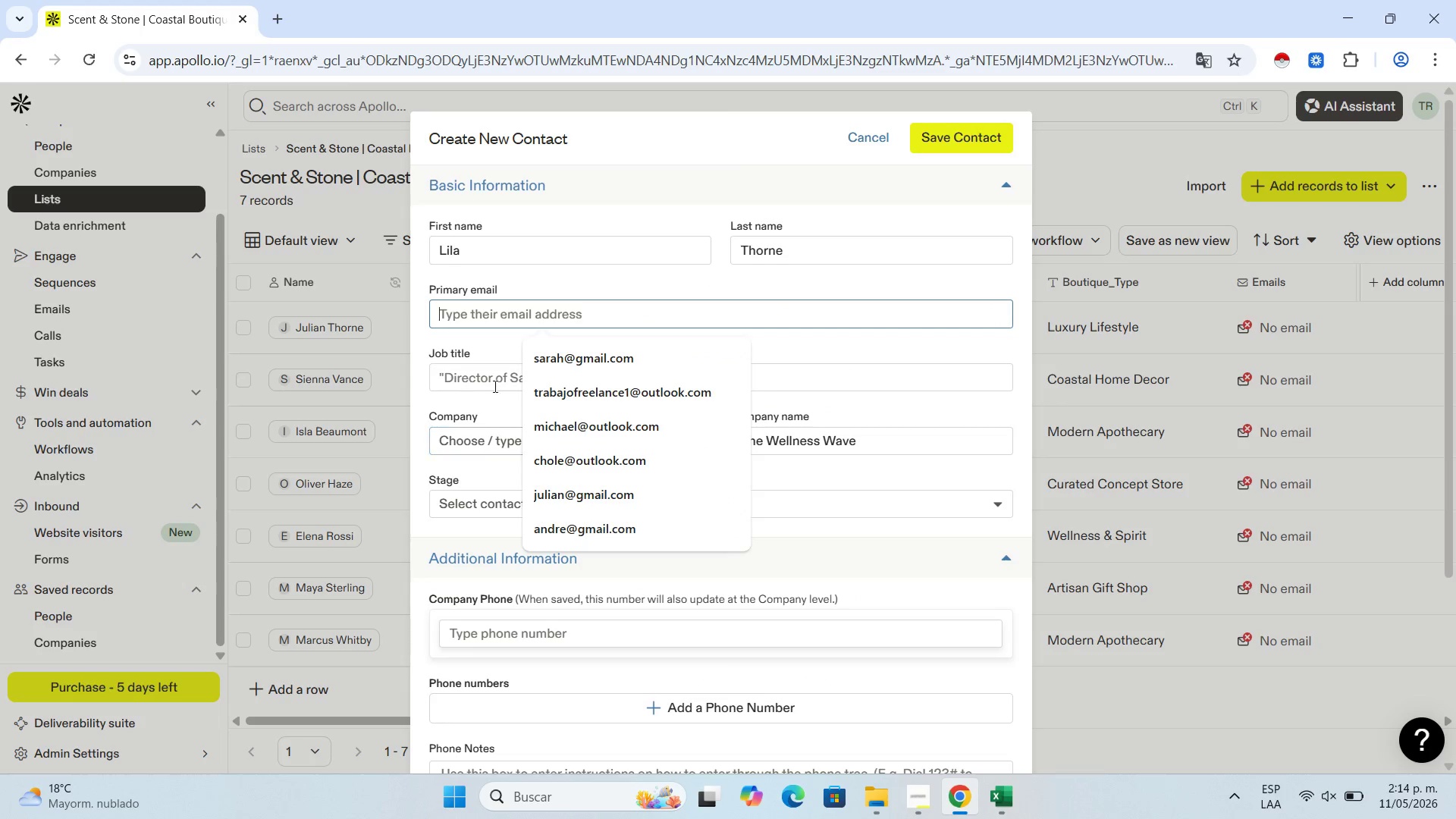 
left_click([489, 381])
 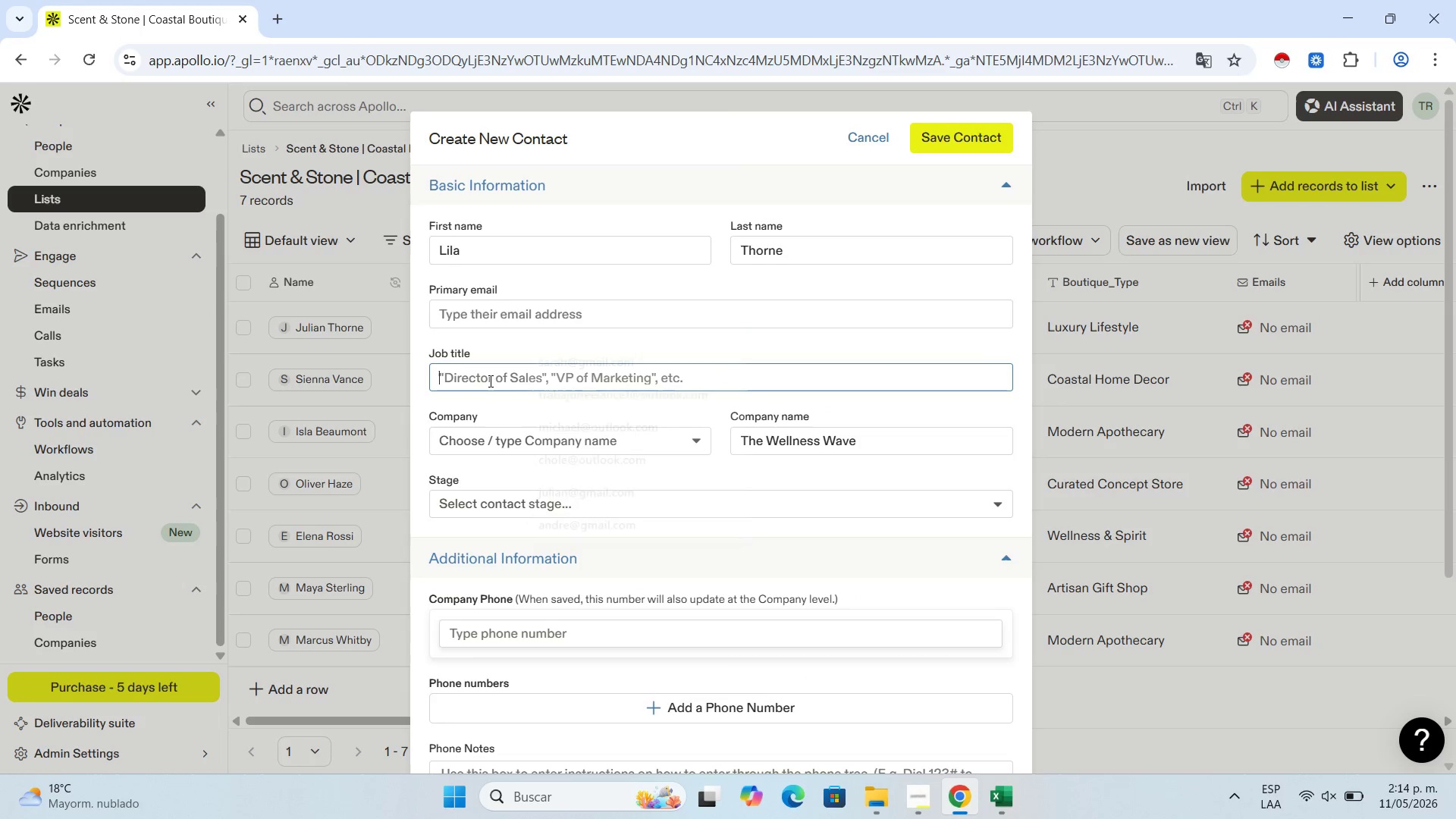 
key(Control+V)
 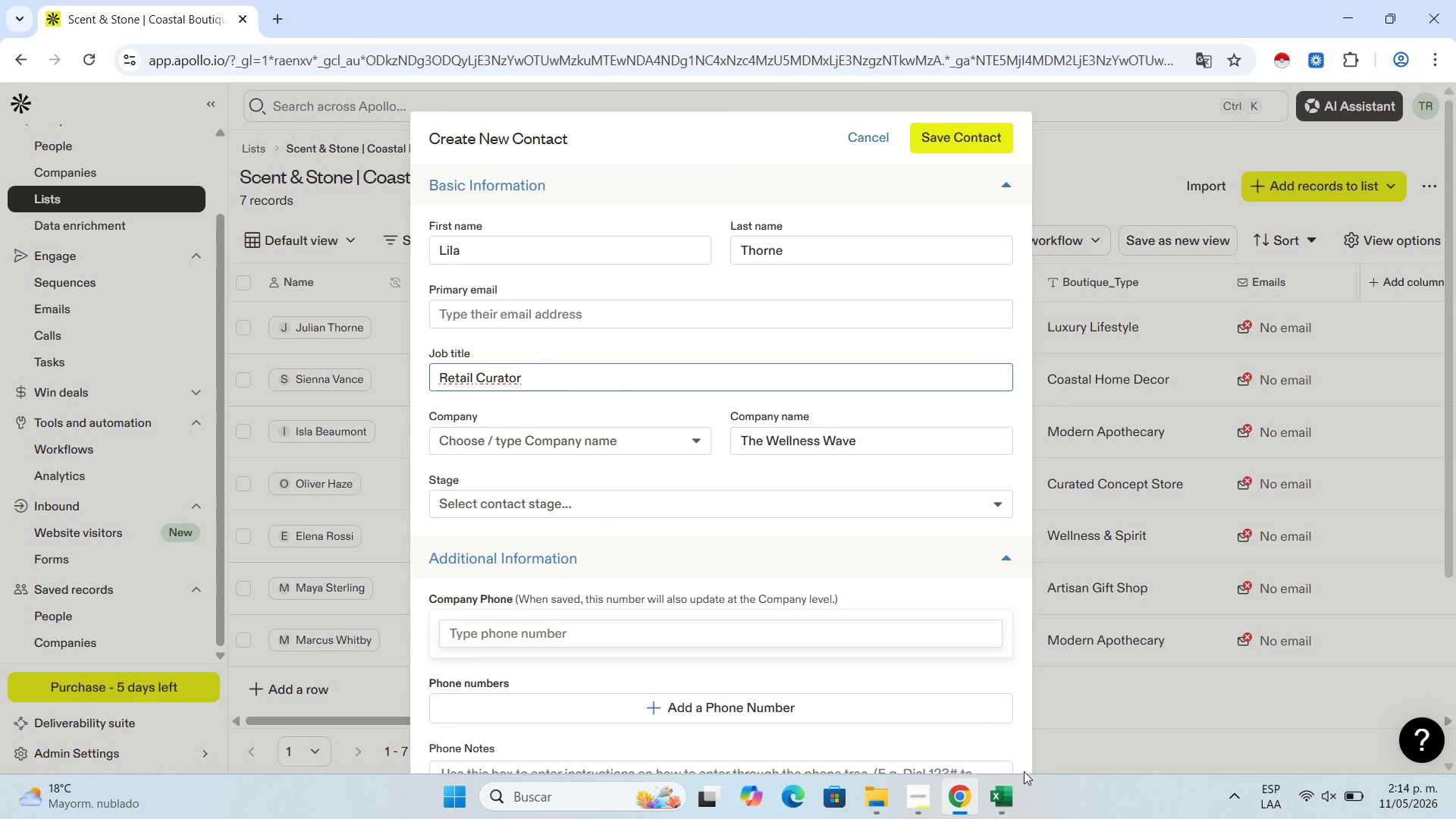 
left_click([1007, 795])
 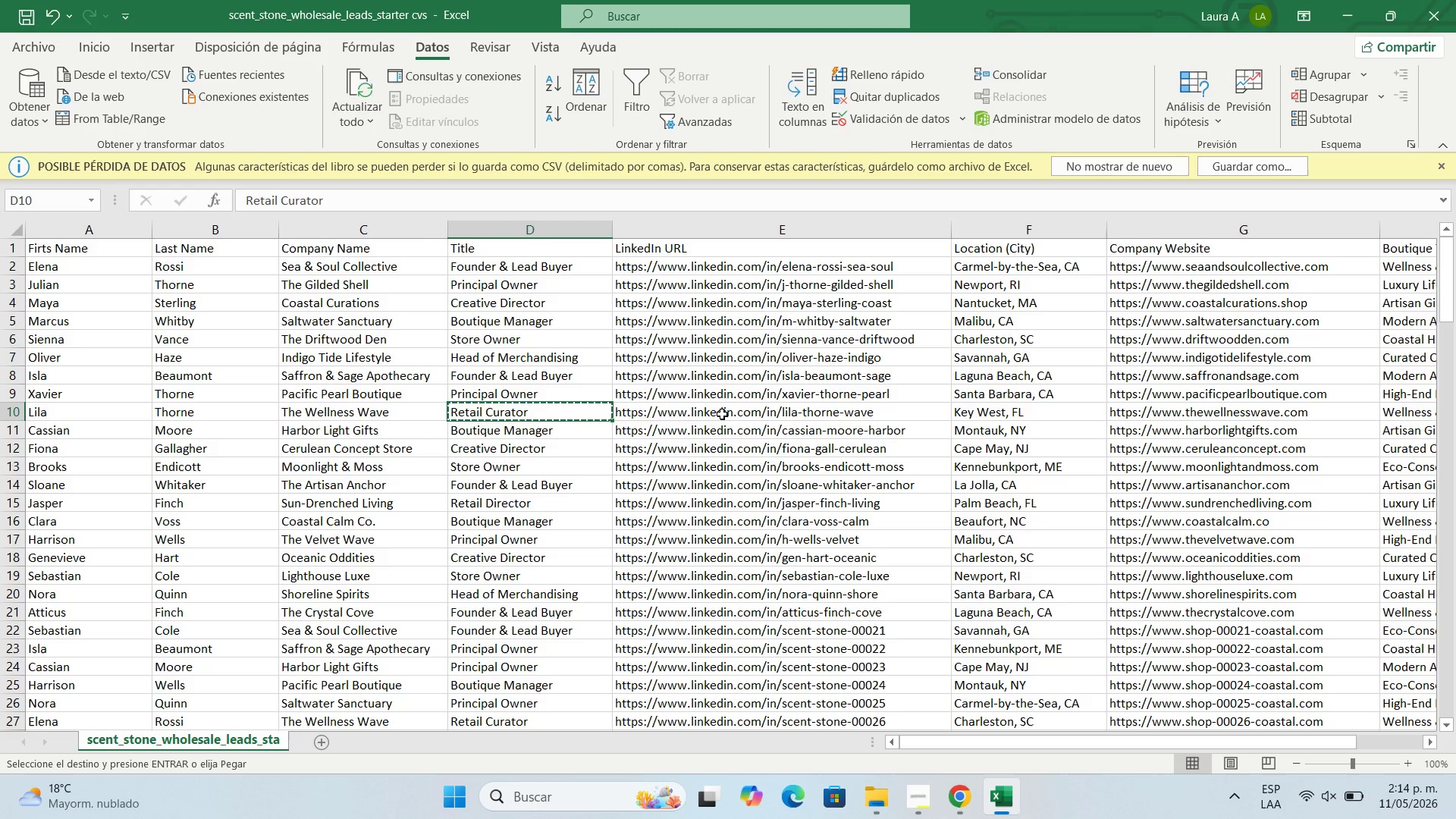 
left_click([722, 414])
 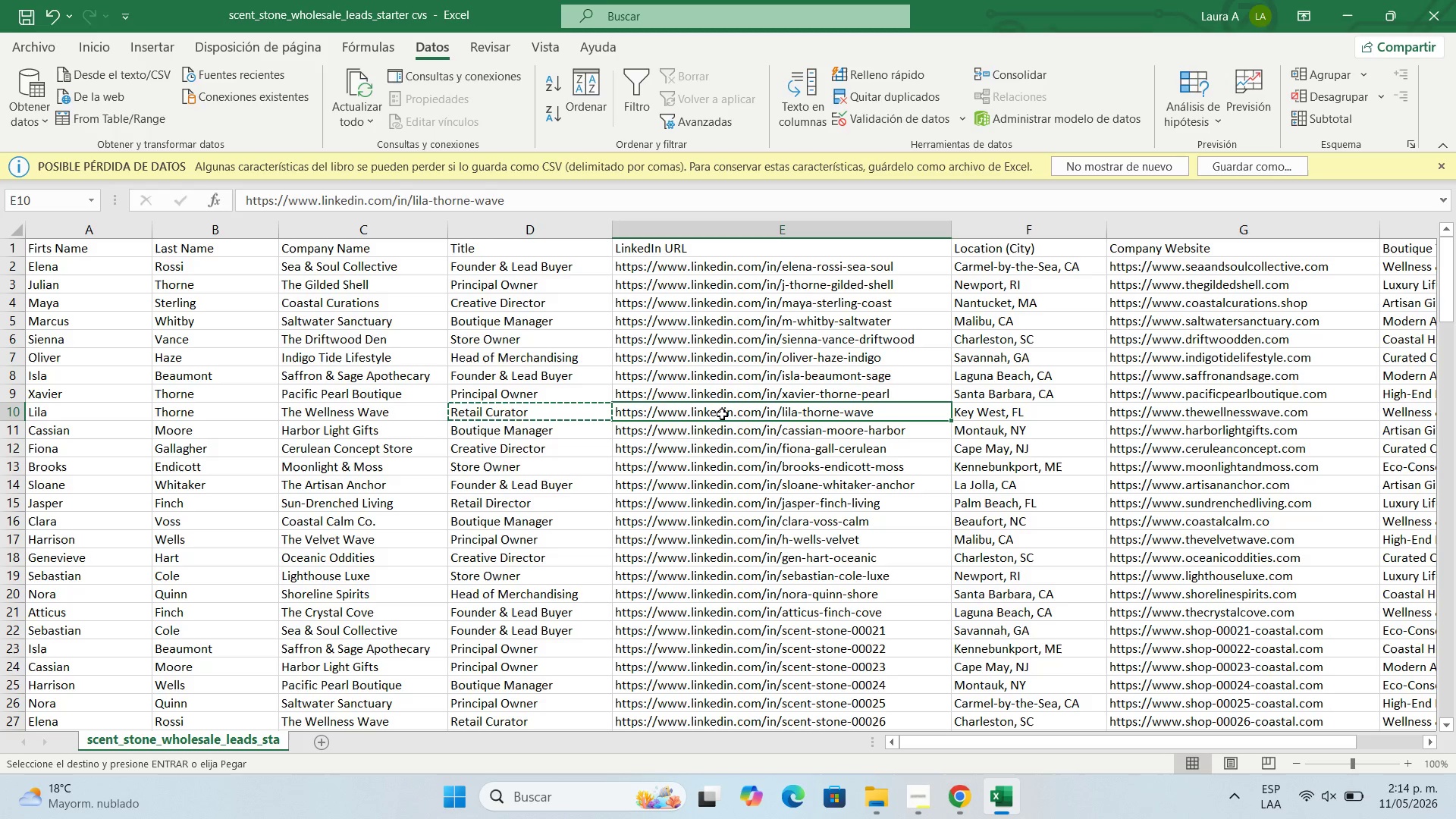 
key(Control+C)
 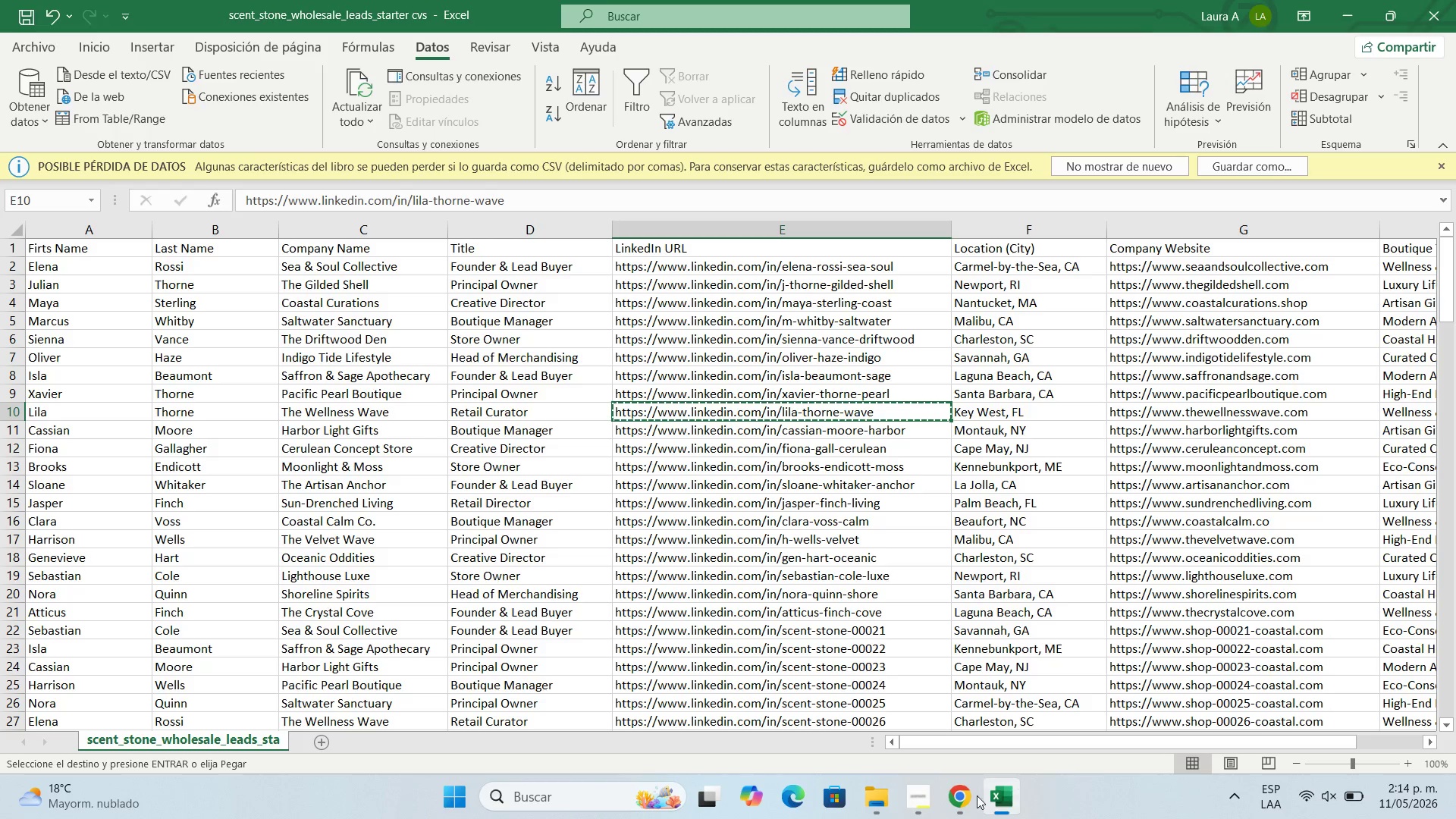 
left_click([954, 795])
 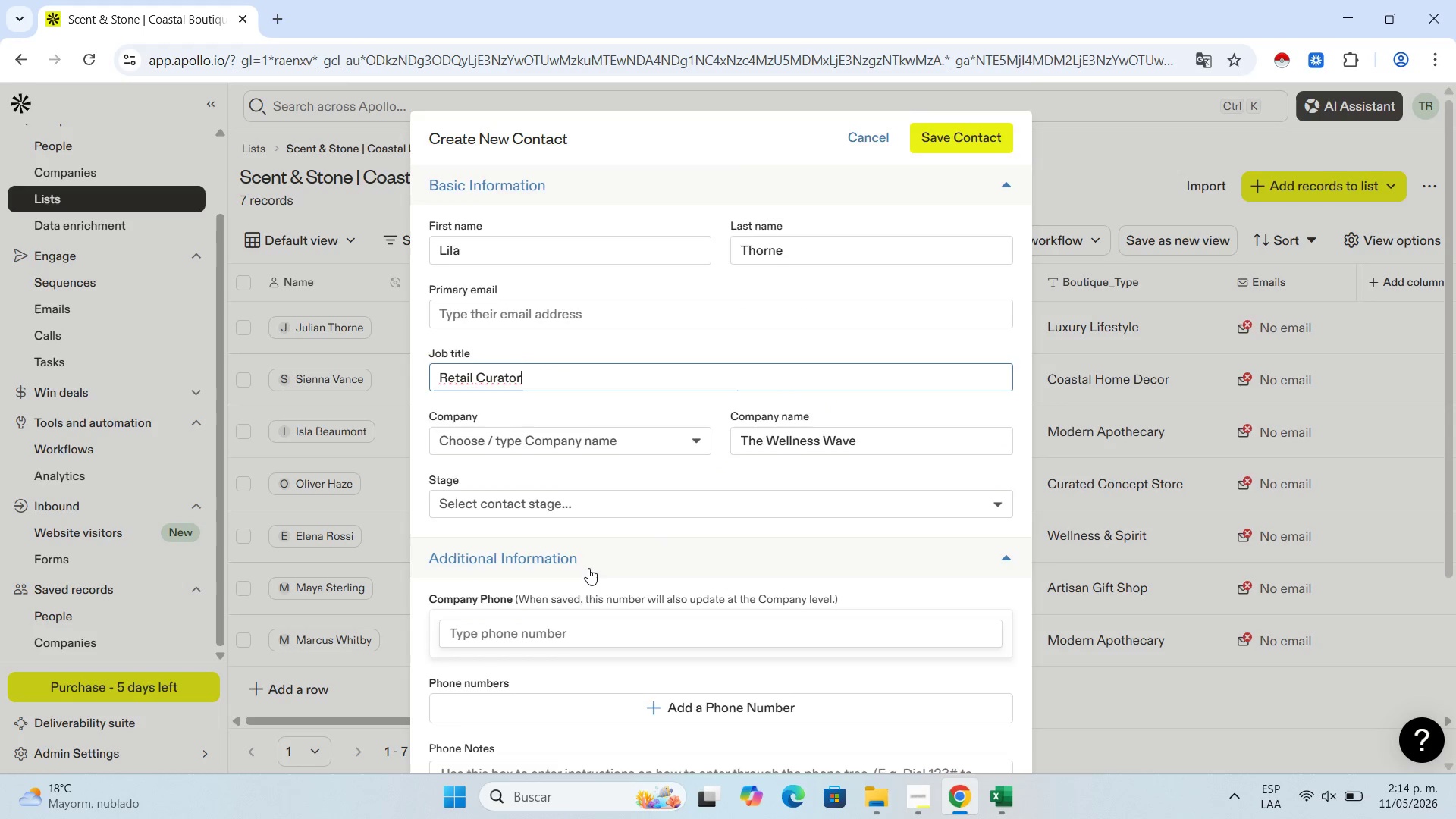 
scroll: coordinate [588, 568], scroll_direction: down, amount: 2.0
 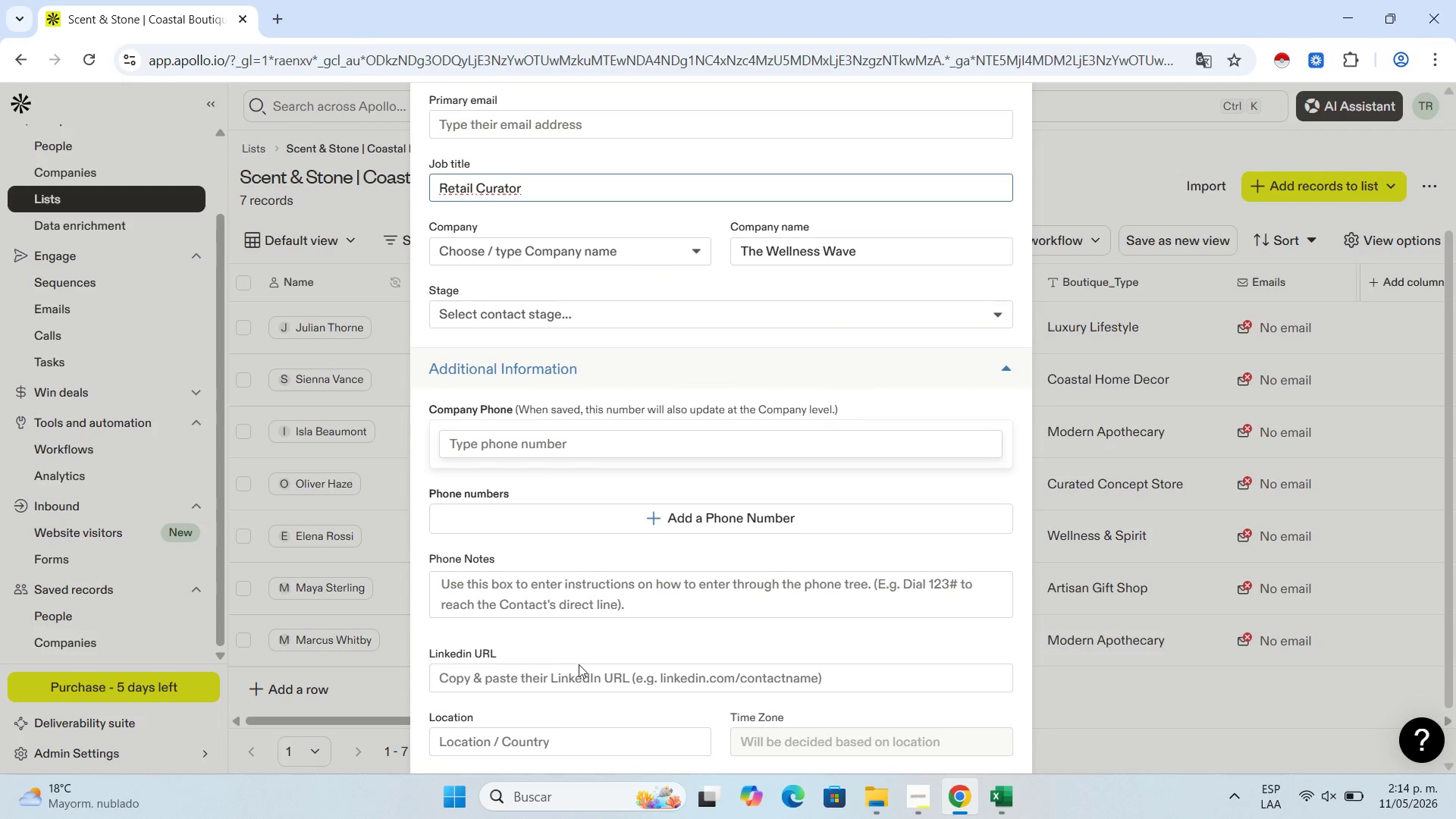 
left_click([581, 668])
 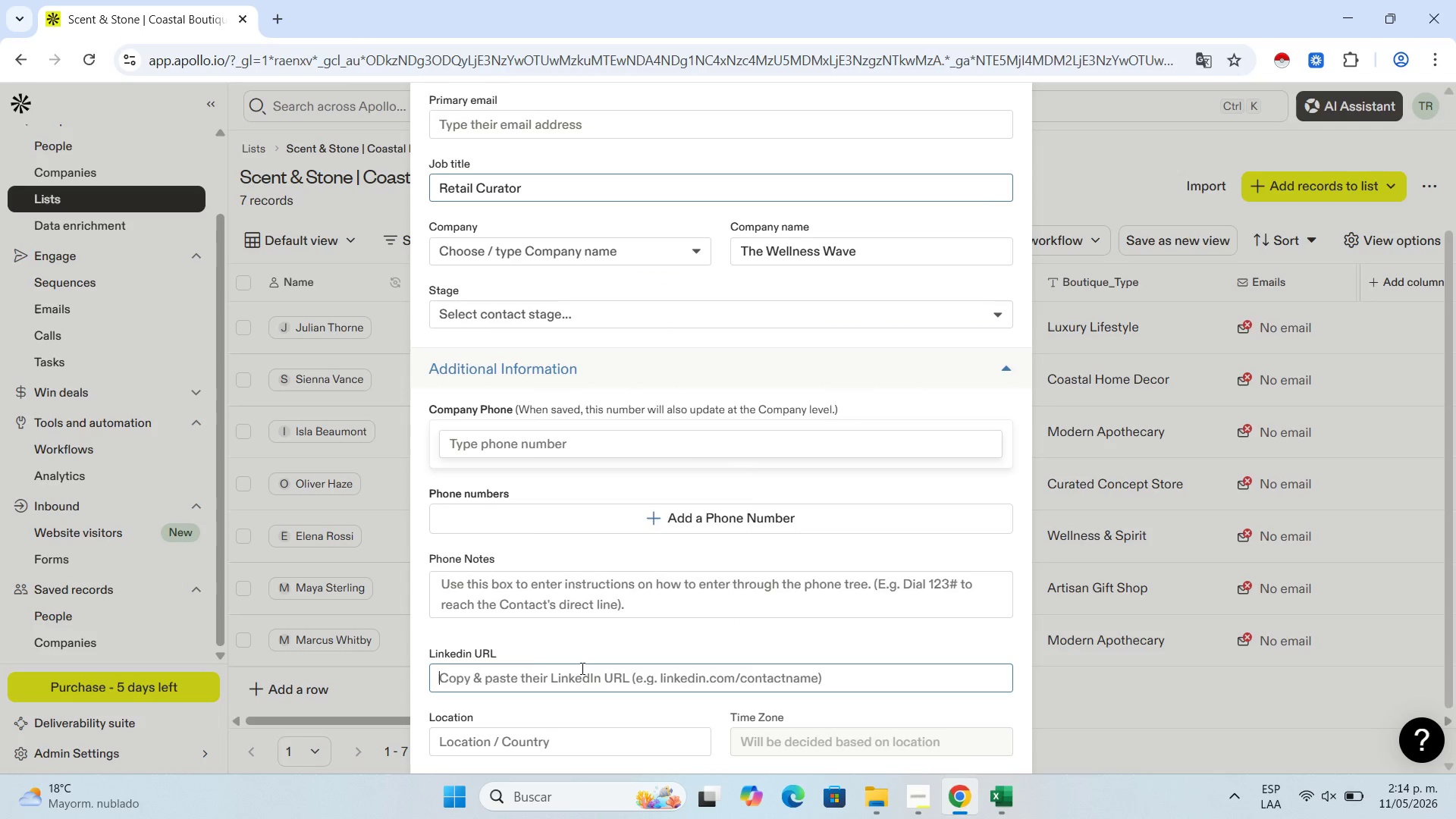 
key(Control+V)
 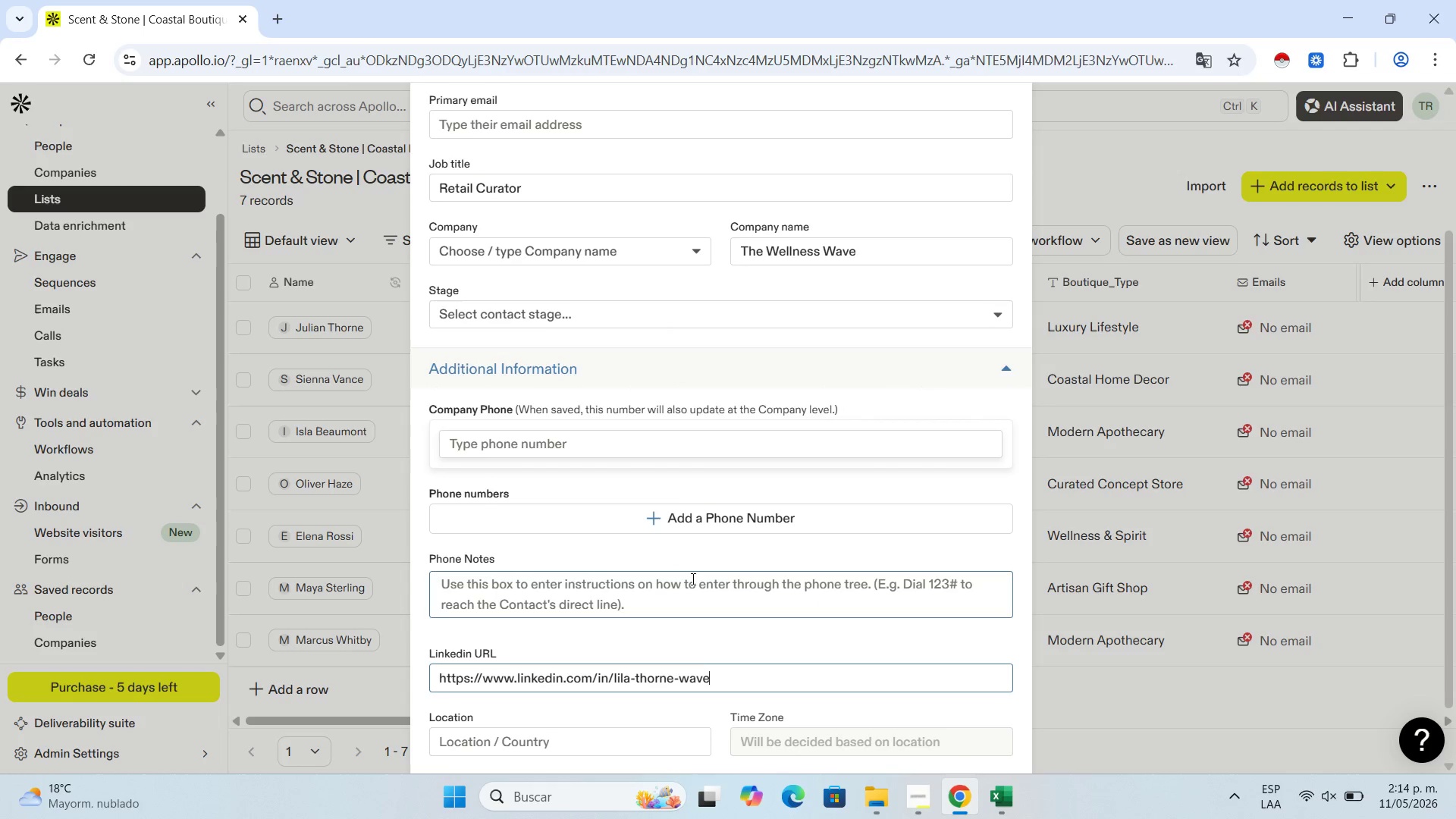 
scroll: coordinate [705, 579], scroll_direction: down, amount: 5.0
 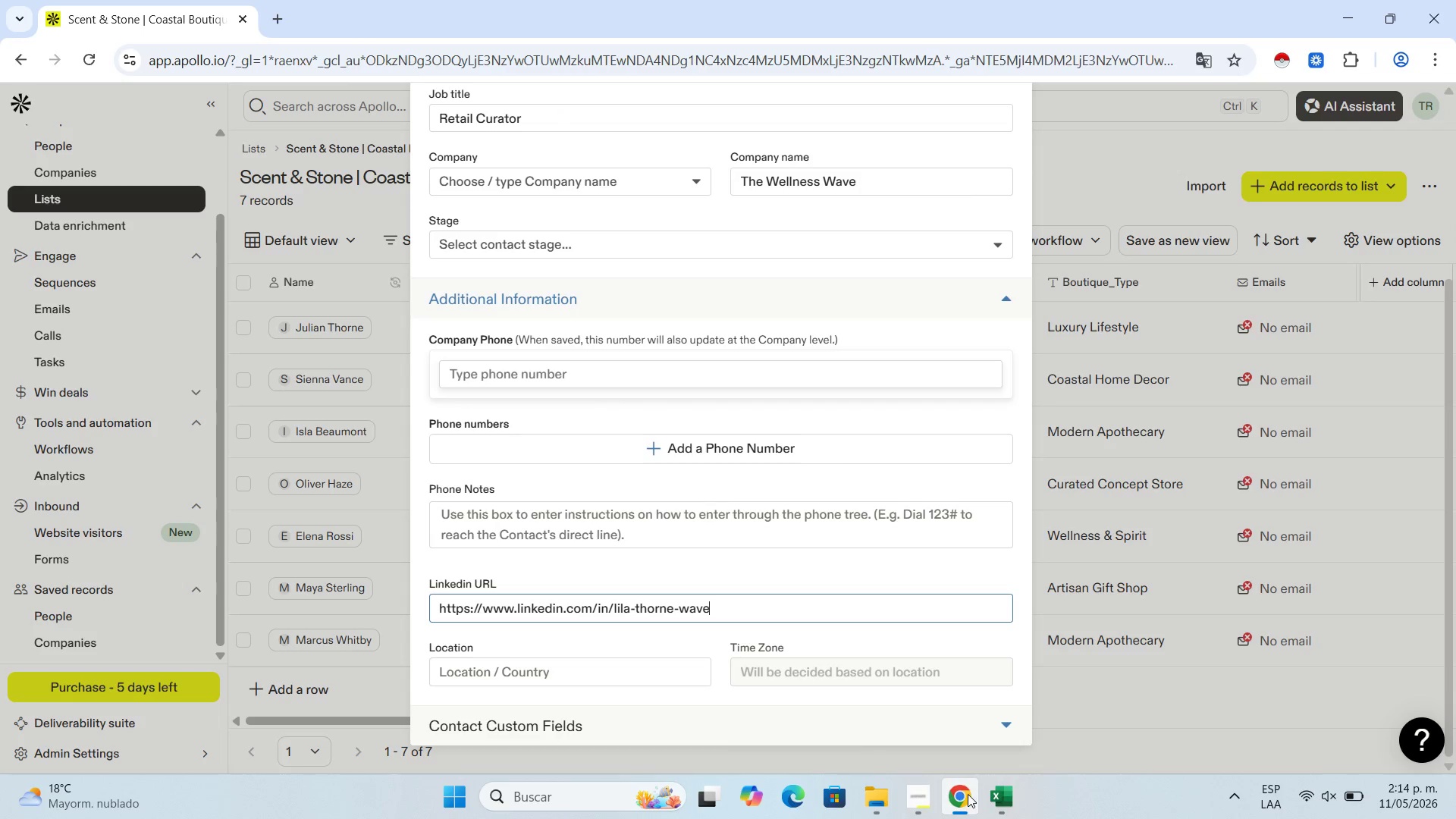 
left_click([992, 799])
 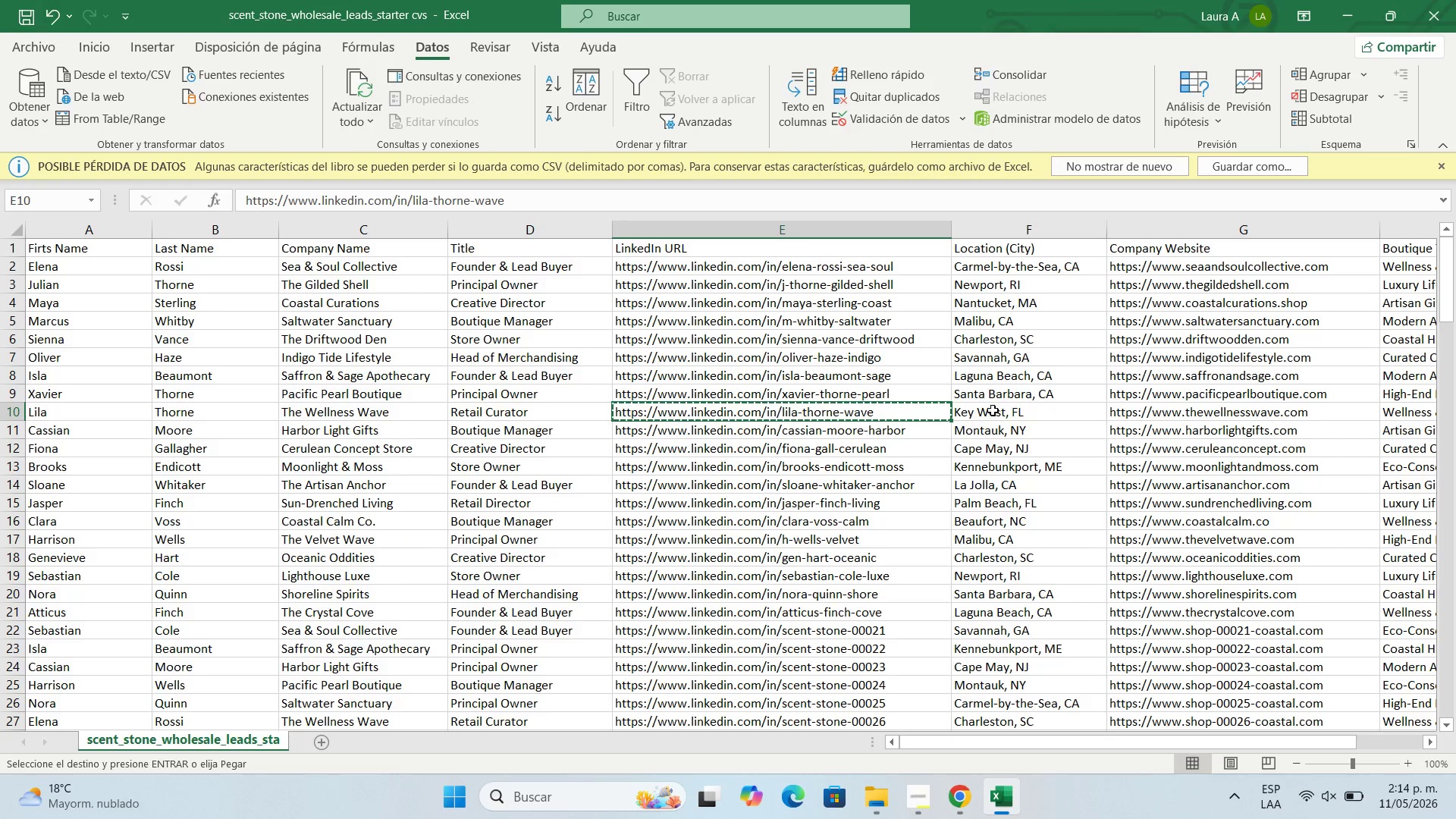 
left_click([993, 410])
 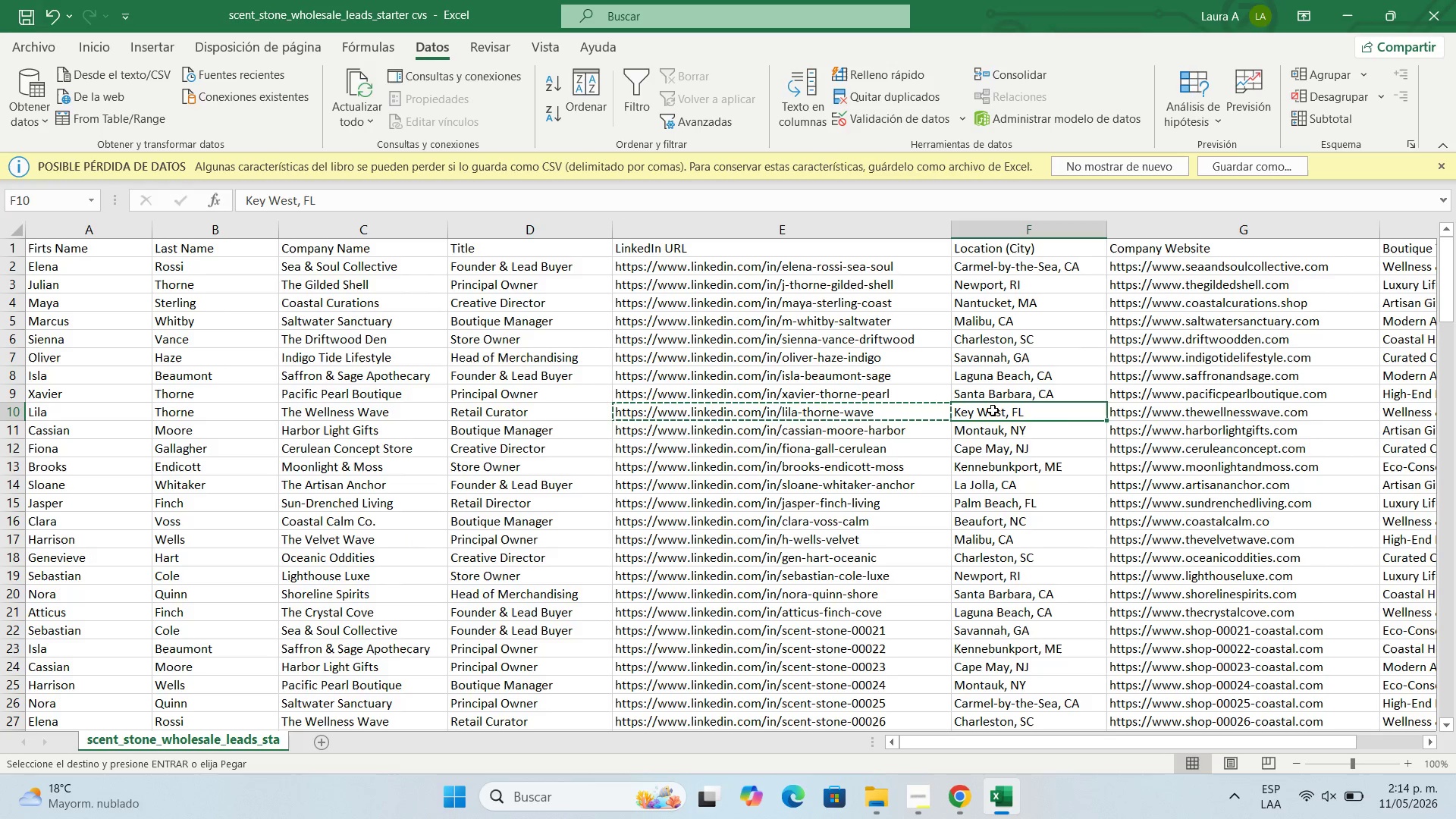 
key(Control+C)
 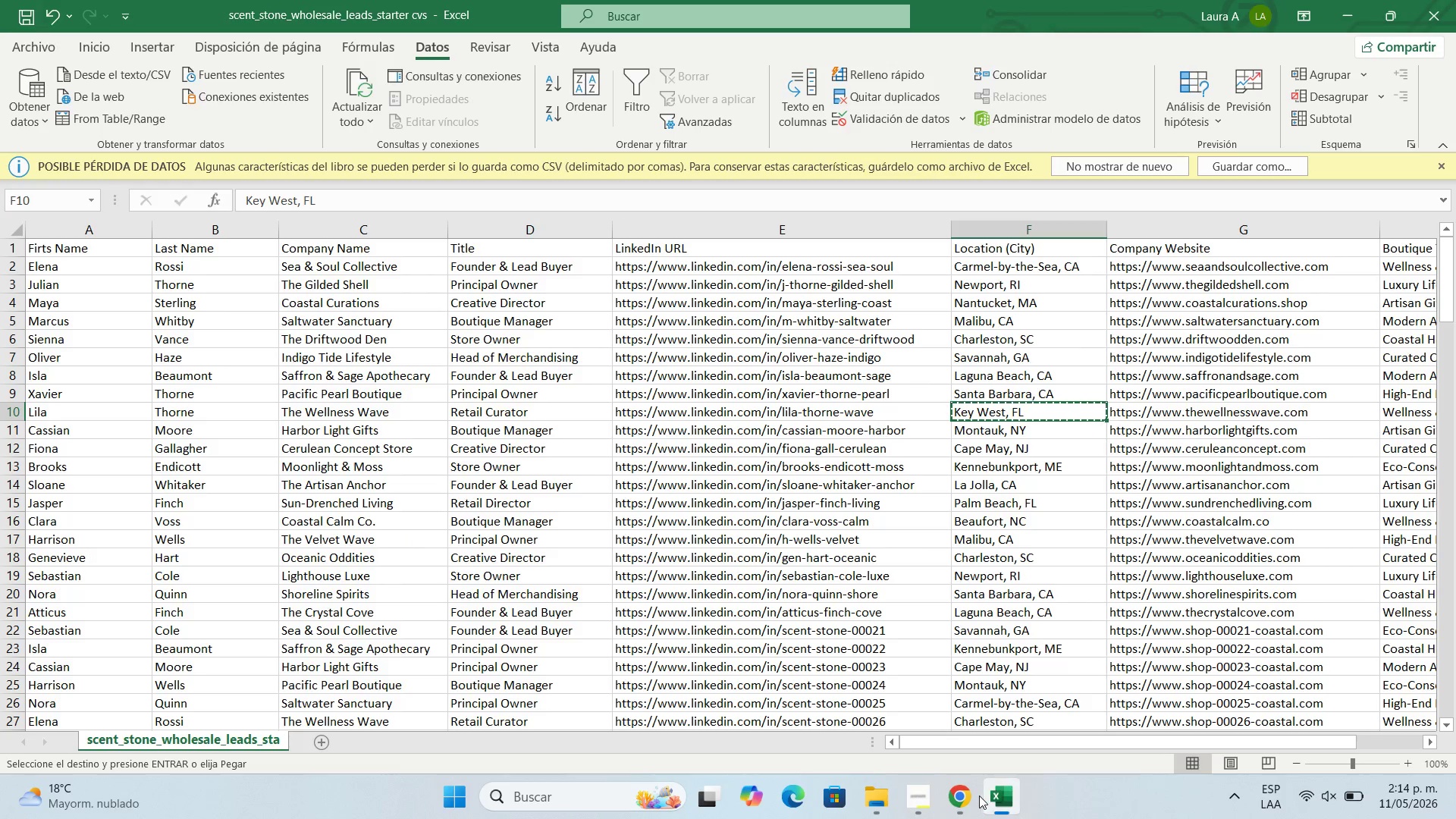 
left_click([956, 810])
 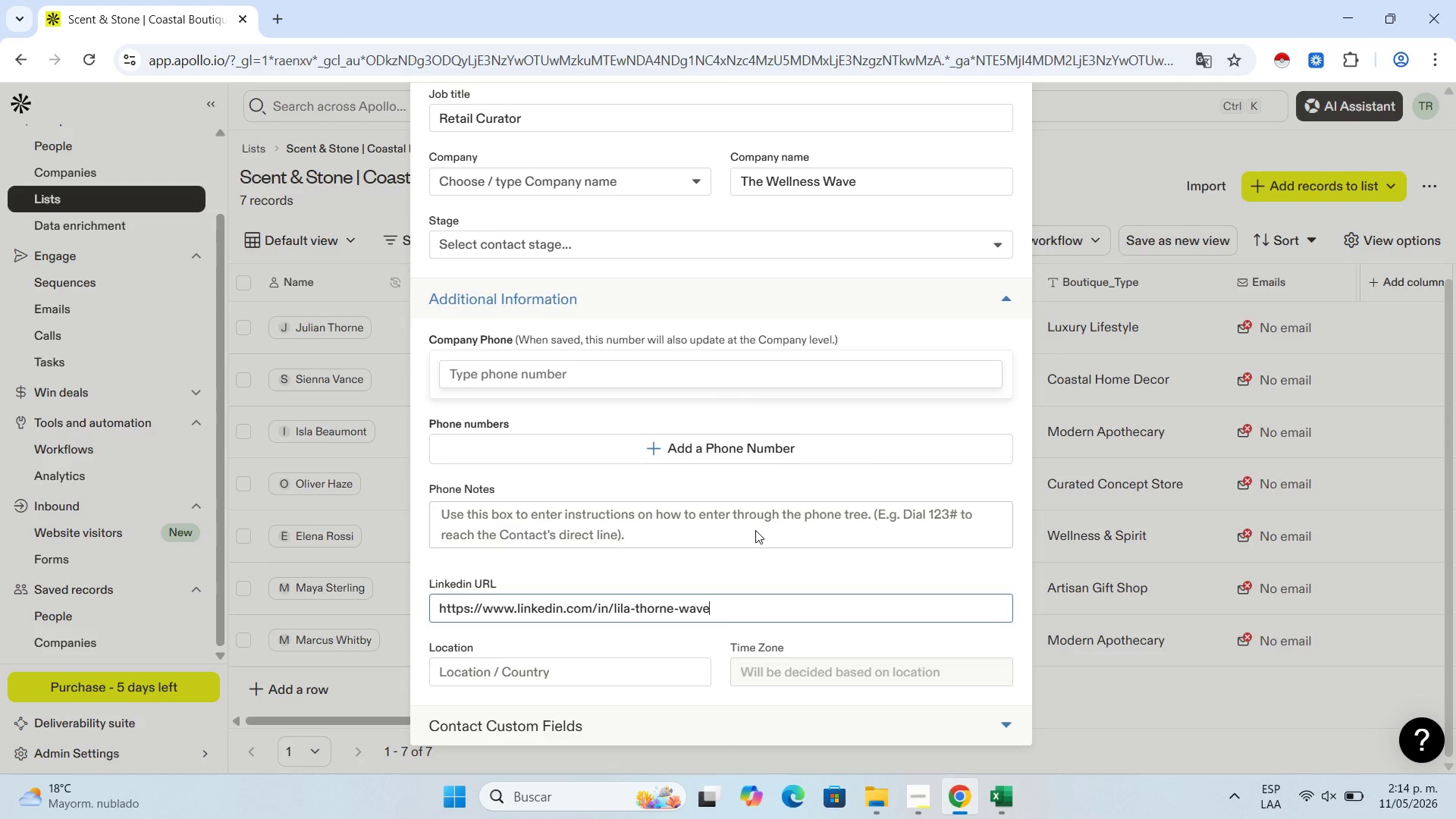 
scroll: coordinate [579, 491], scroll_direction: down, amount: 2.0
 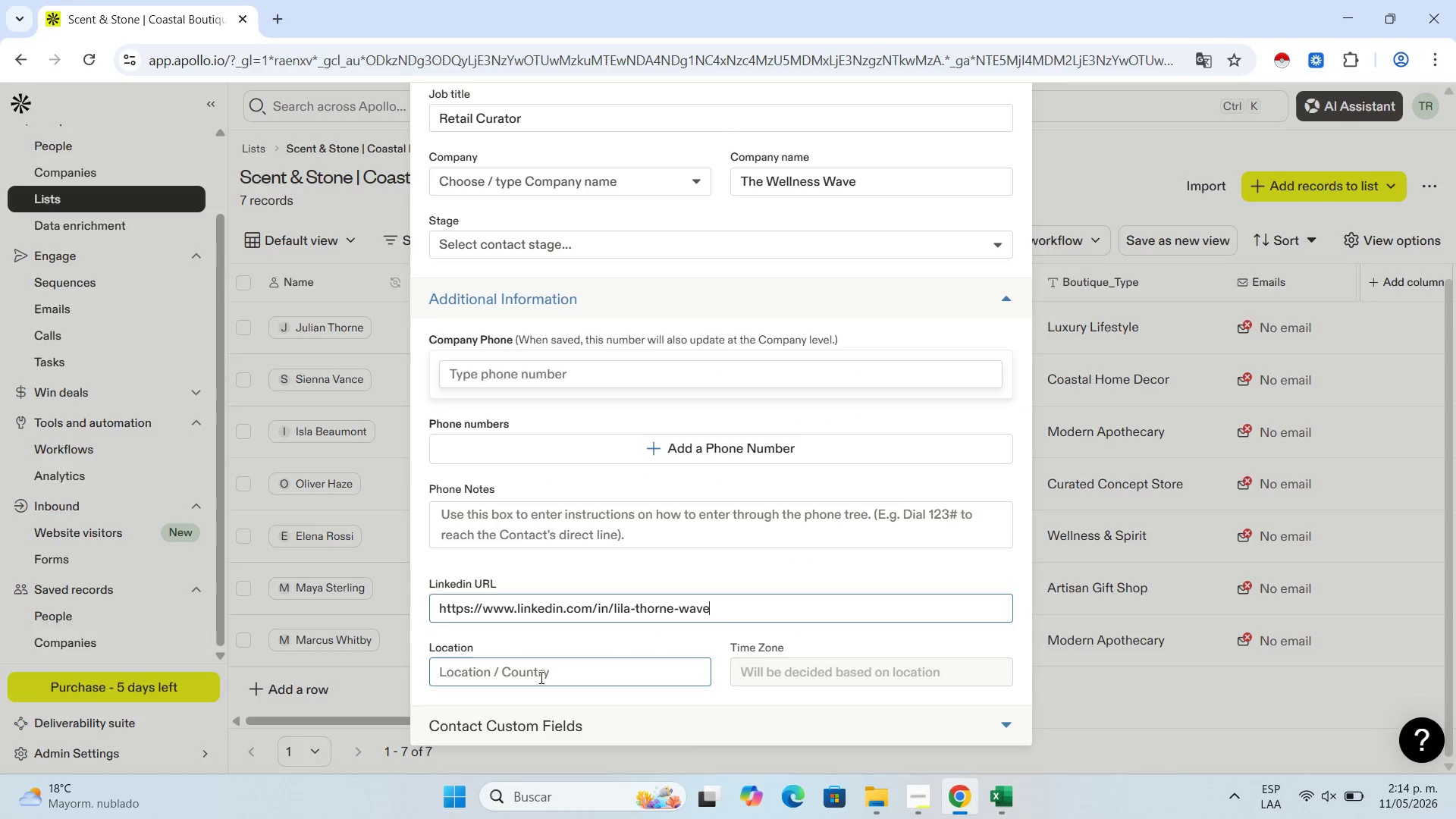 
left_click([540, 677])
 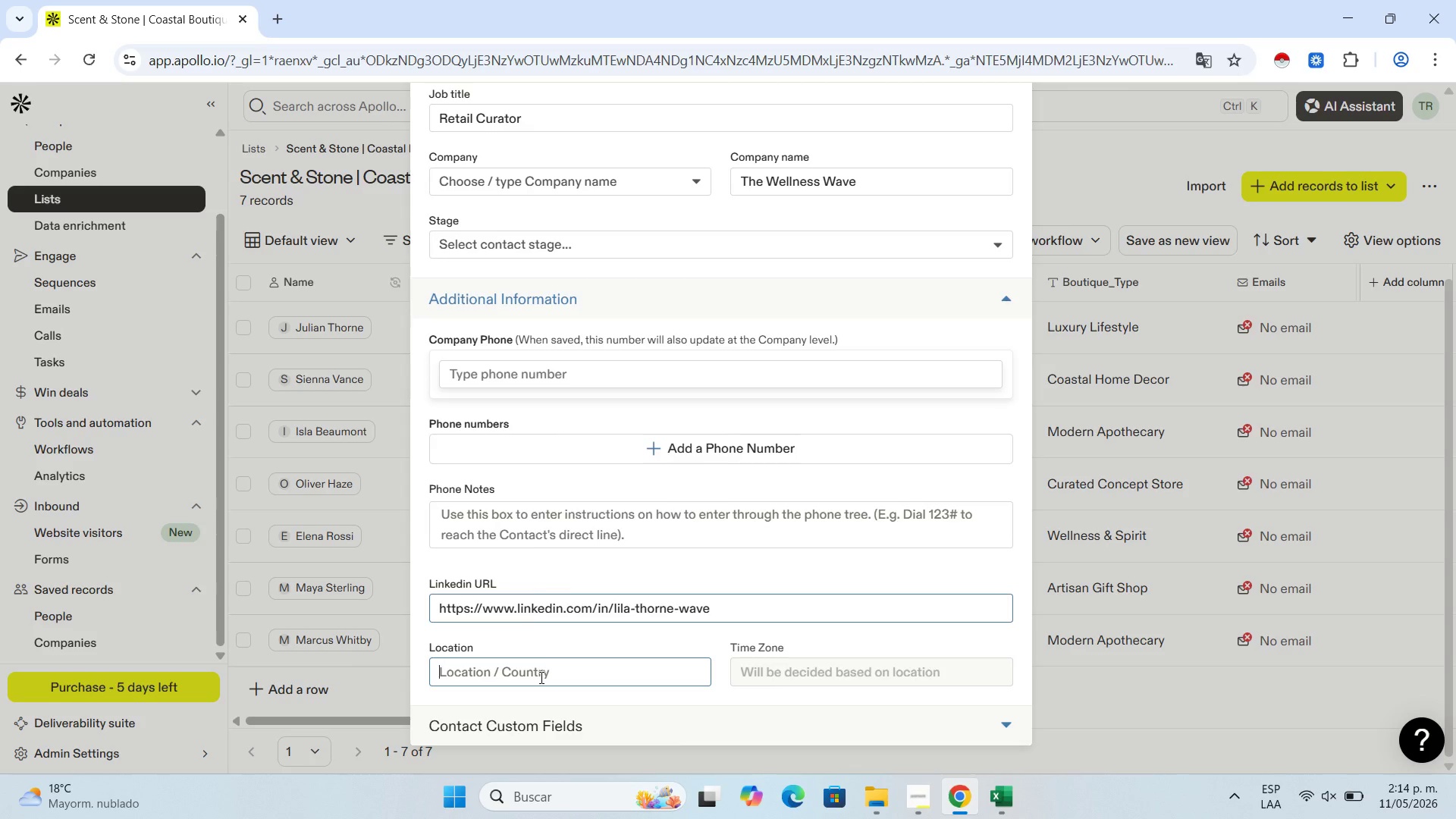 
key(Control+V)
 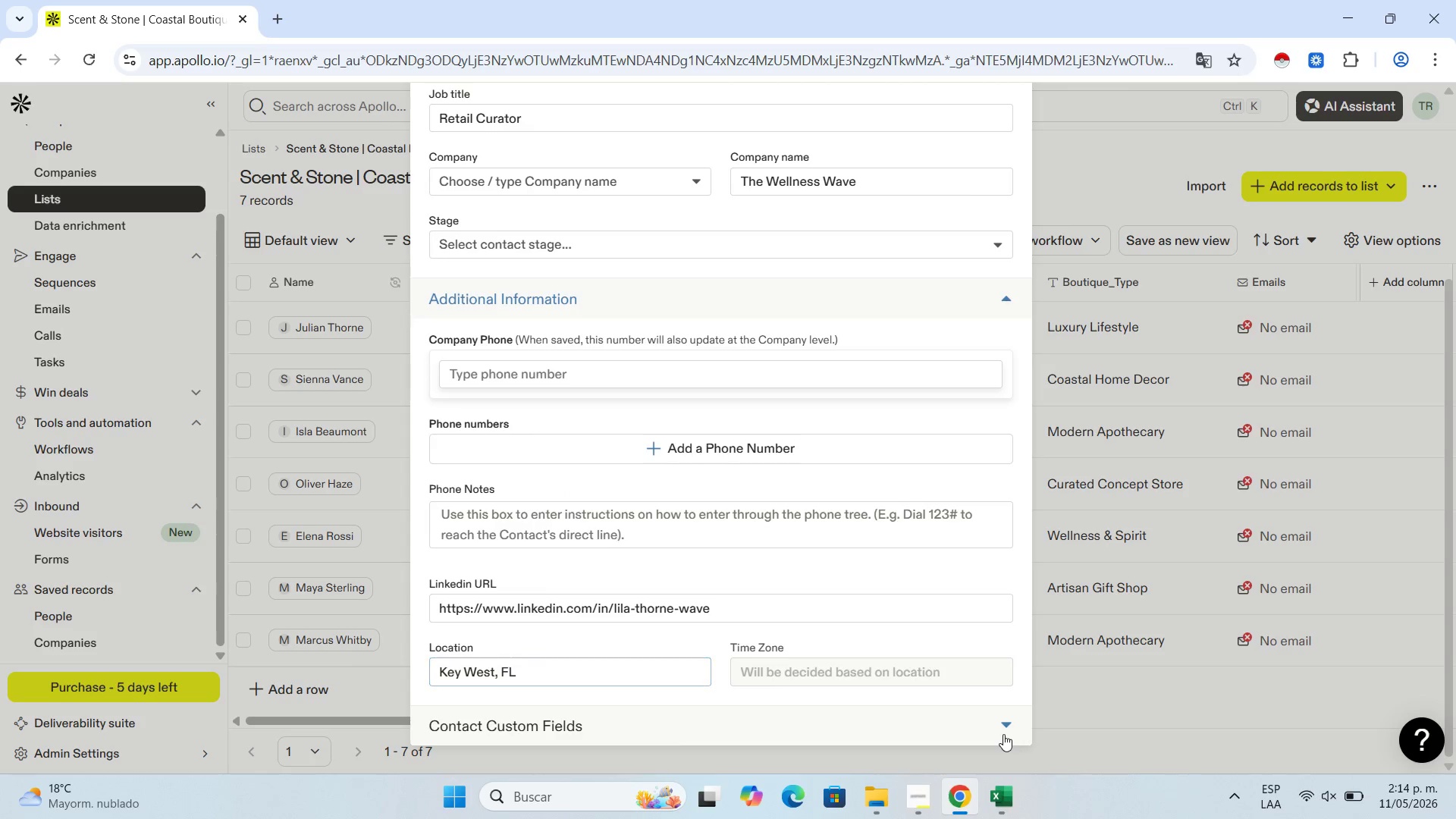 
double_click([1001, 805])
 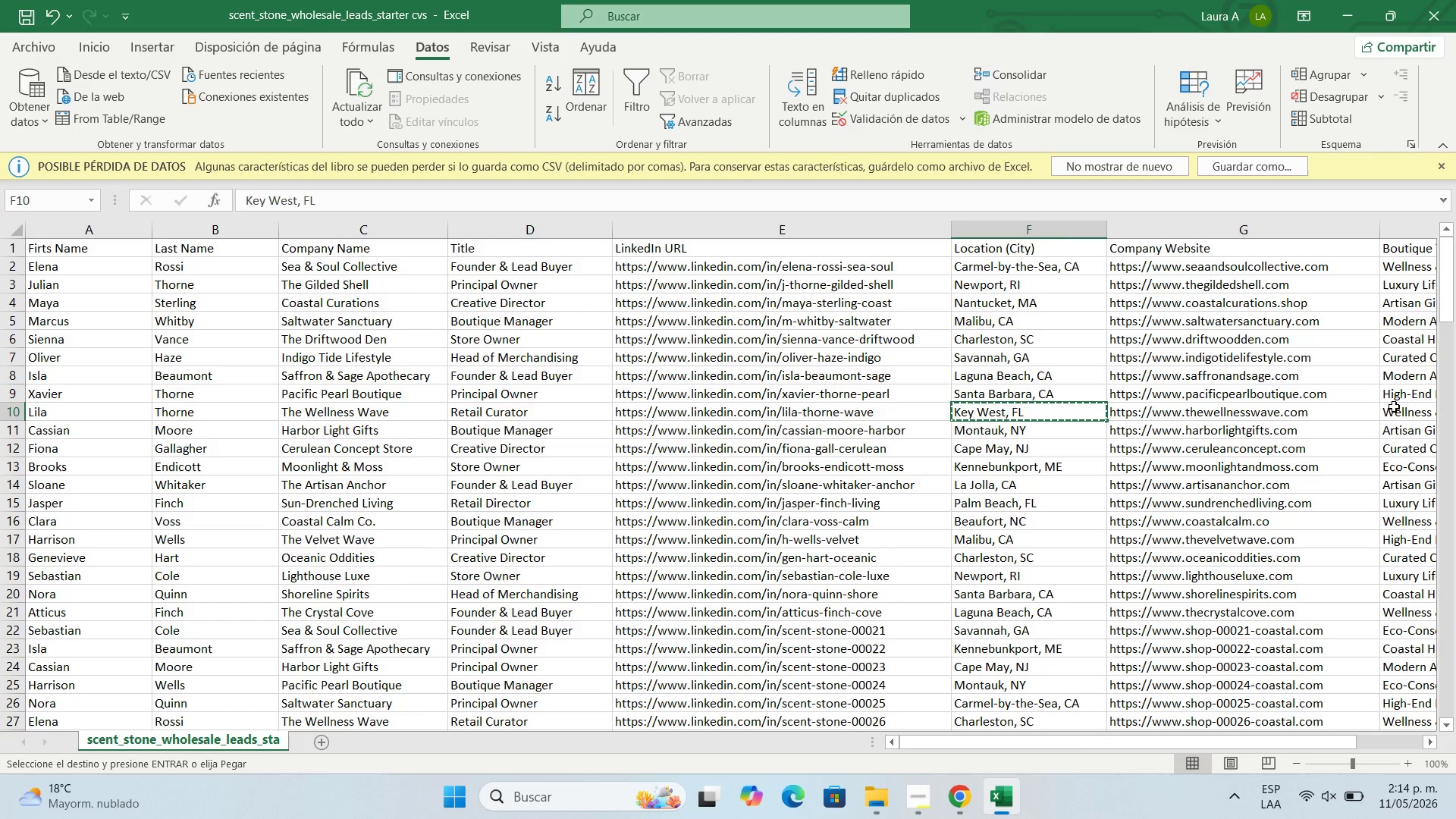 
left_click([1398, 408])
 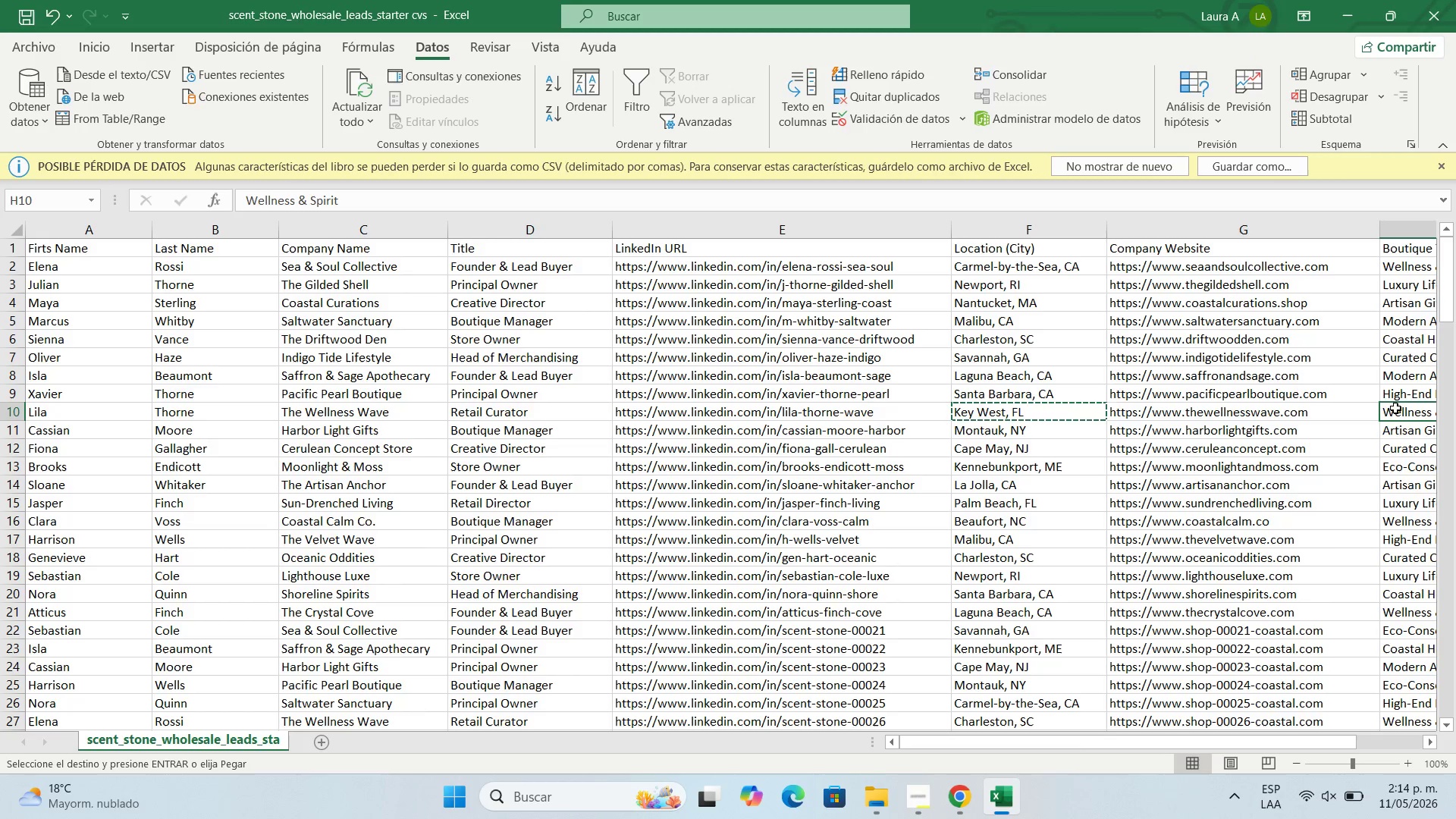 
key(Control+C)
 